 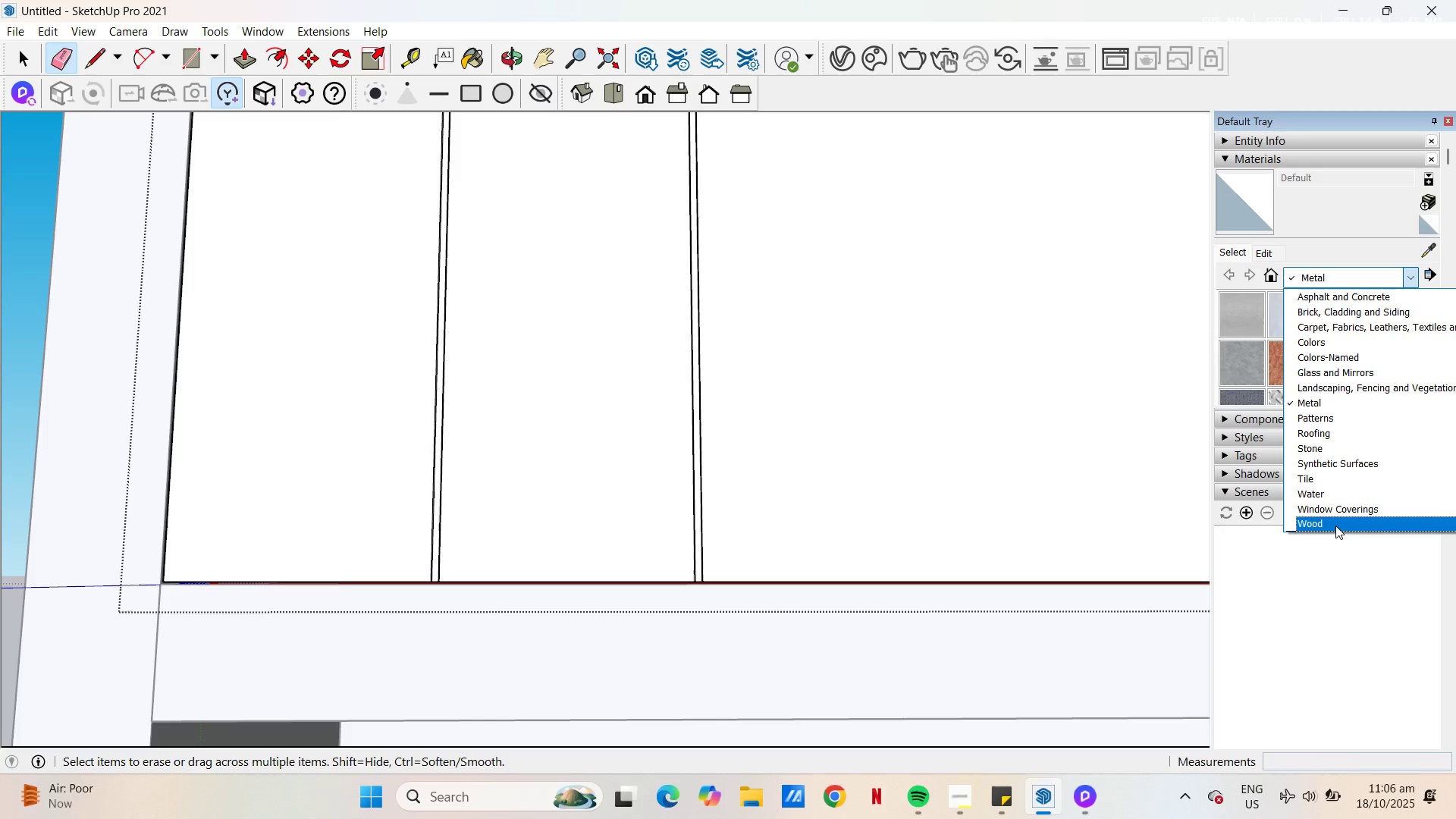 
left_click([1334, 346])
 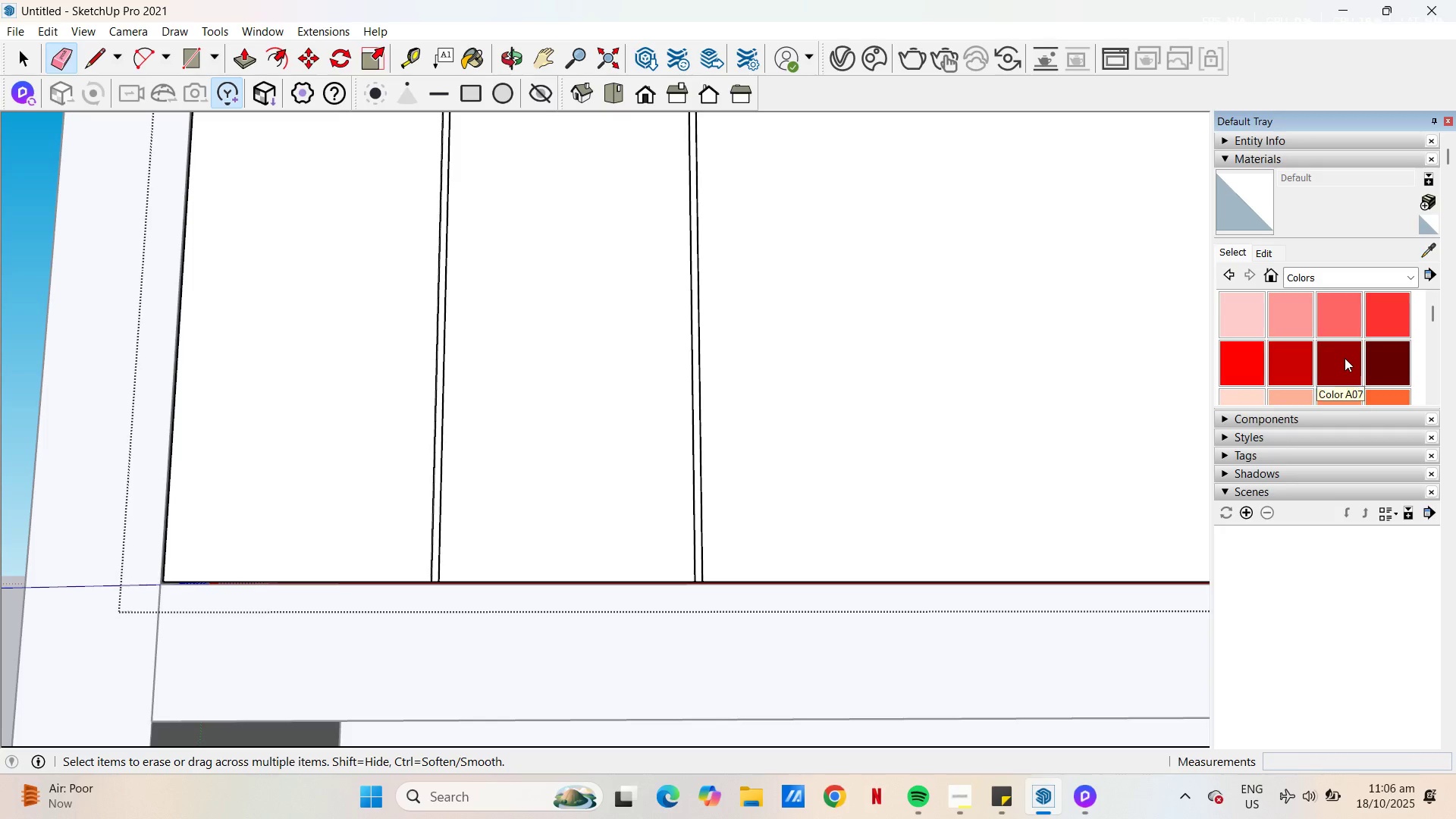 
scroll: coordinate [1353, 370], scroll_direction: down, amount: 3.0
 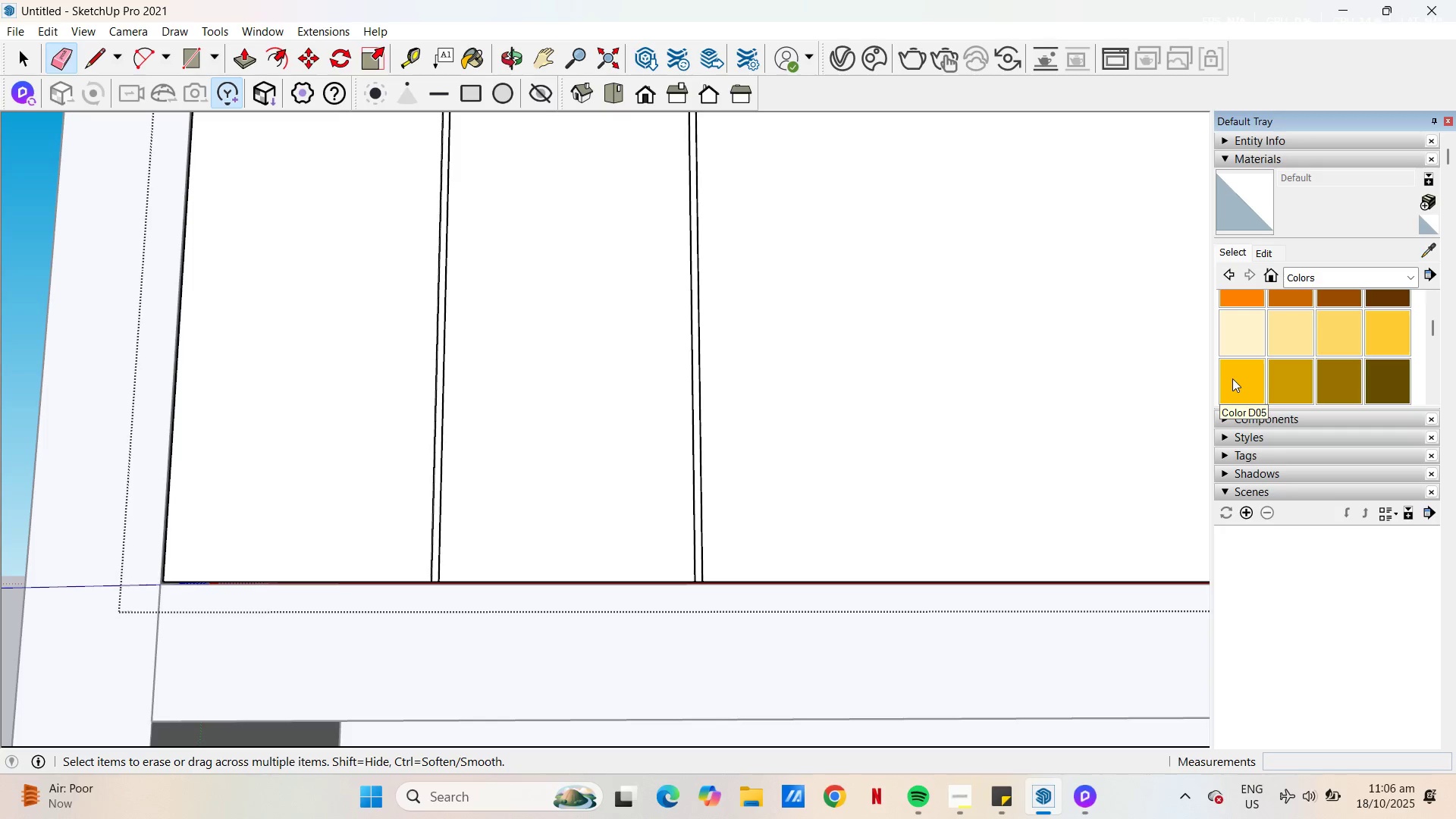 
left_click([1290, 378])
 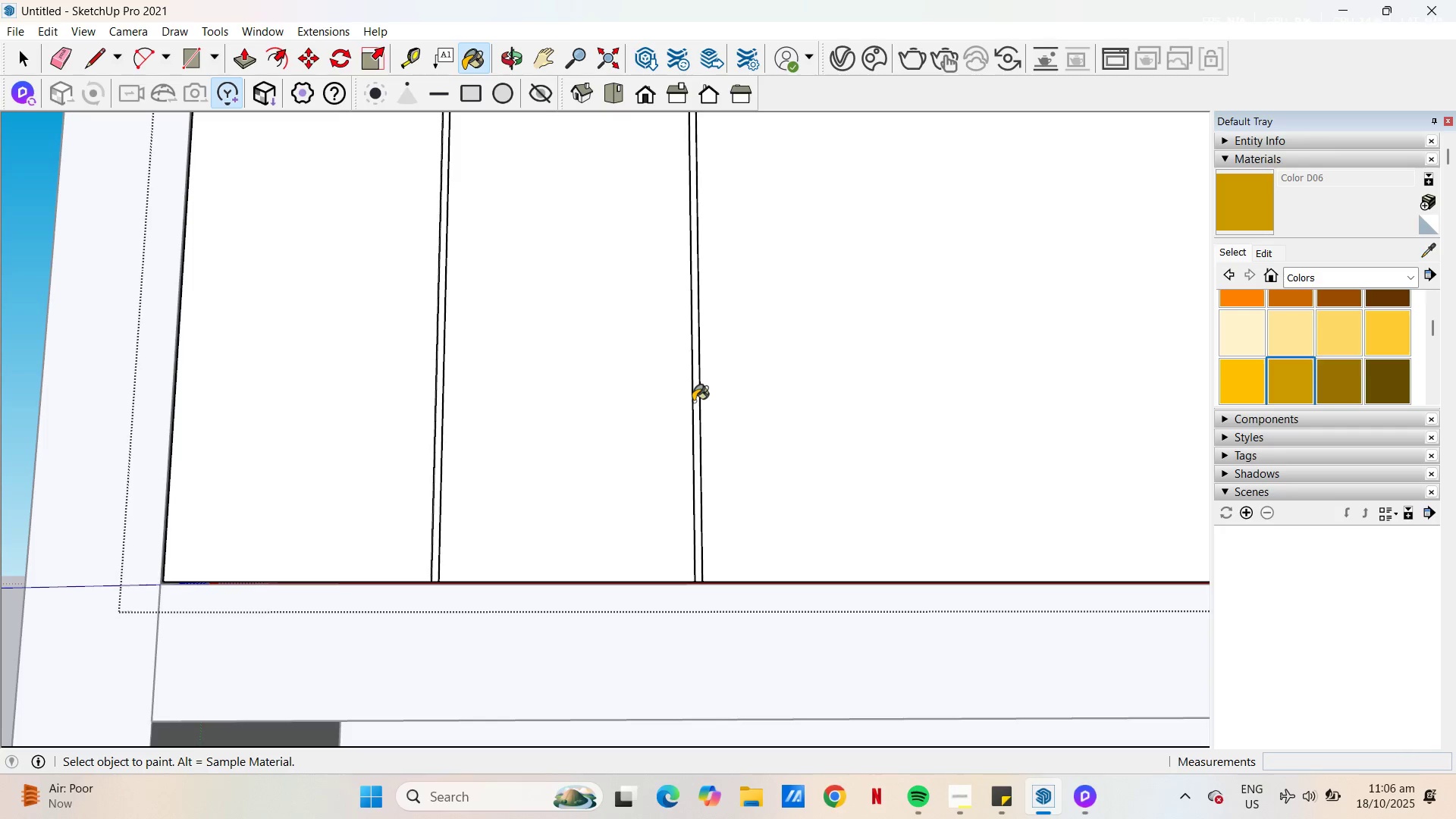 
left_click([695, 401])
 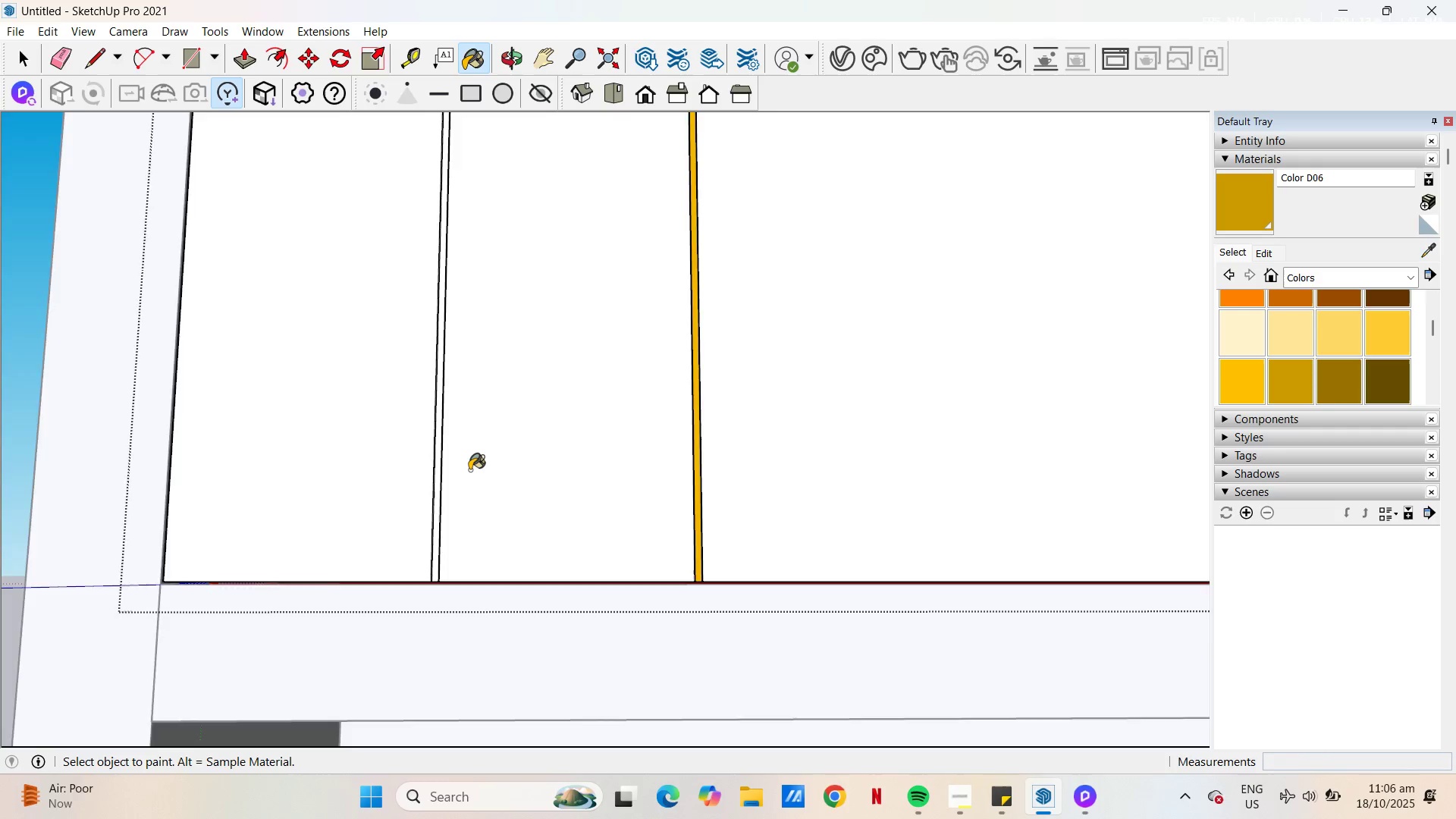 
scroll: coordinate [469, 472], scroll_direction: up, amount: 6.0
 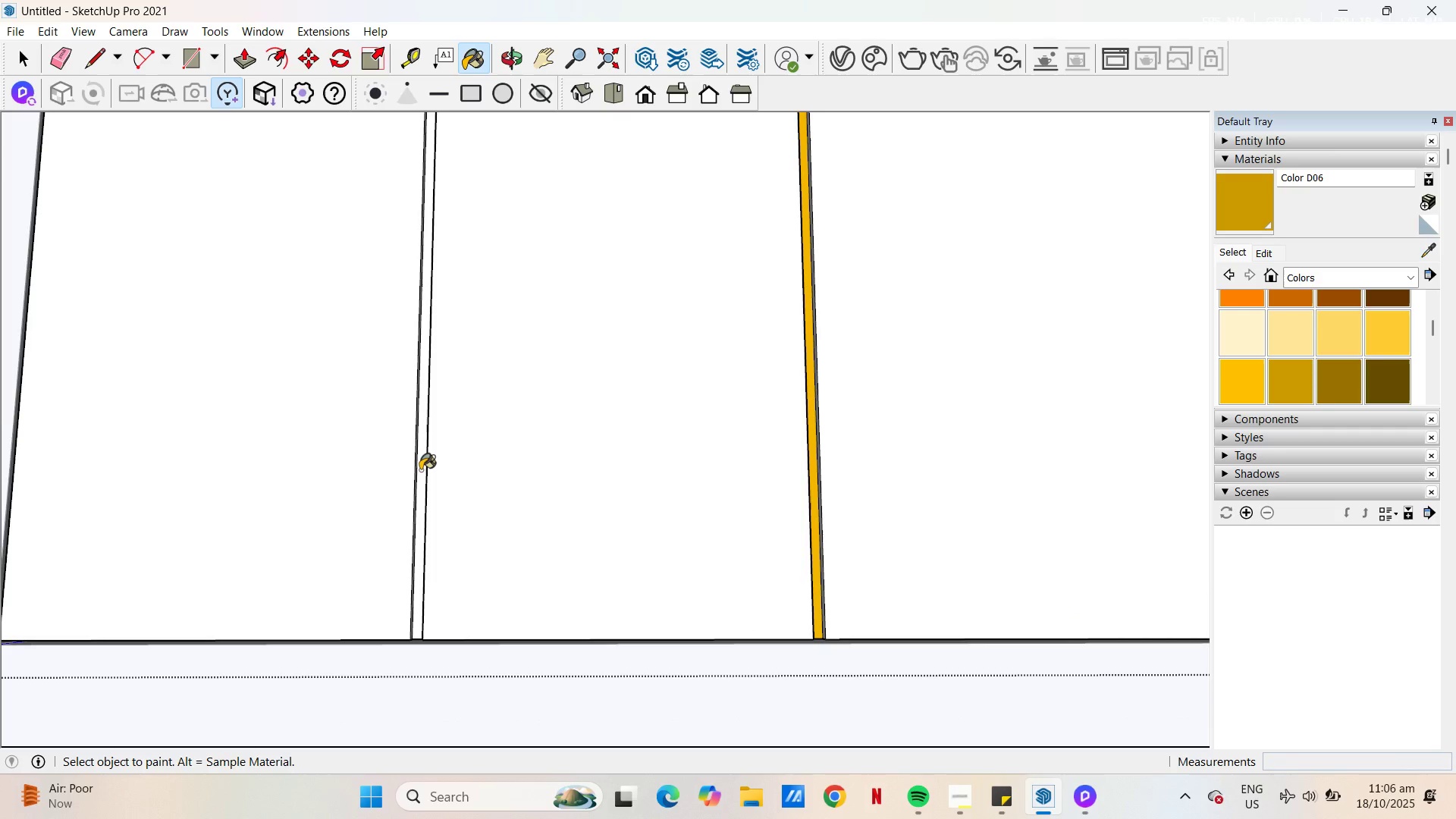 
left_click([420, 470])
 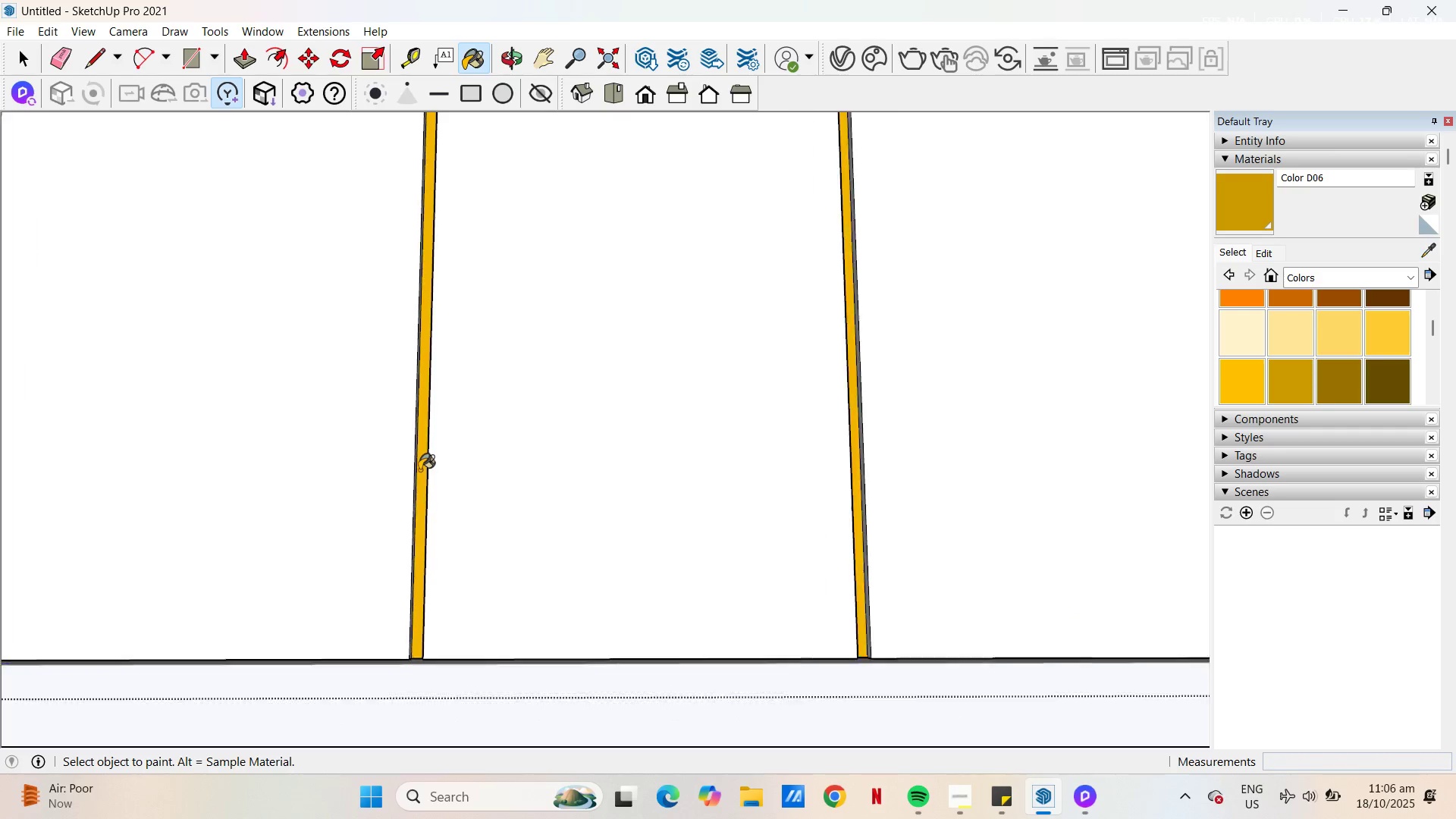 
scroll: coordinate [413, 472], scroll_direction: up, amount: 13.0
 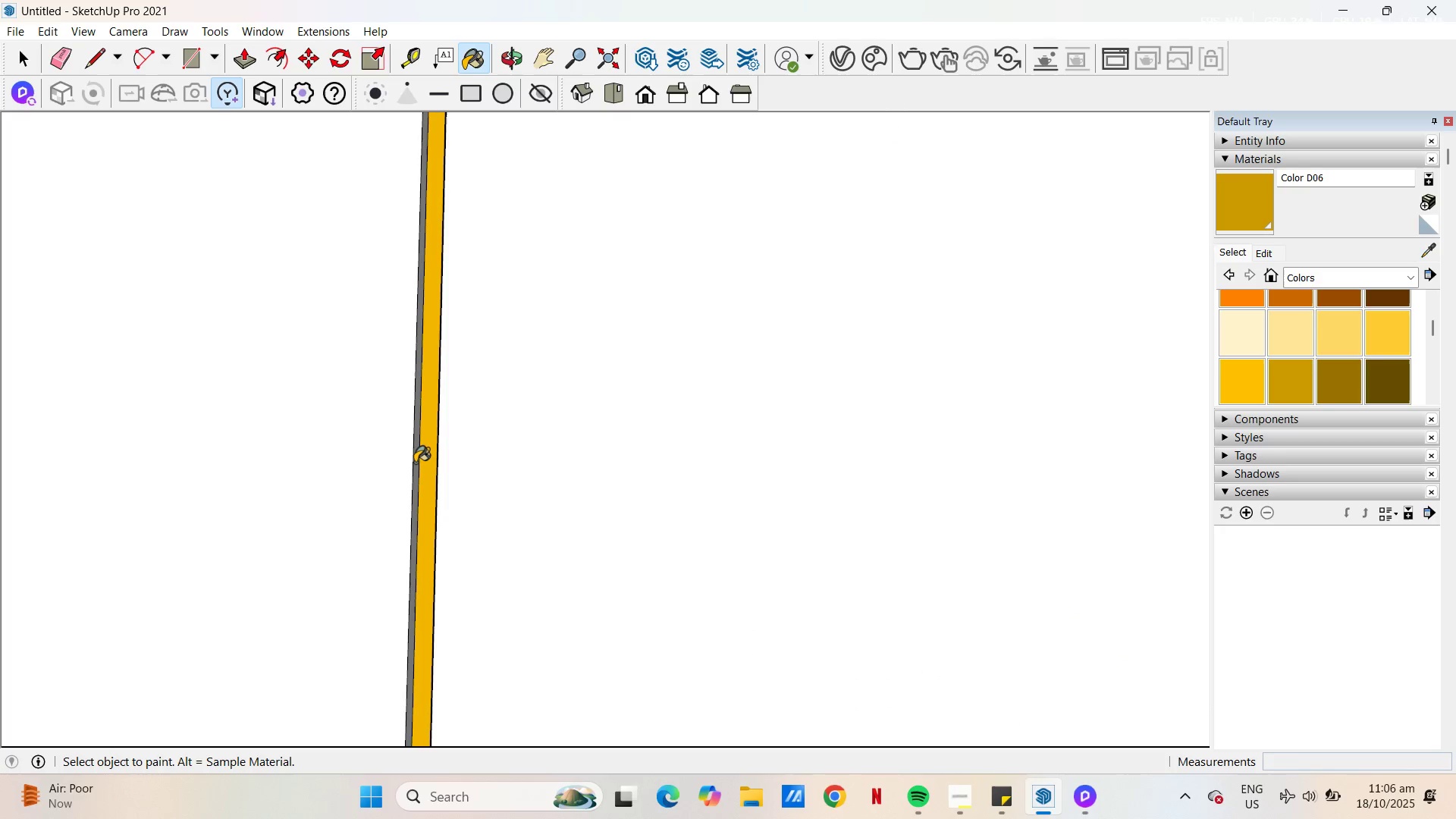 
left_click([414, 463])
 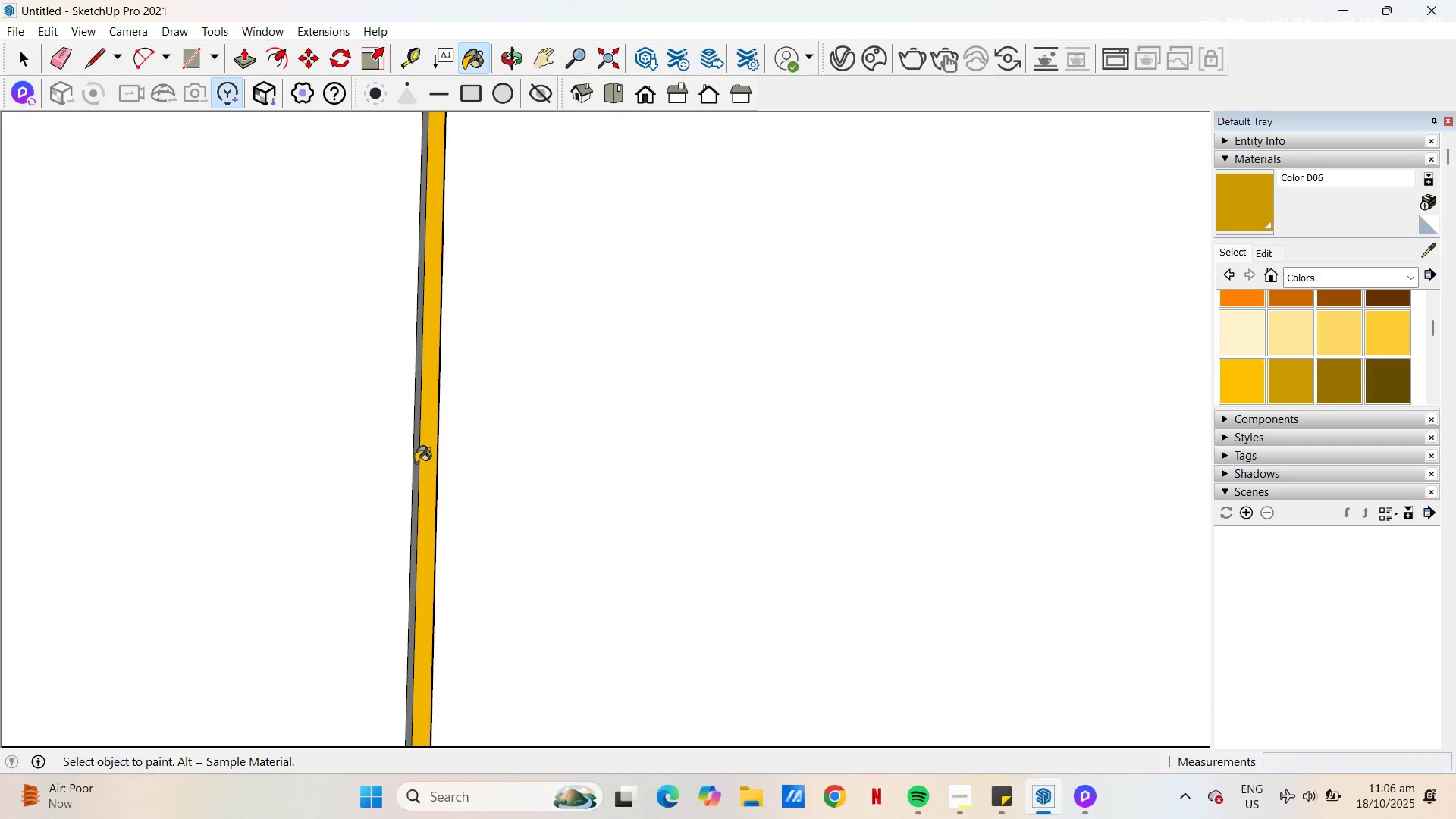 
left_click([416, 463])
 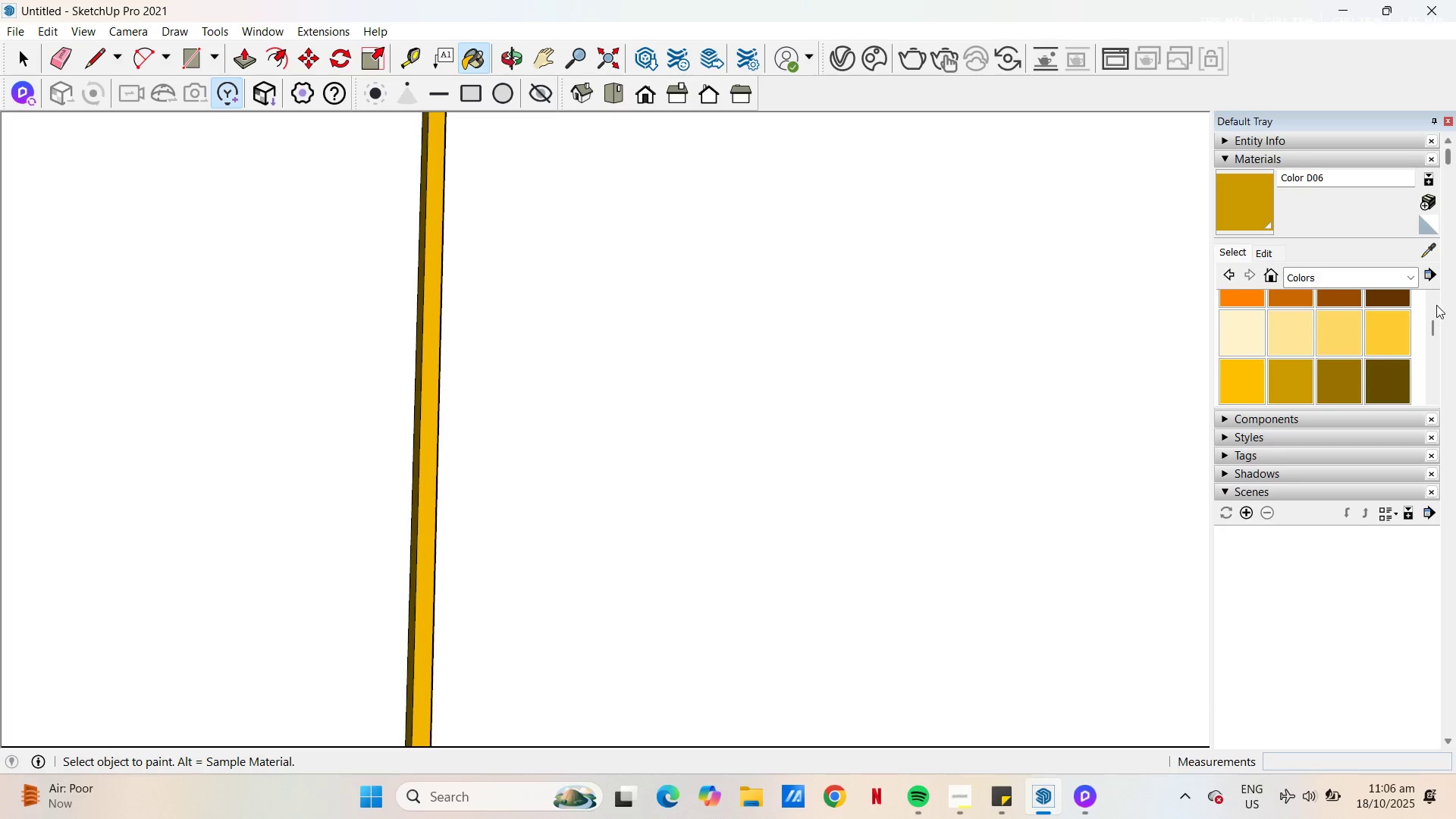 
left_click([1418, 274])
 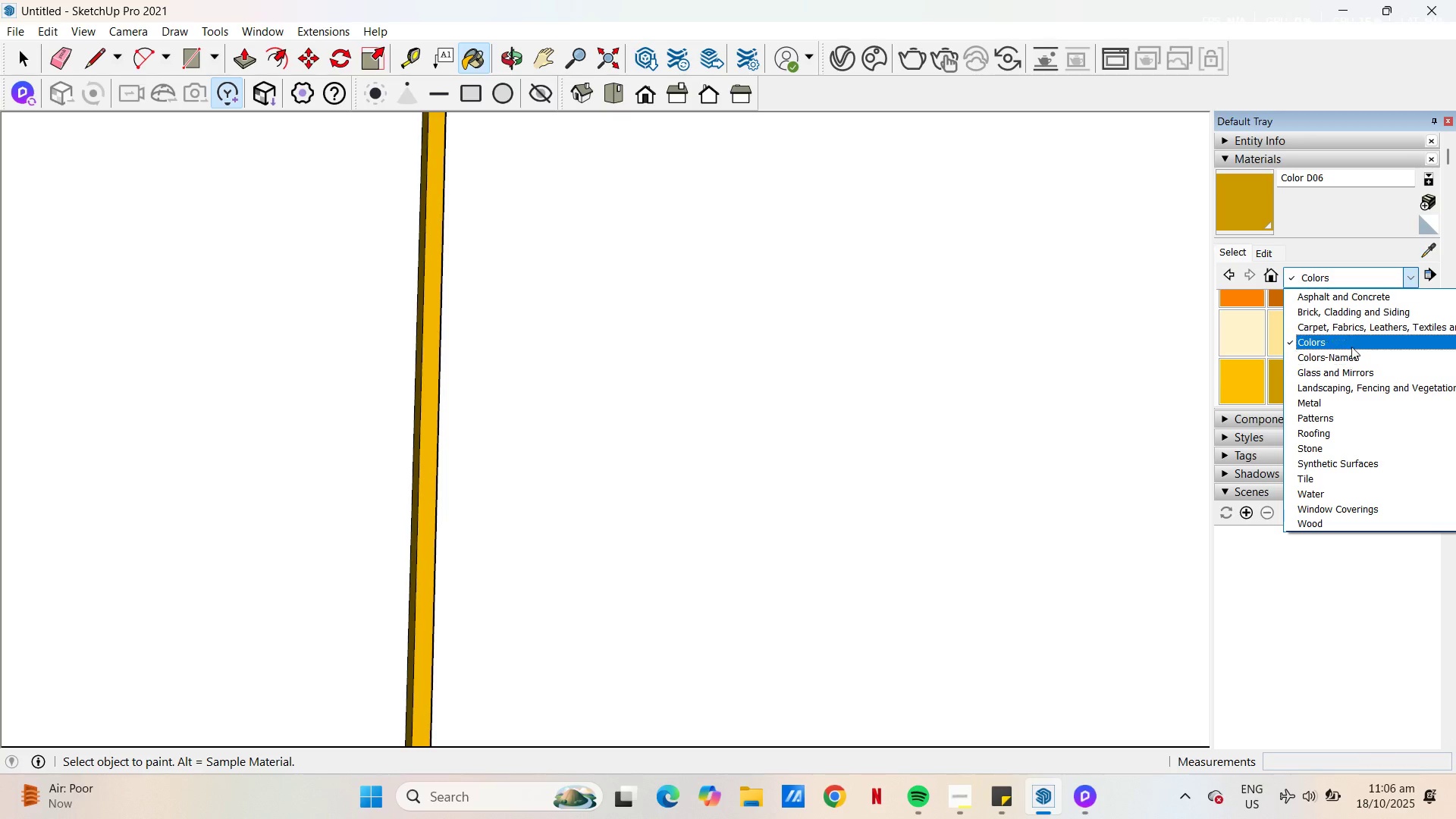 
left_click([1347, 344])
 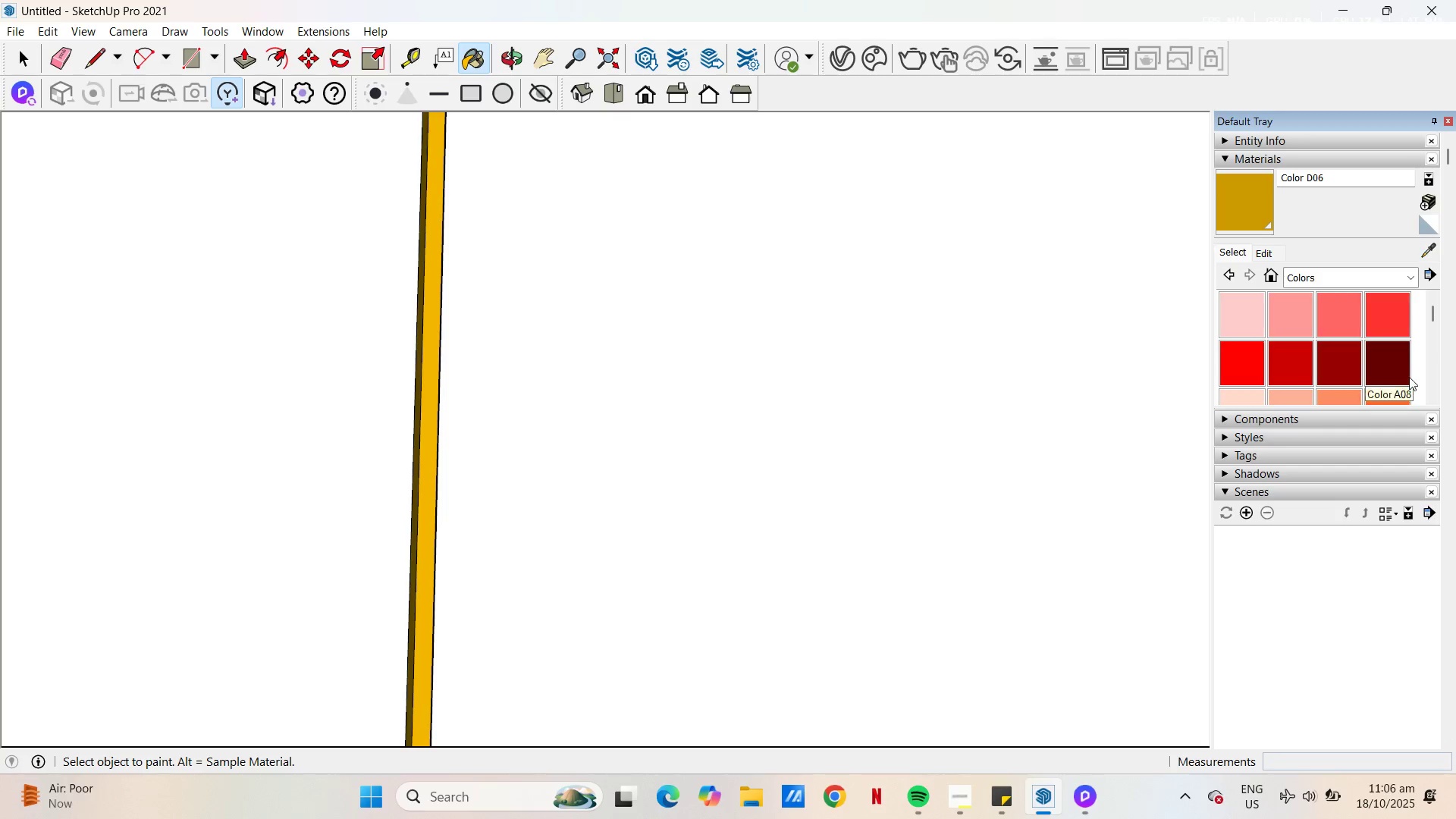 
scroll: coordinate [1354, 379], scroll_direction: down, amount: 15.0
 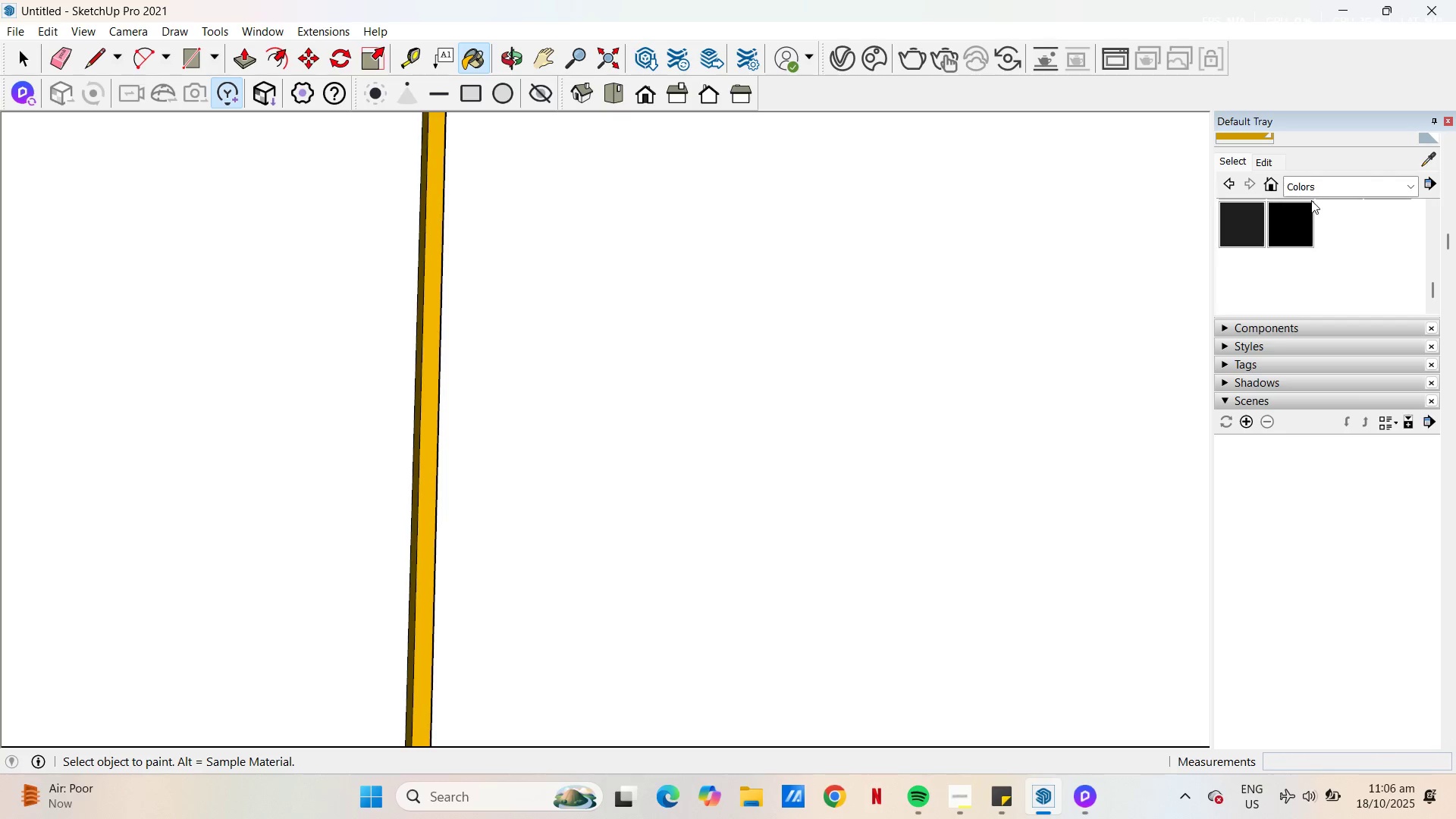 
scroll: coordinate [1311, 200], scroll_direction: up, amount: 1.0
 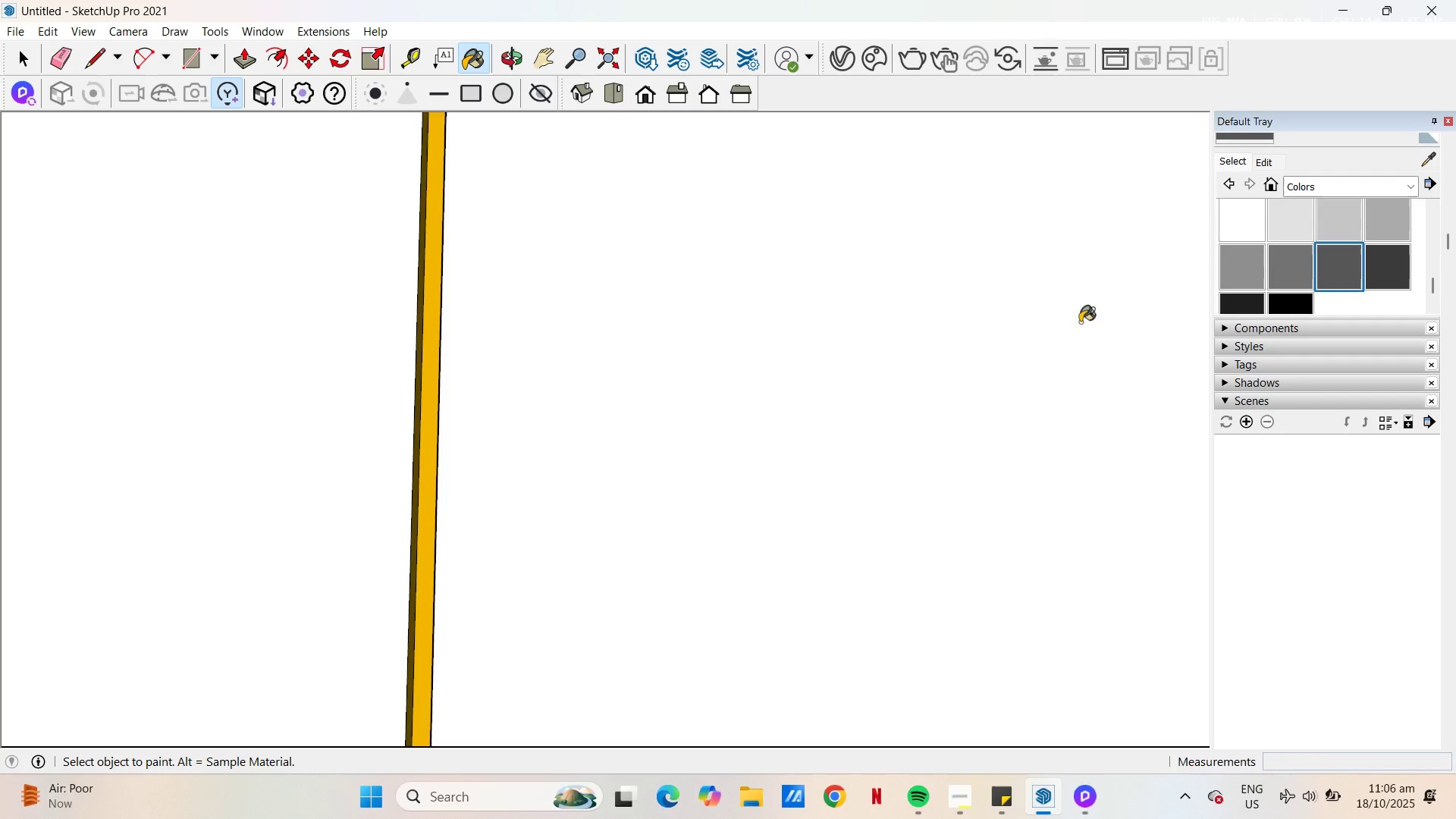 
double_click([987, 347])
 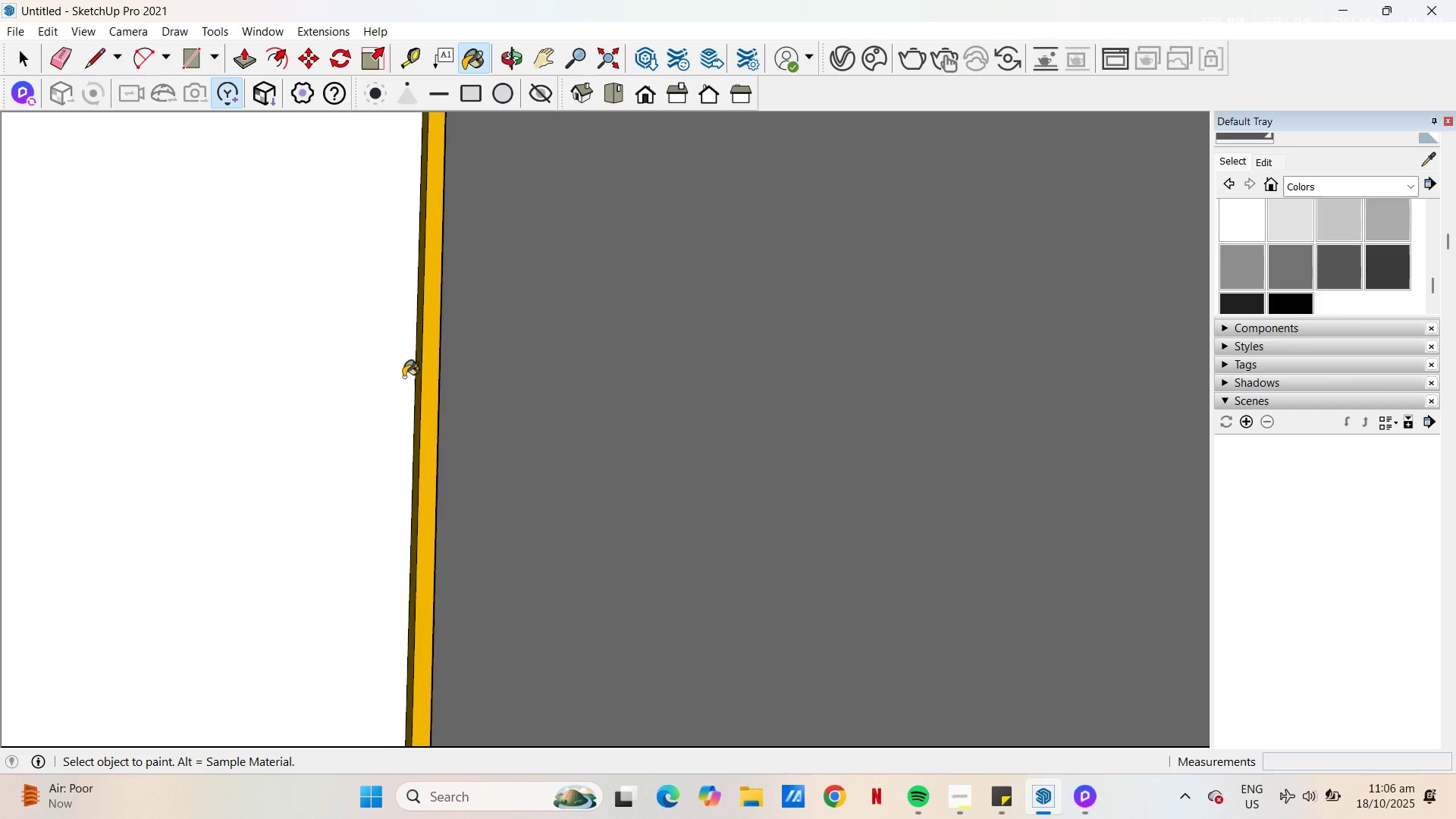 
scroll: coordinate [402, 378], scroll_direction: up, amount: 5.0
 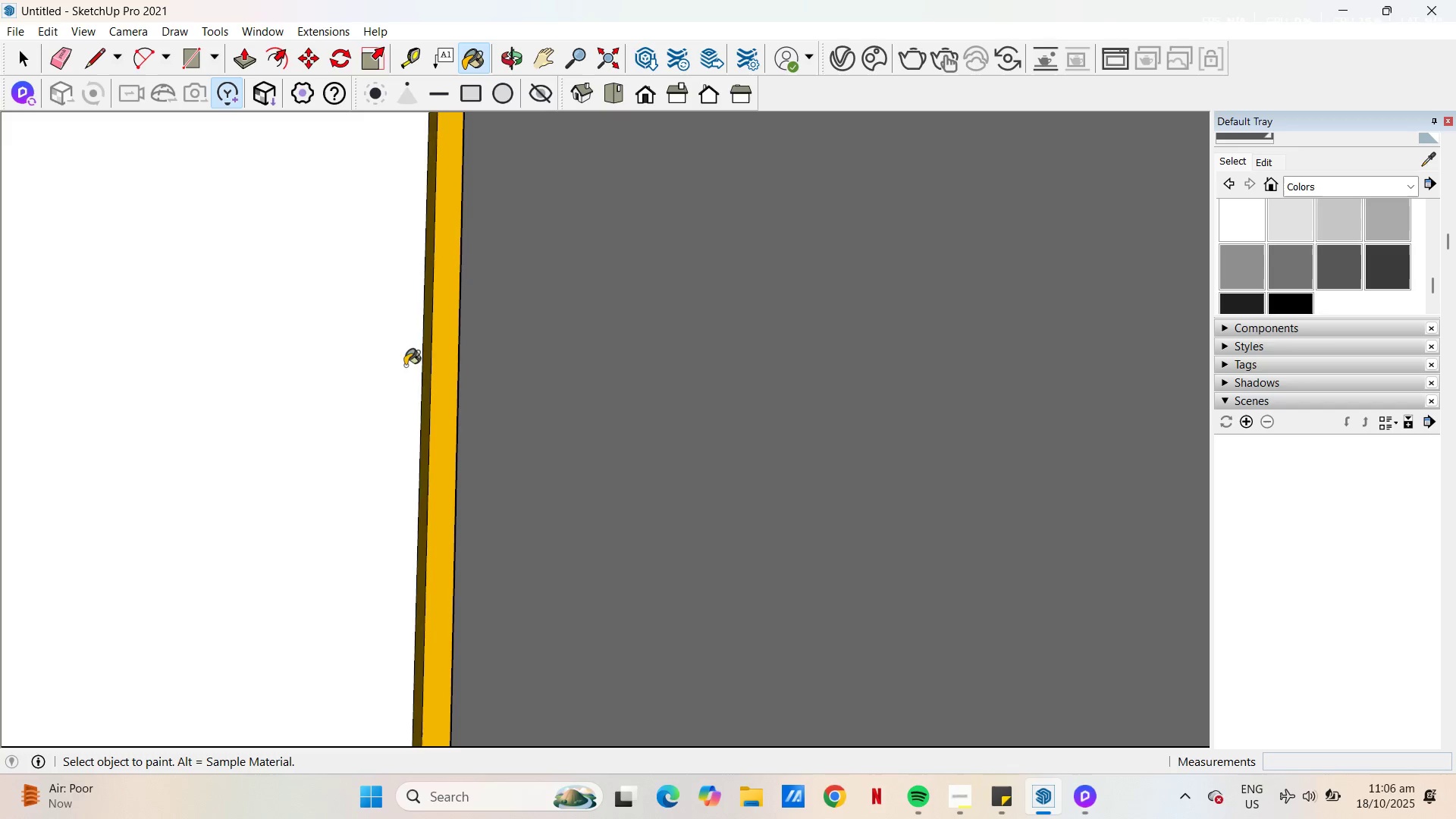 
left_click([405, 366])
 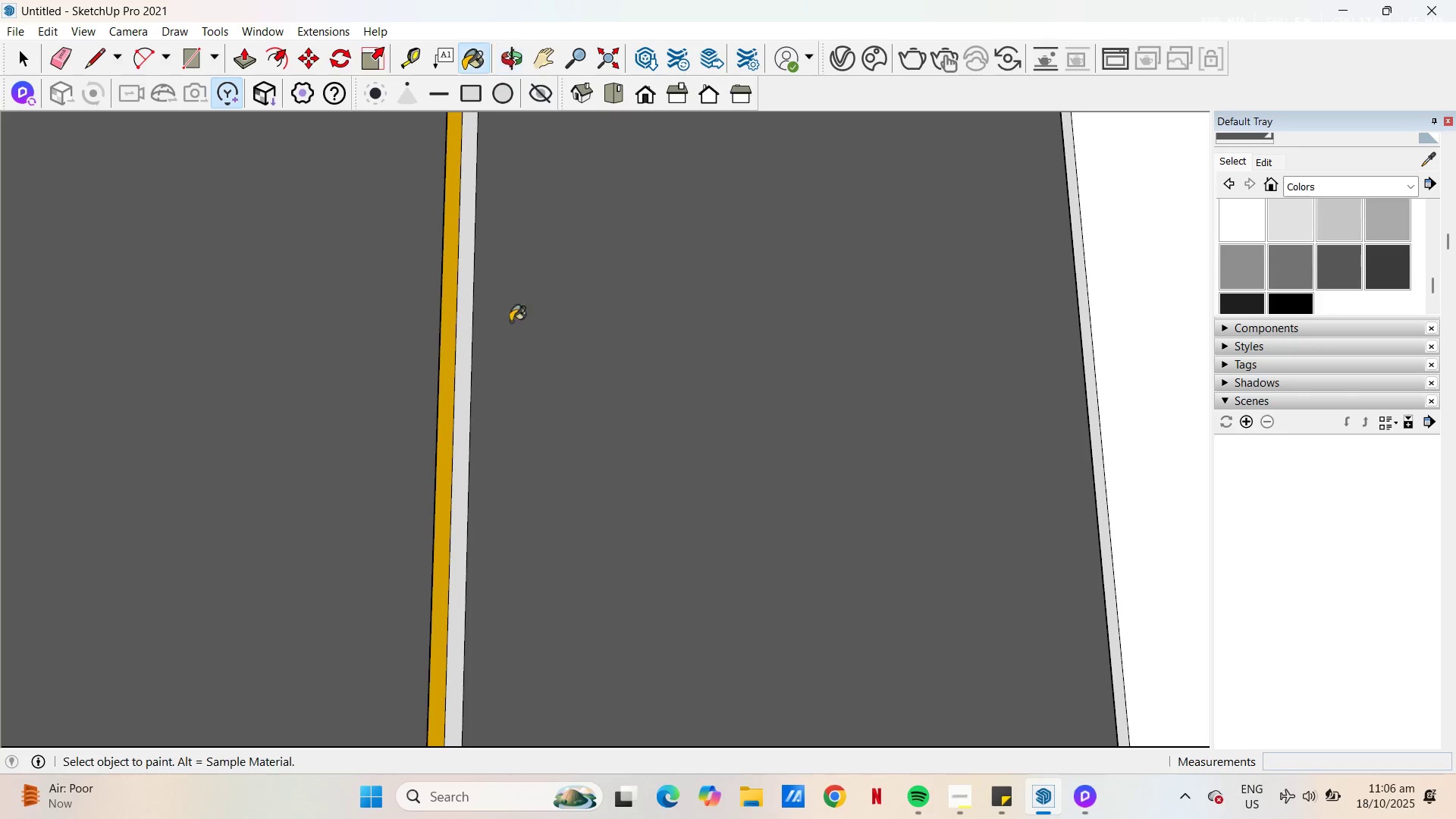 
left_click([465, 321])
 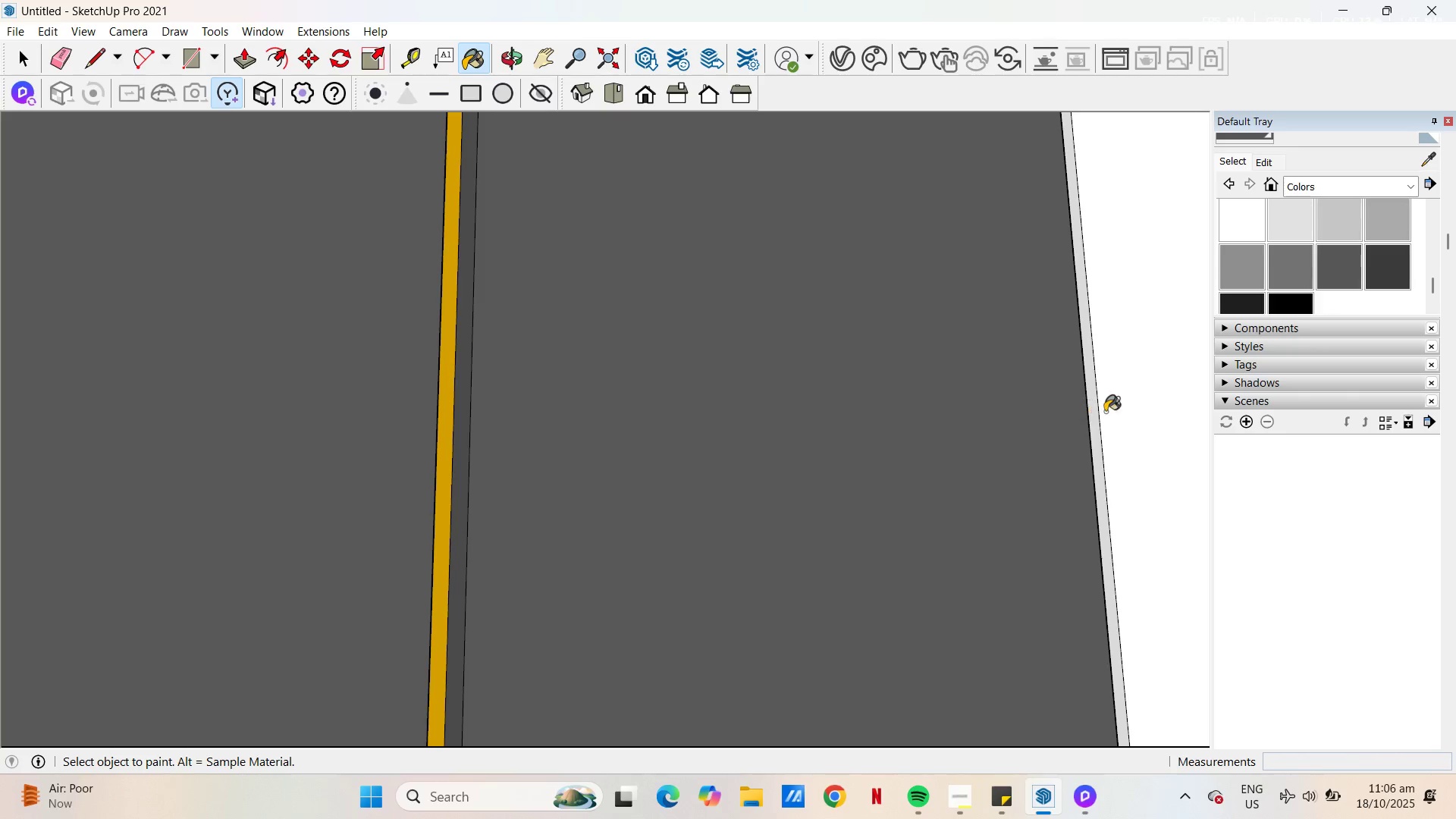 
left_click([1126, 411])
 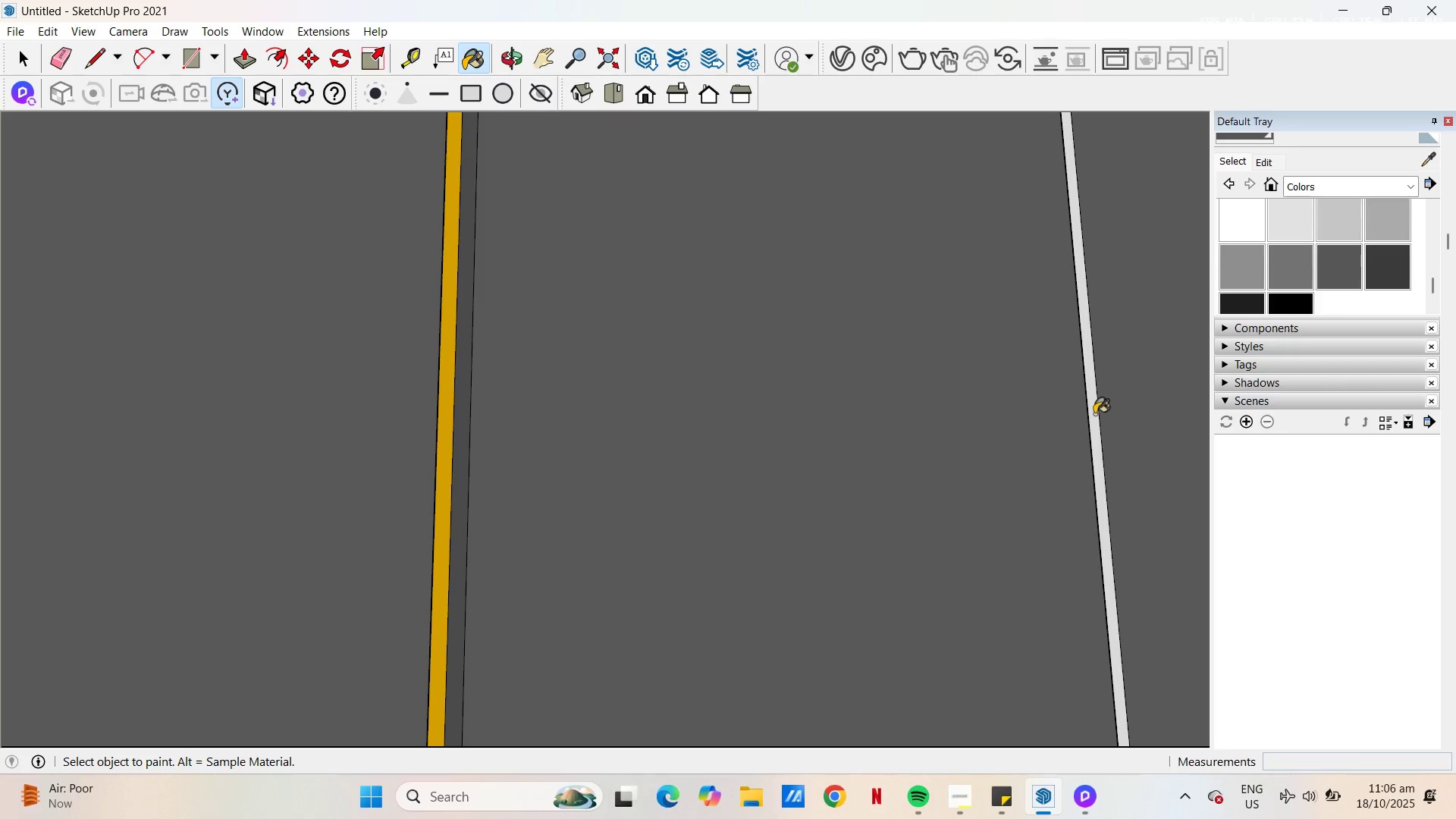 
left_click([1094, 414])
 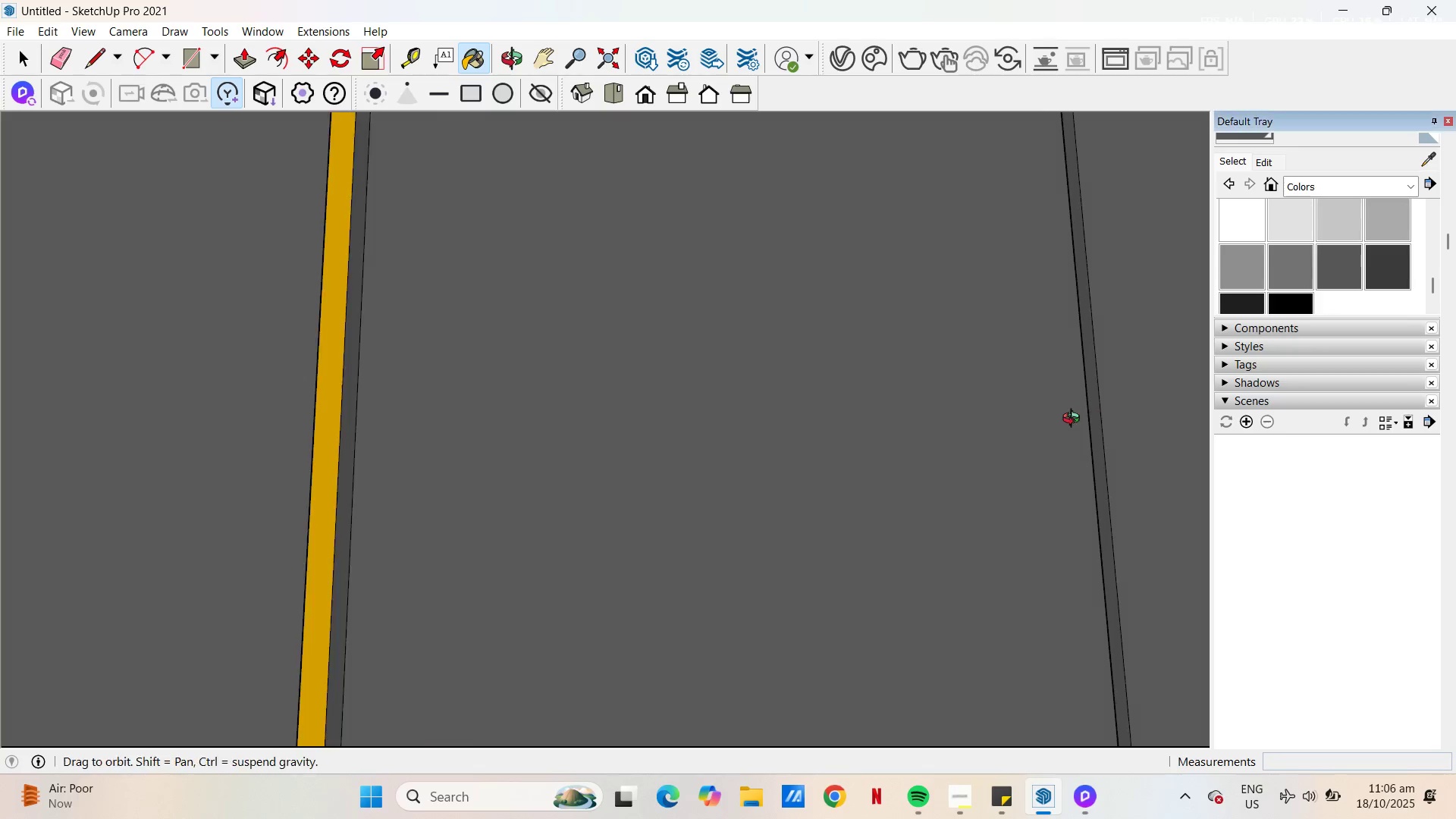 
scroll: coordinate [1084, 416], scroll_direction: up, amount: 1.0
 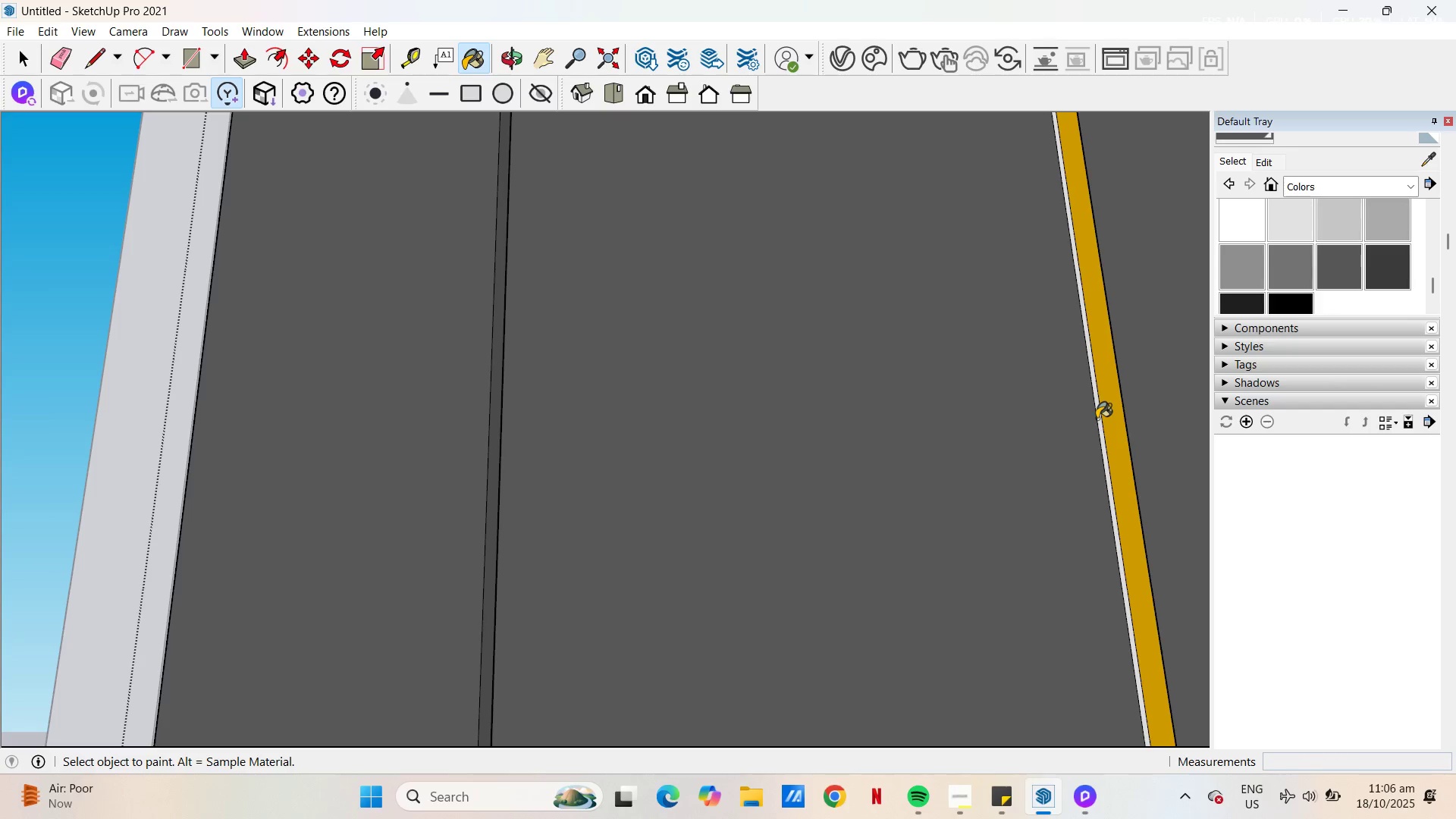 
left_click([1097, 419])
 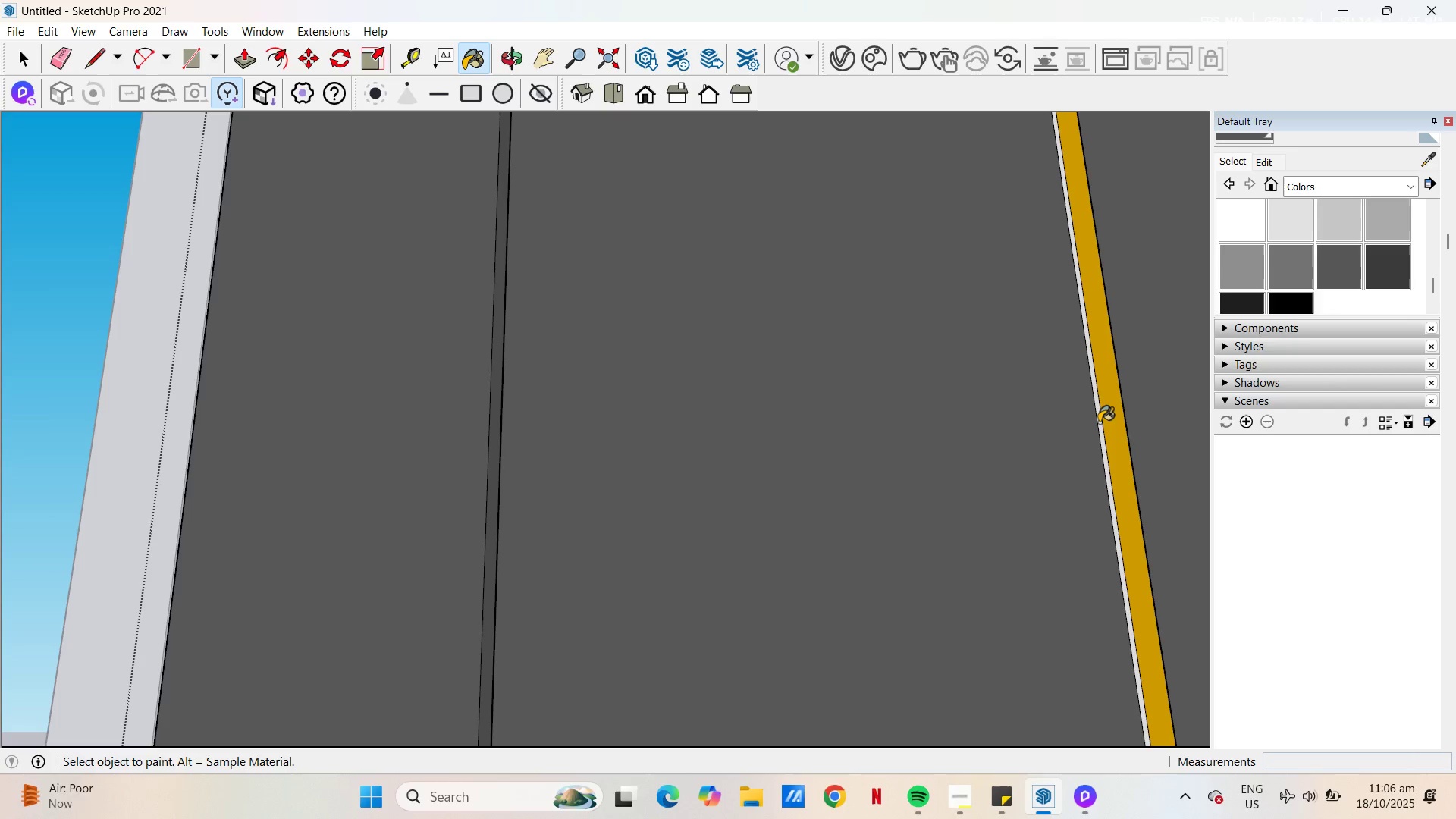 
left_click([1099, 422])
 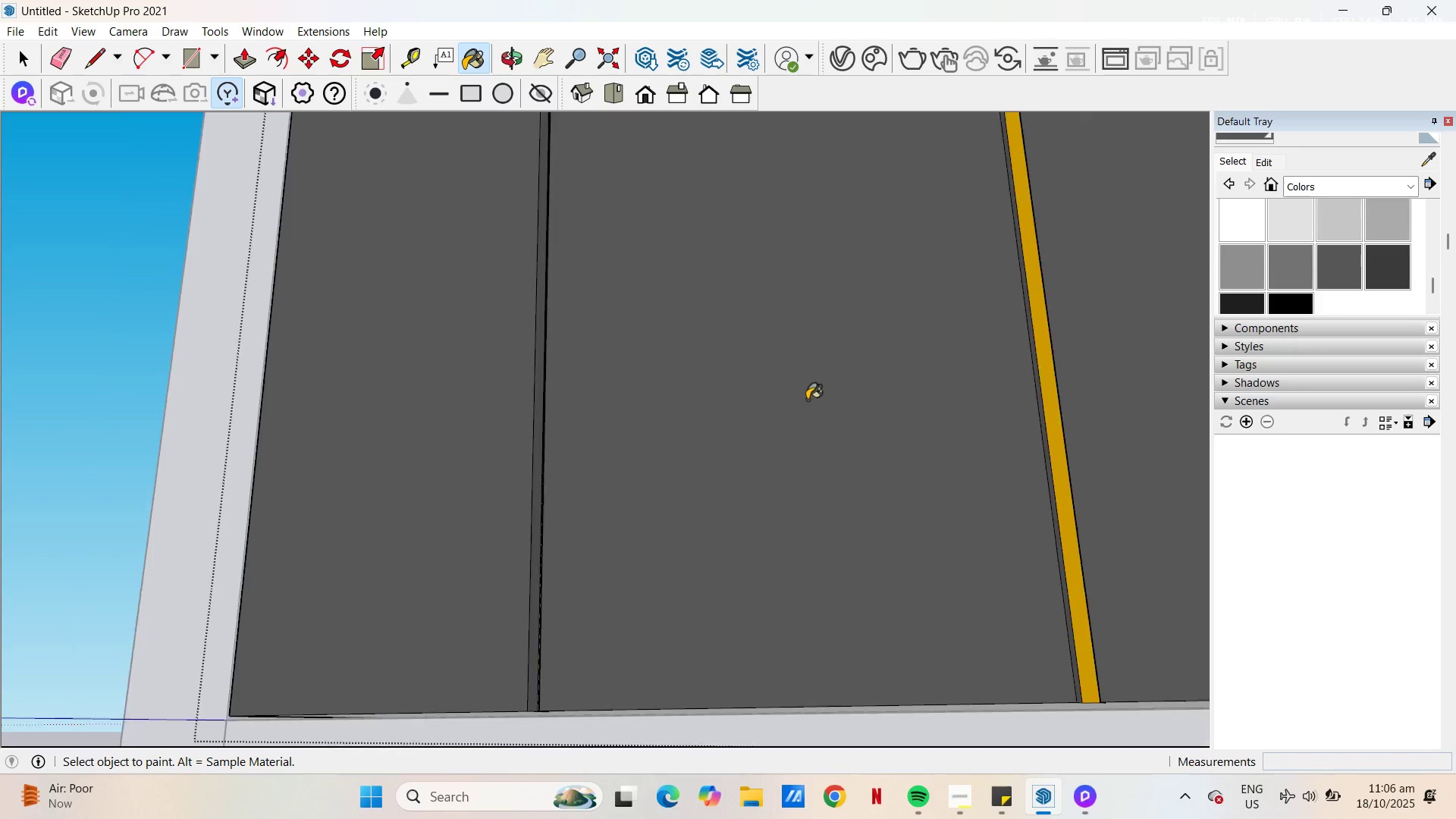 
scroll: coordinate [814, 463], scroll_direction: down, amount: 17.0
 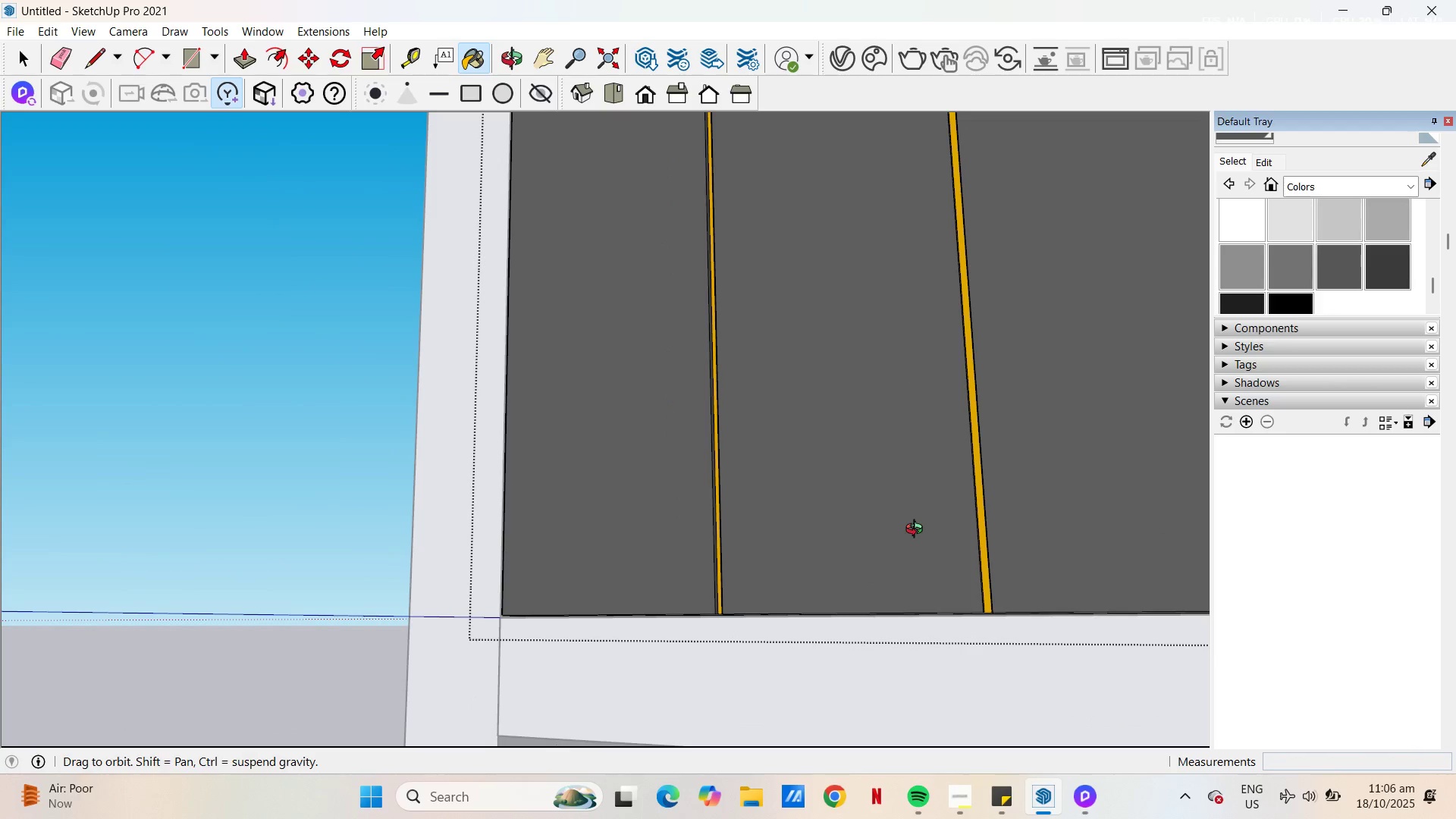 
key(Space)
 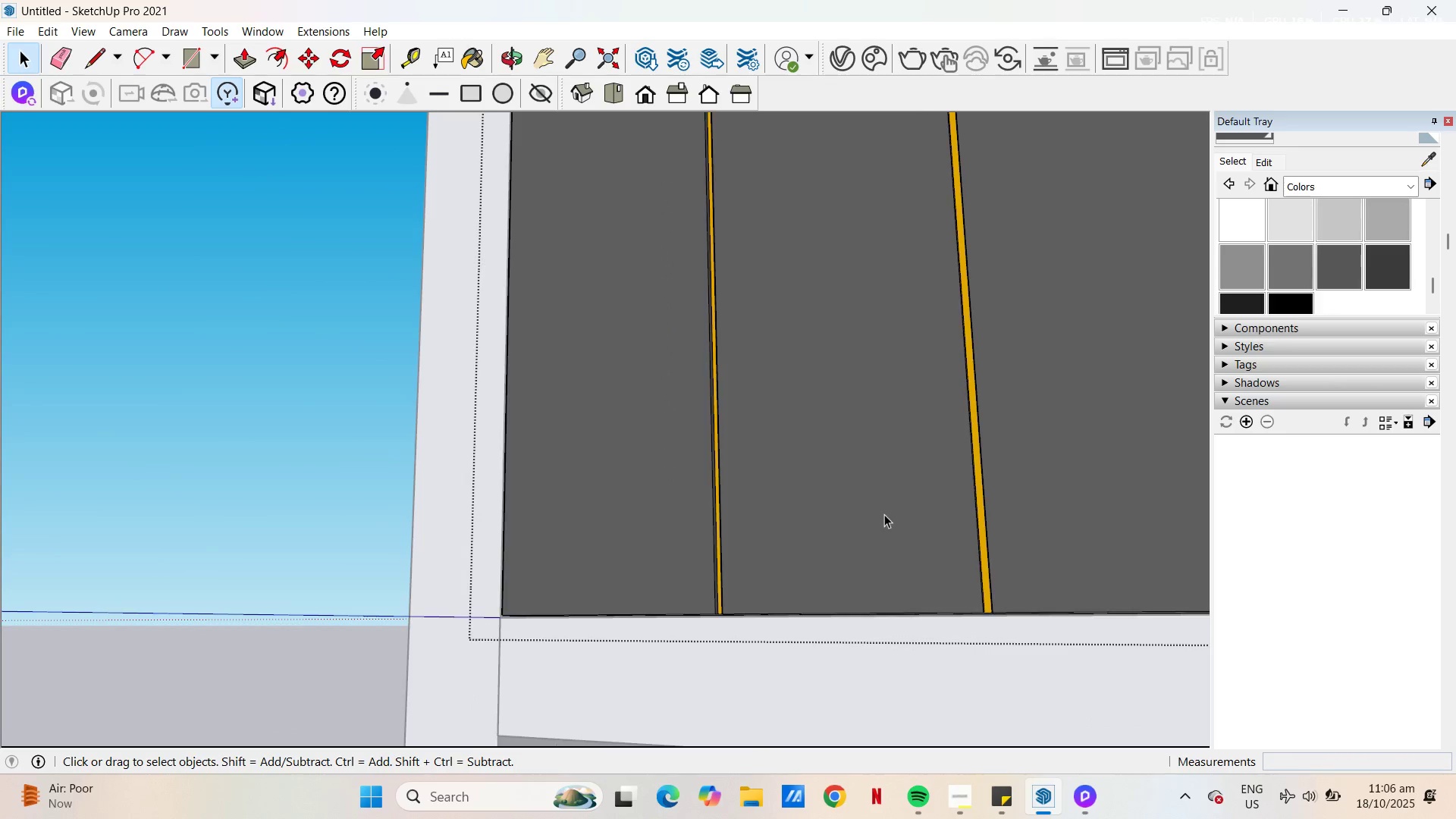 
scroll: coordinate [903, 487], scroll_direction: down, amount: 15.0
 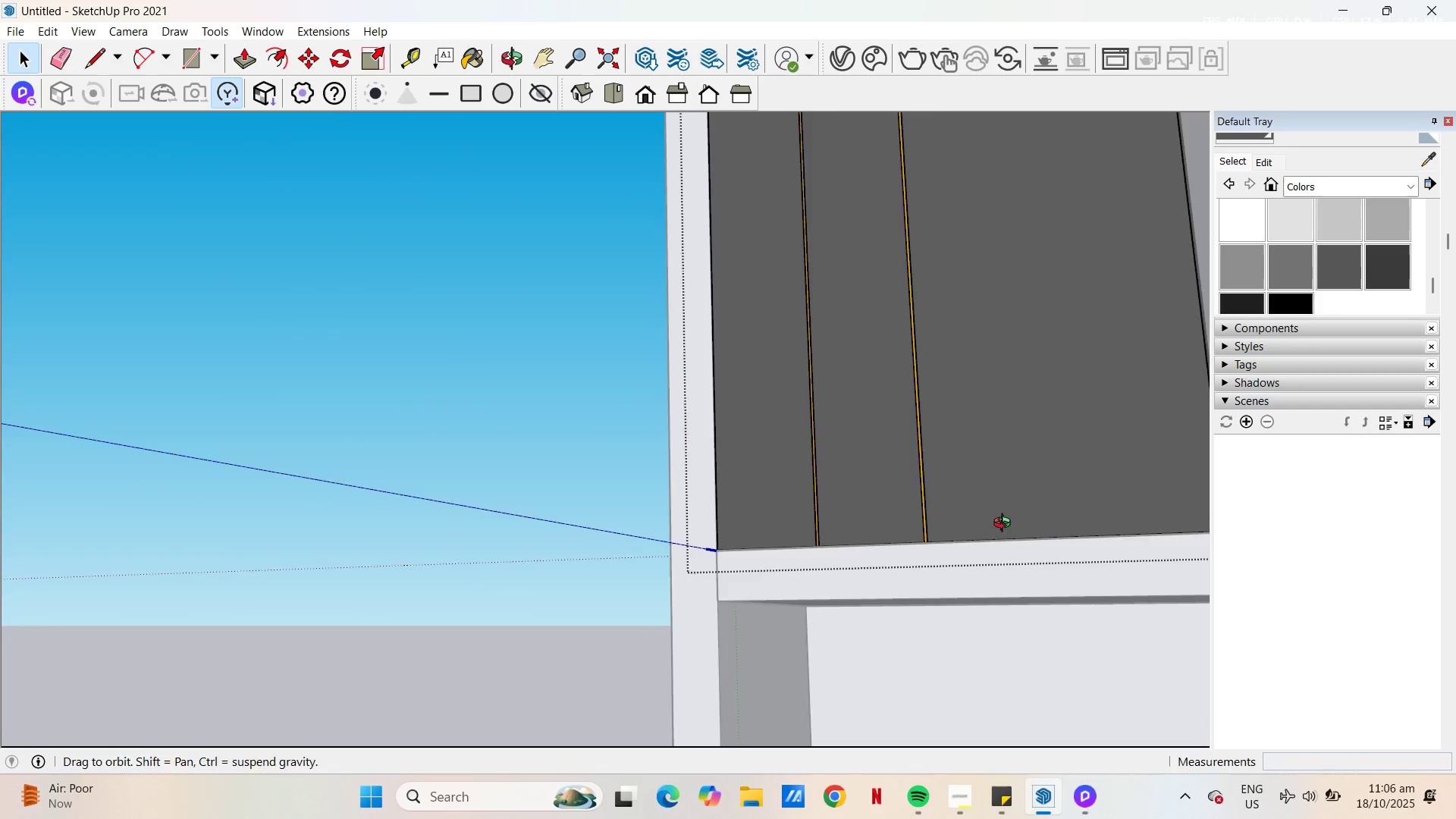 
key(H)
 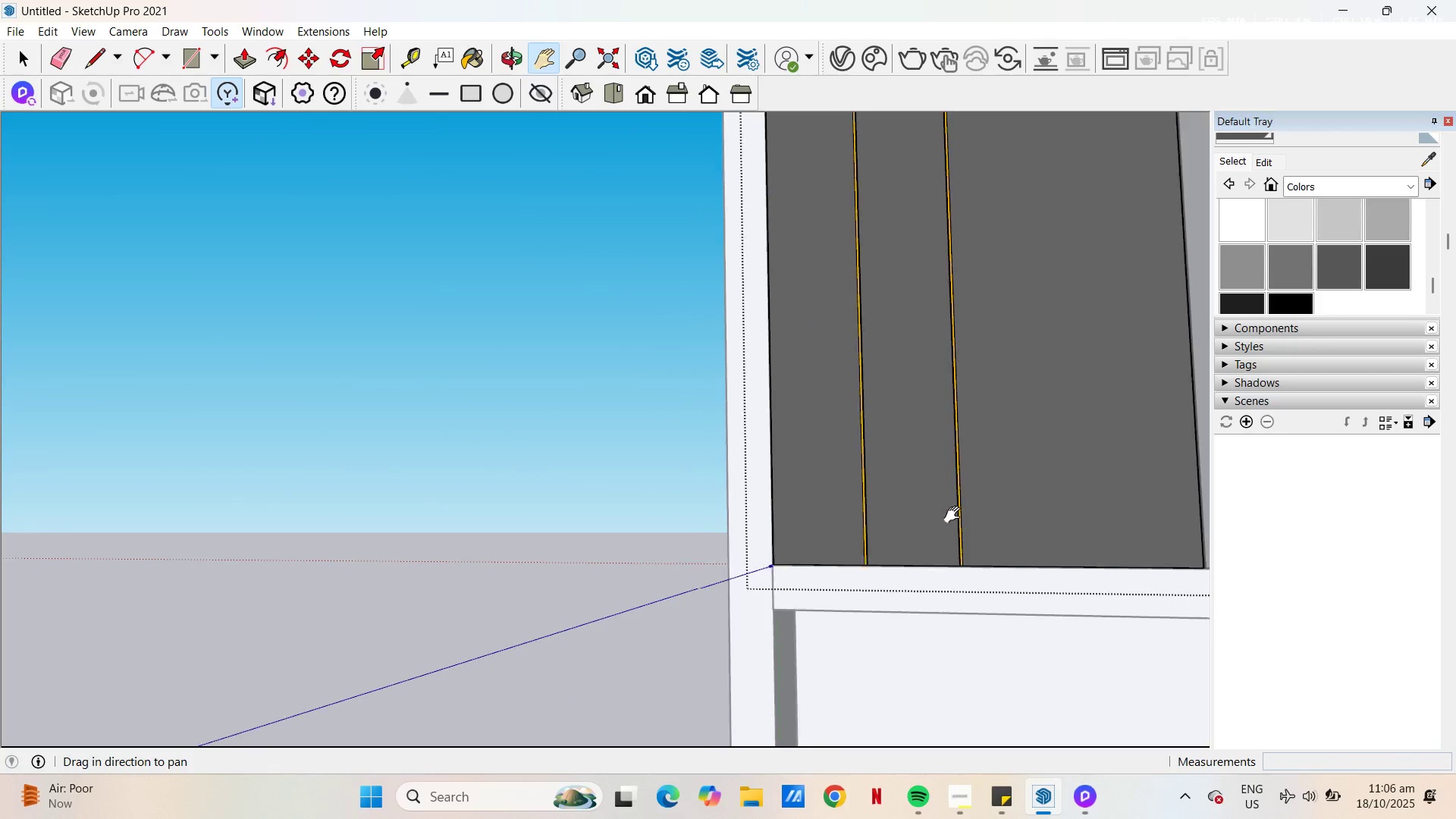 
scroll: coordinate [956, 515], scroll_direction: down, amount: 6.0
 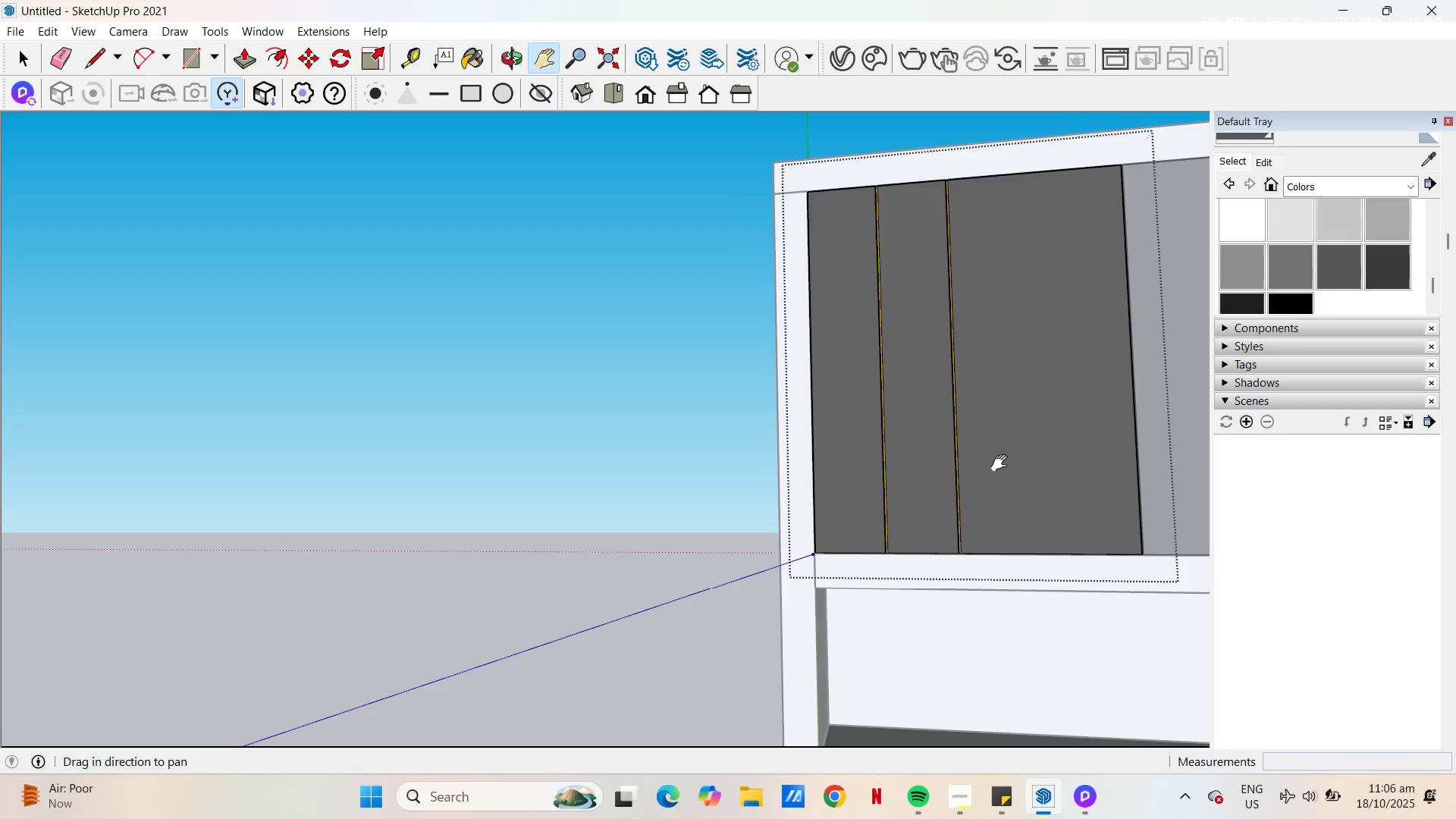 
left_click_drag(start_coordinate=[1062, 453], to_coordinate=[617, 452])
 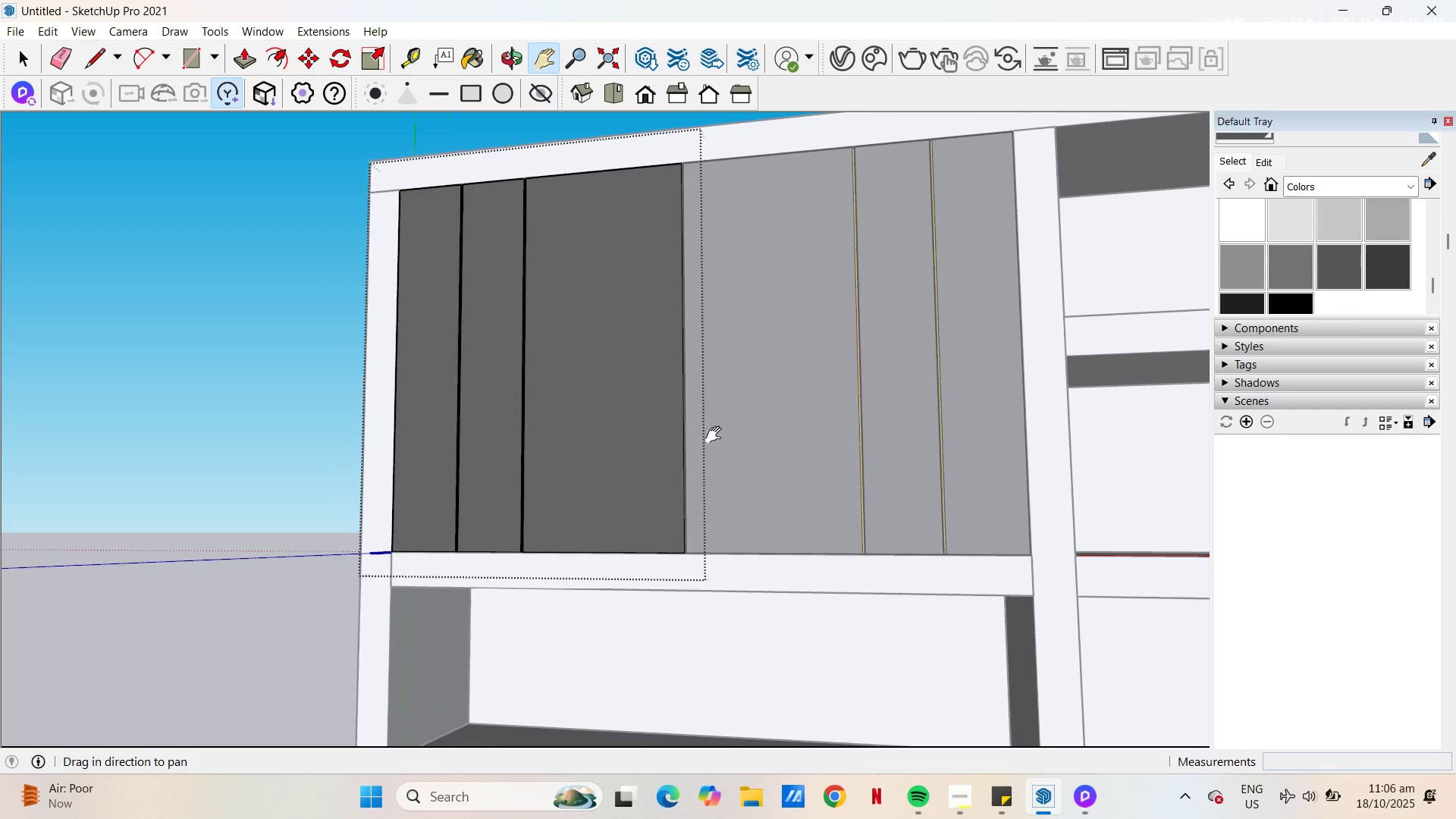 
scroll: coordinate [723, 435], scroll_direction: down, amount: 4.0
 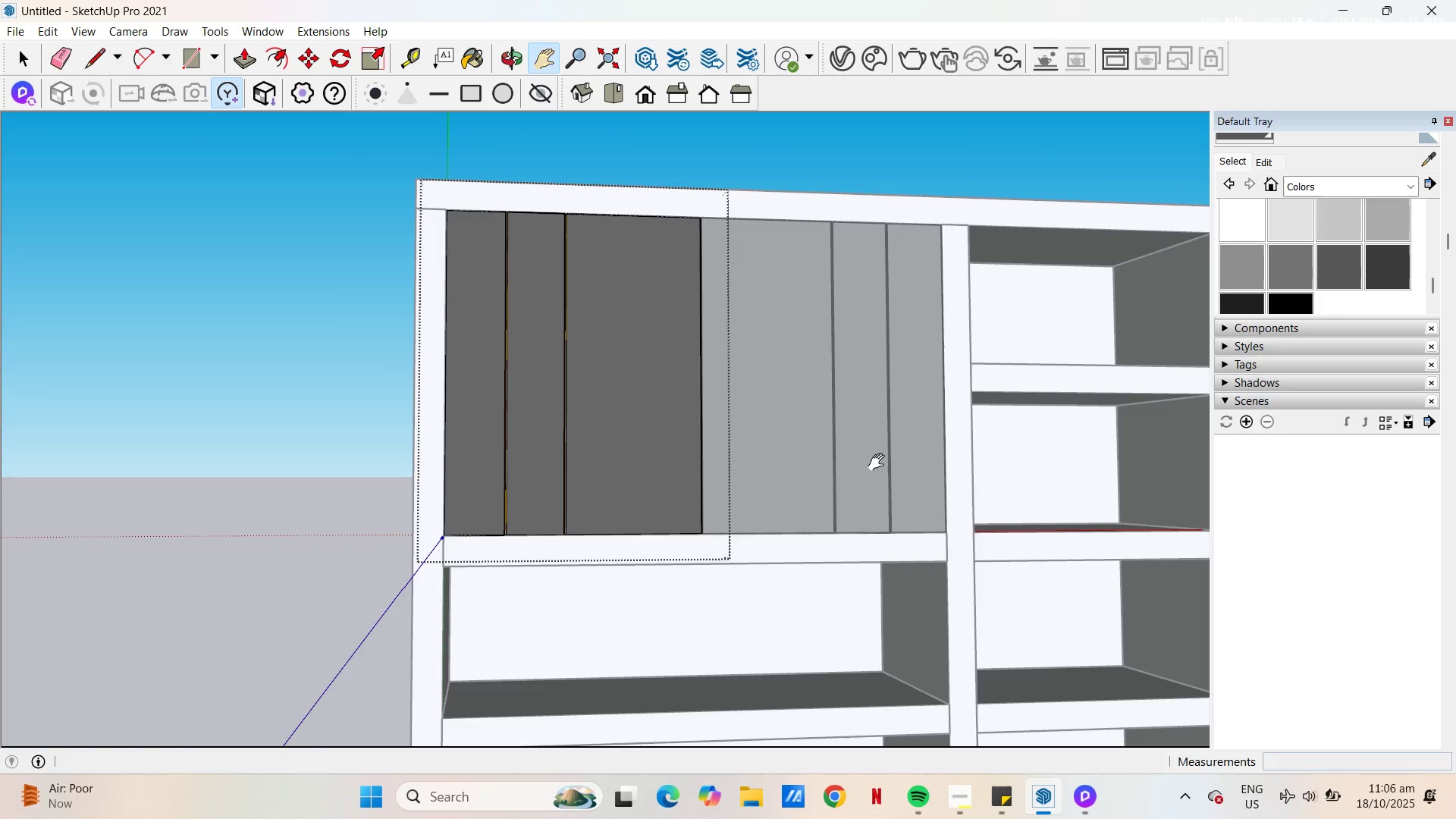 
key(Space)
 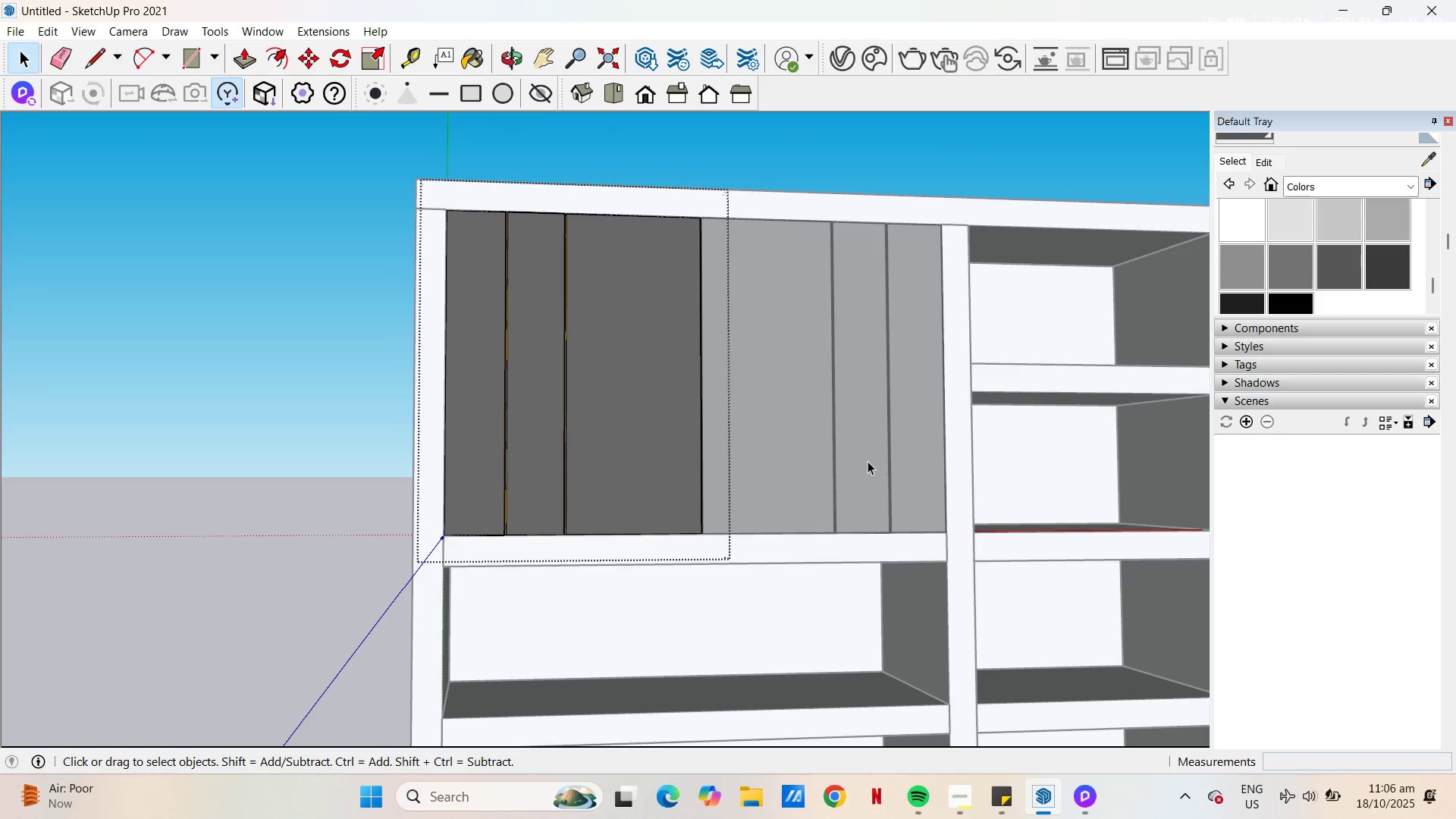 
key(Escape)
 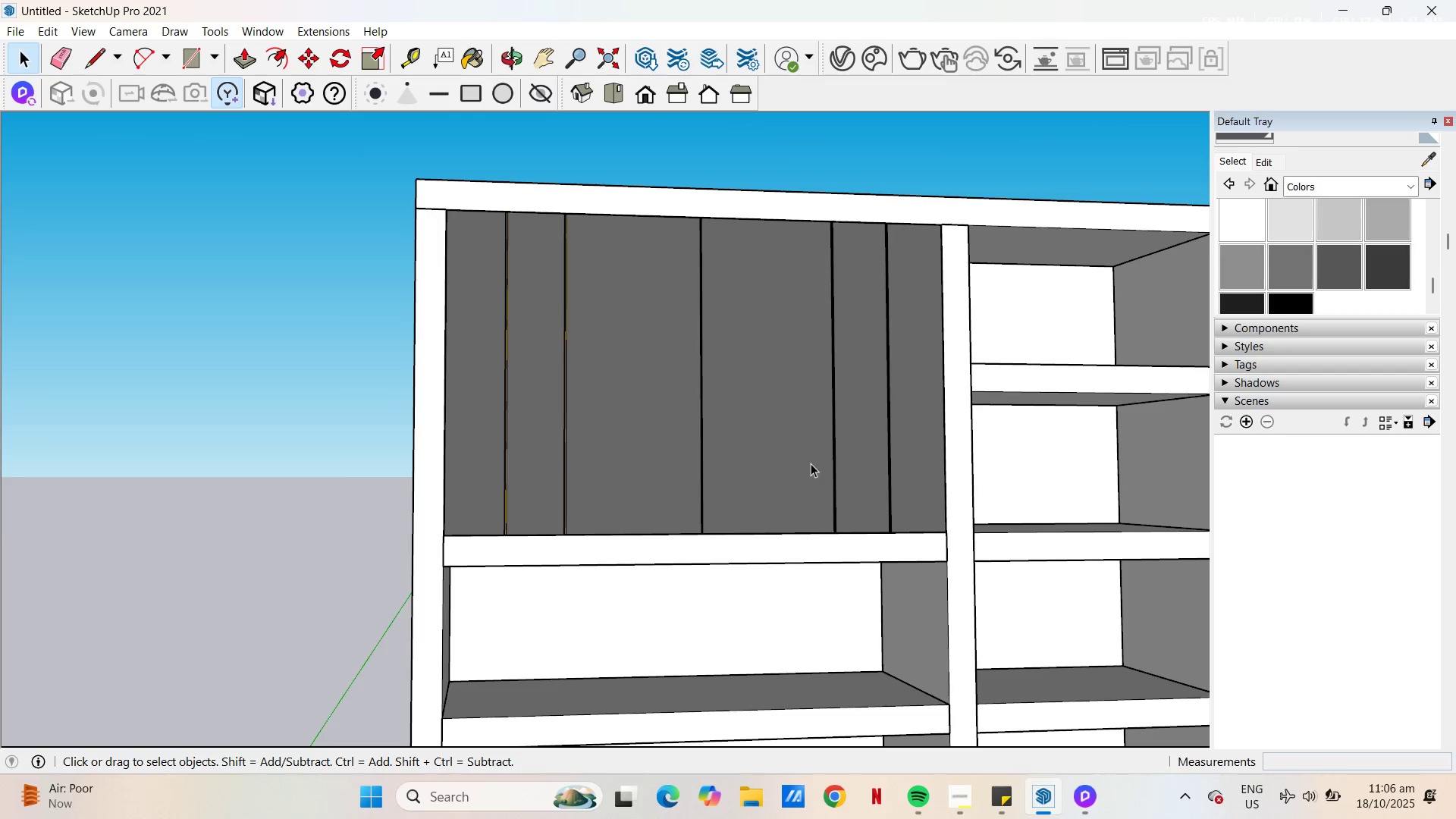 
key(Escape)
 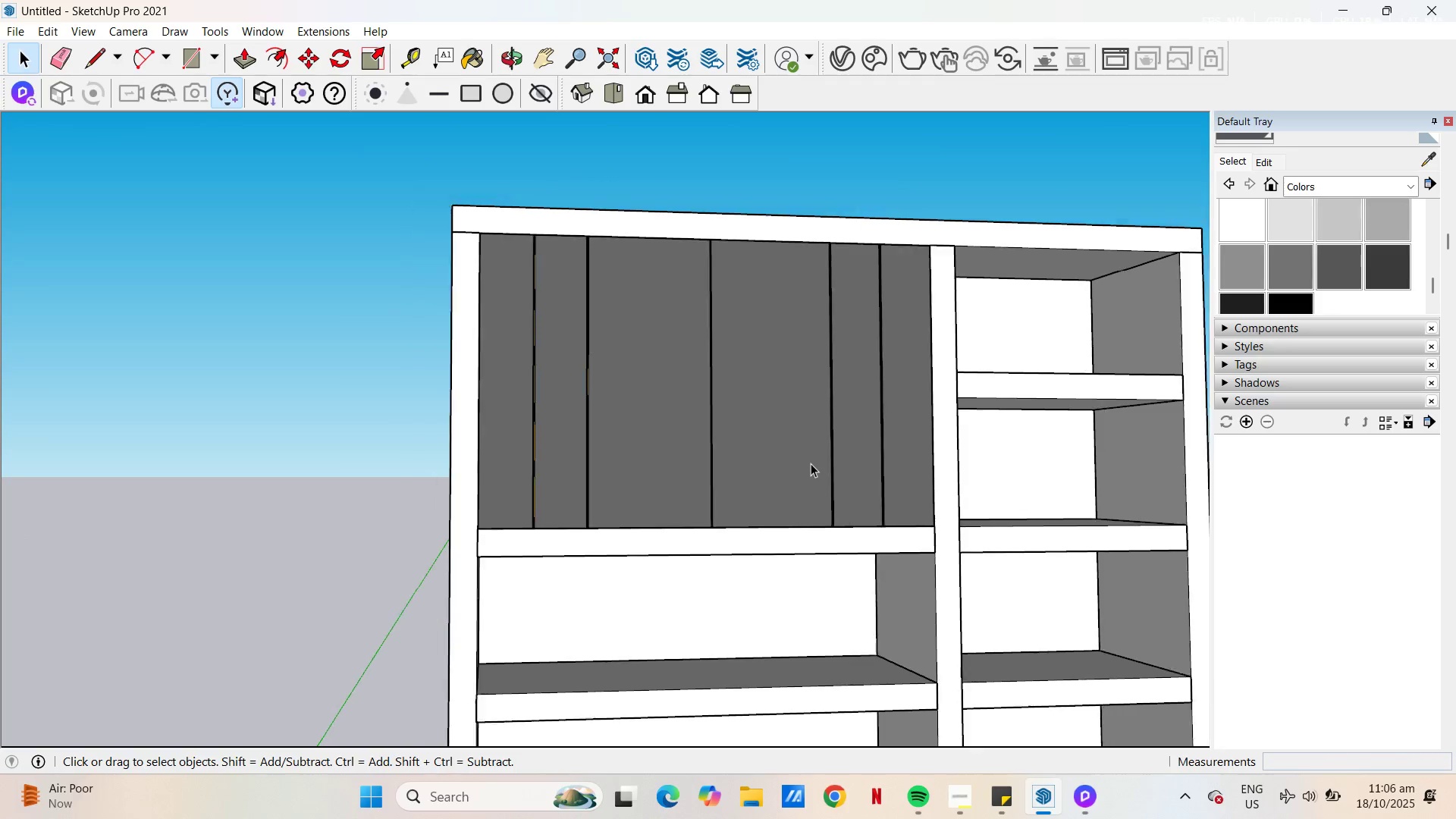 
scroll: coordinate [811, 463], scroll_direction: down, amount: 4.0
 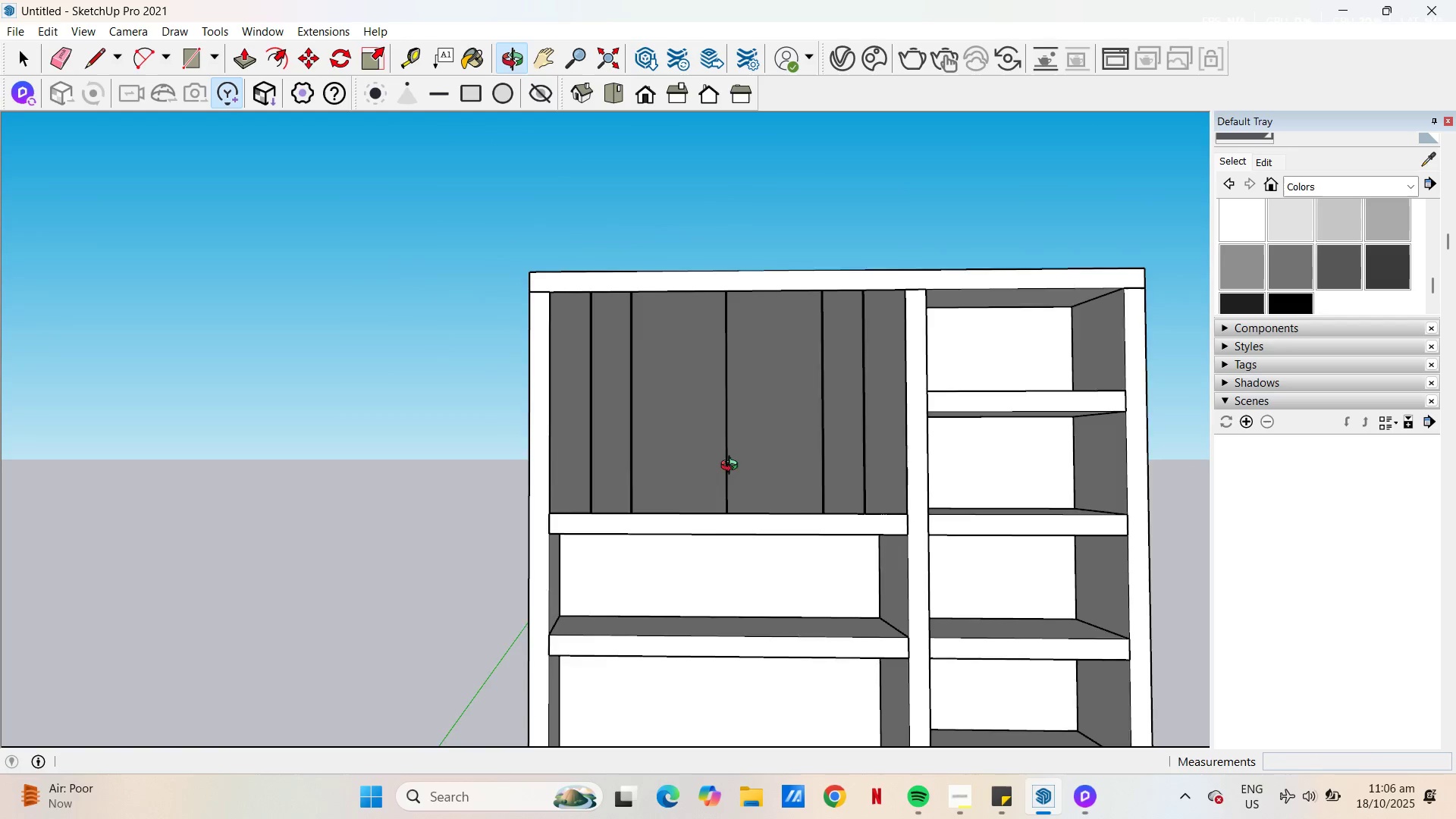 
scroll: coordinate [632, 275], scroll_direction: up, amount: 30.0
 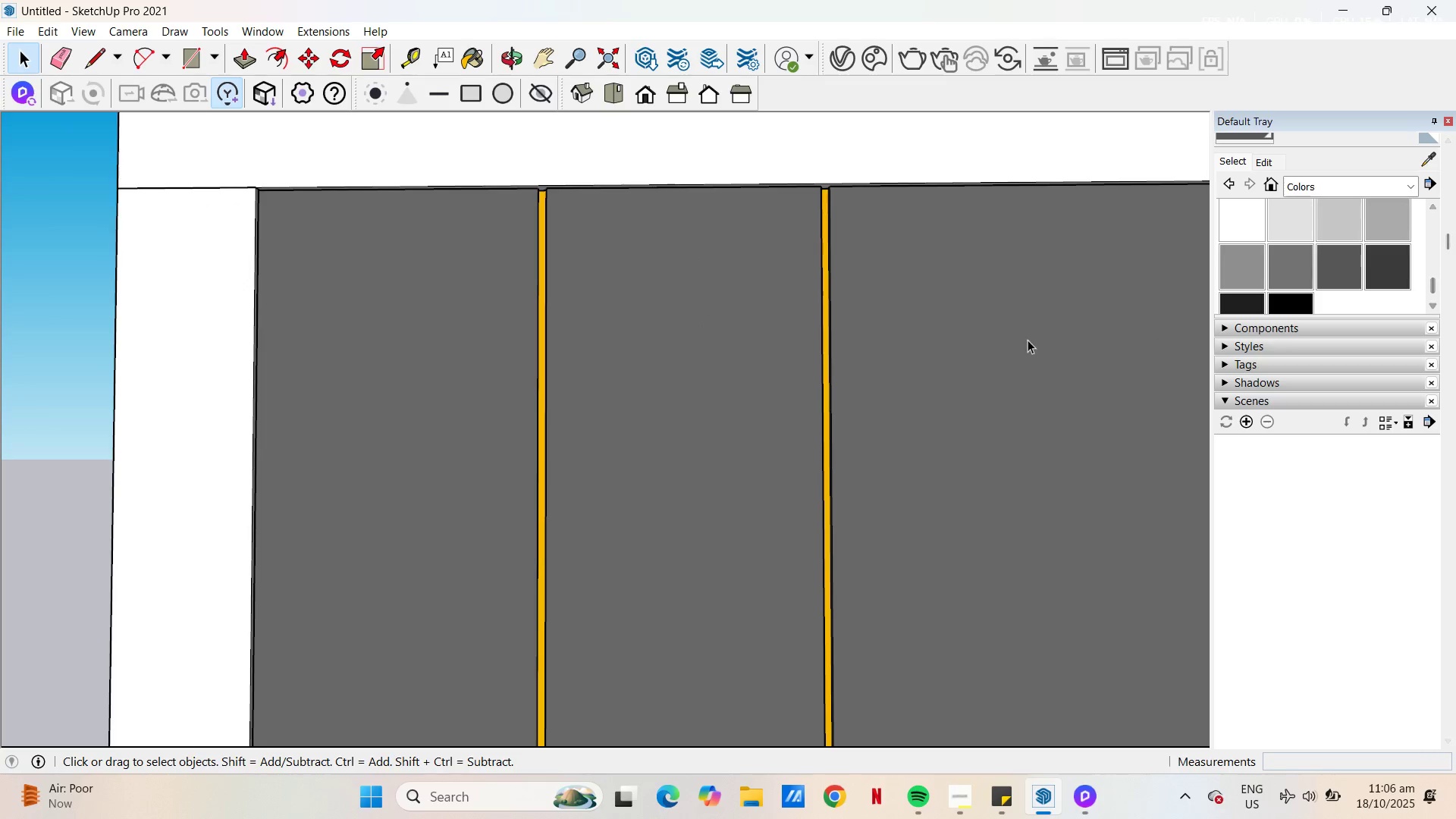 
key(B)
 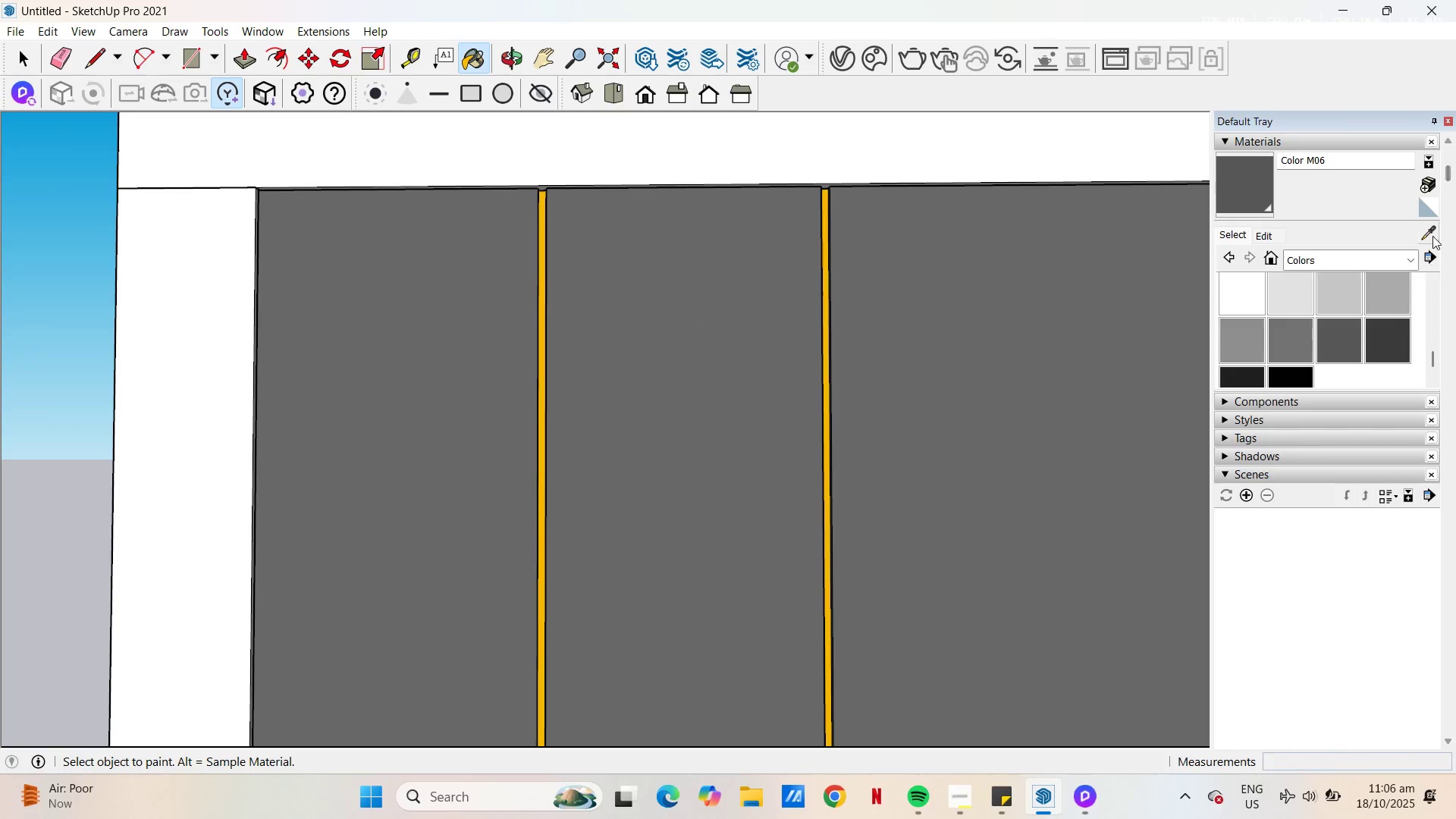 
left_click([1432, 234])
 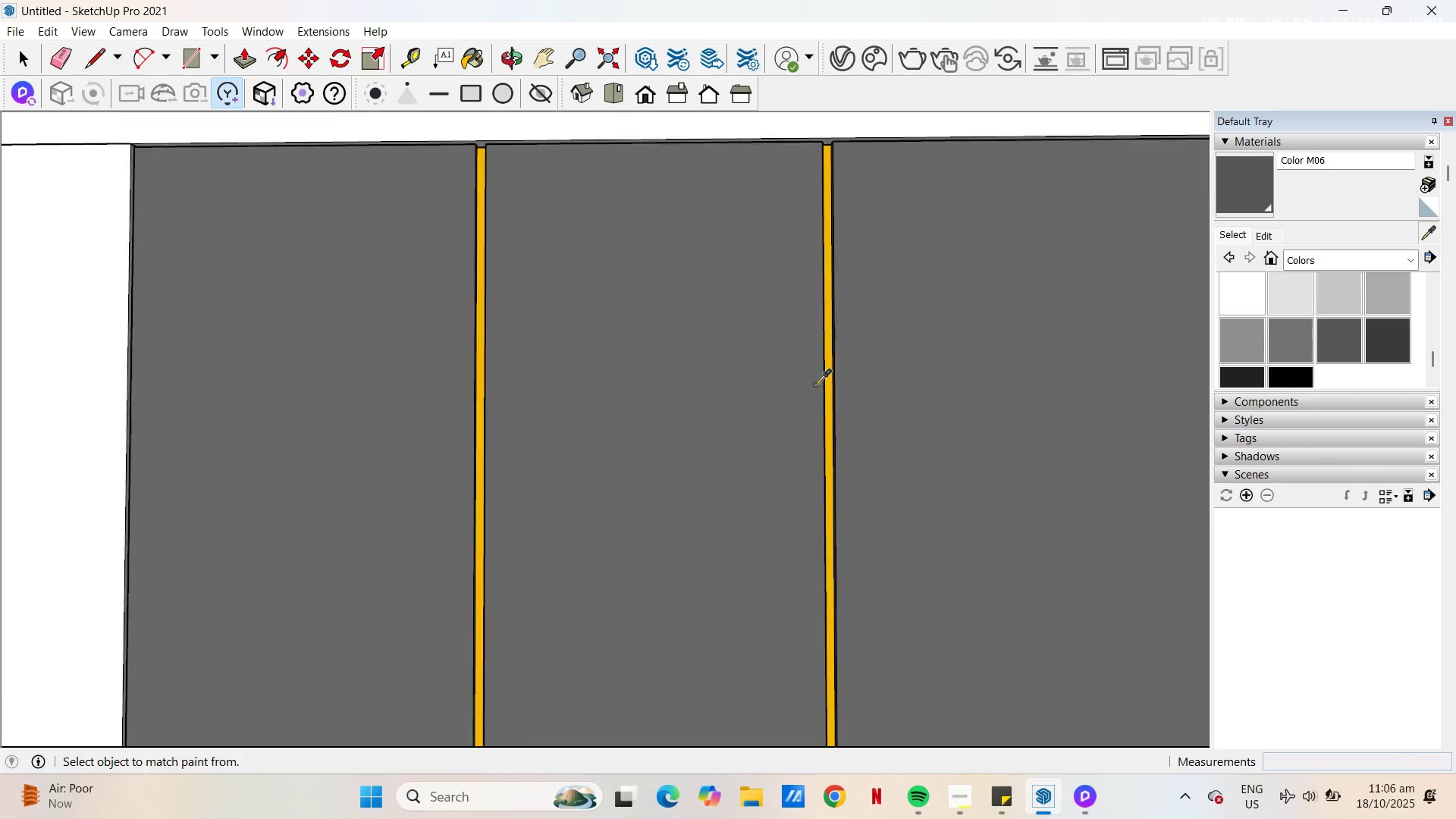 
scroll: coordinate [817, 368], scroll_direction: up, amount: 10.0
 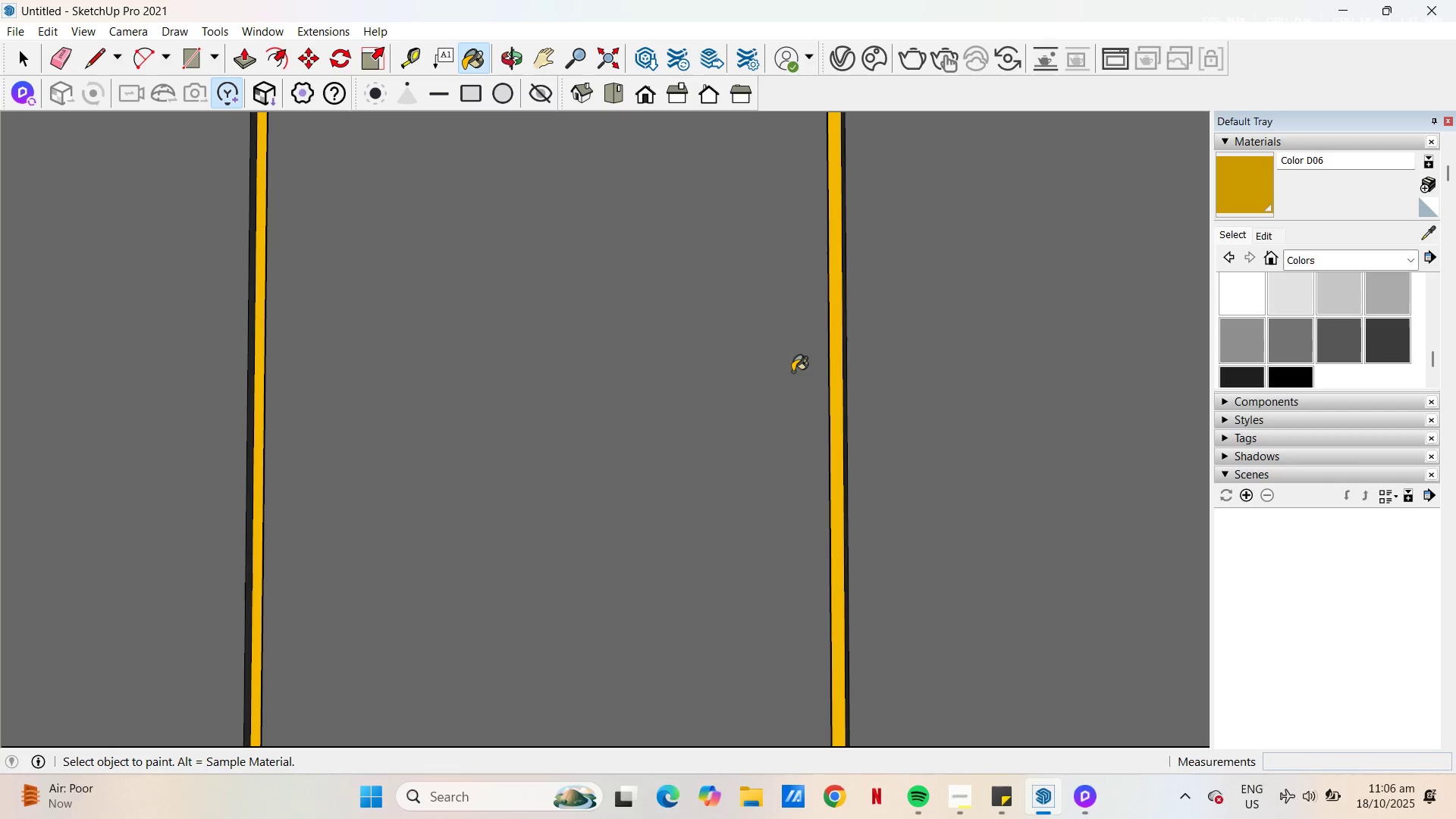 
double_click([792, 372])
 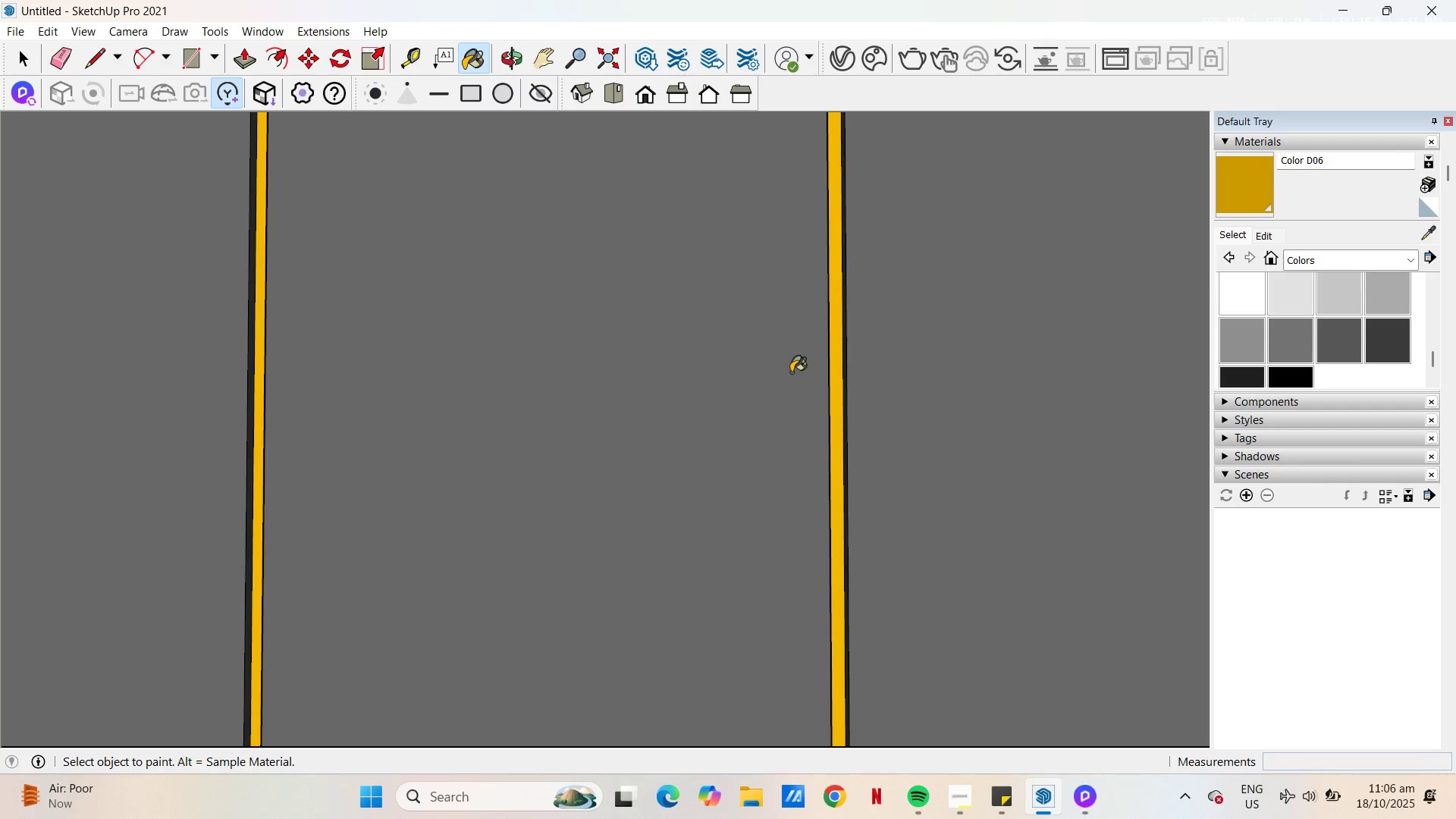 
key(Space)
 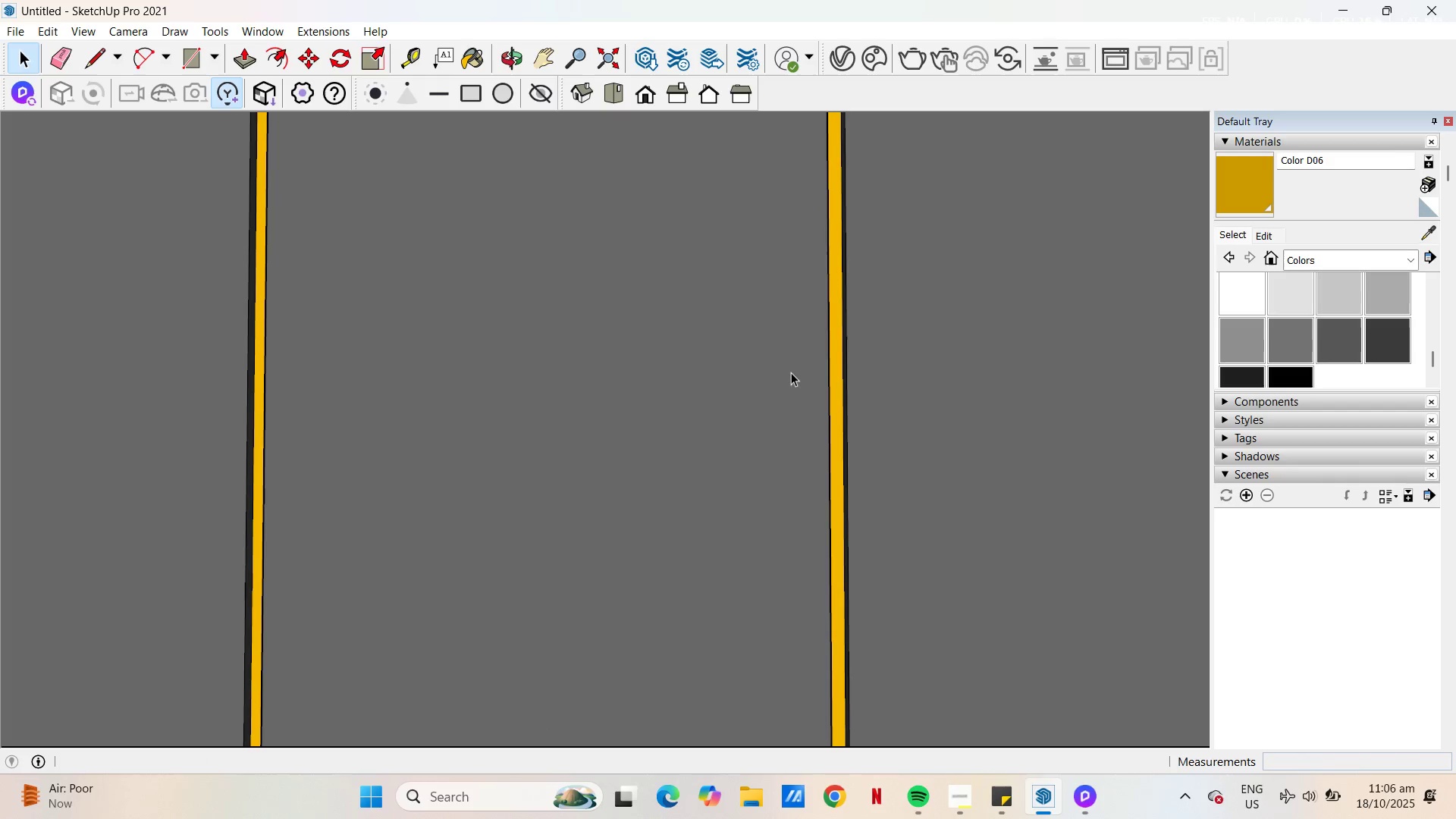 
double_click([791, 372])
 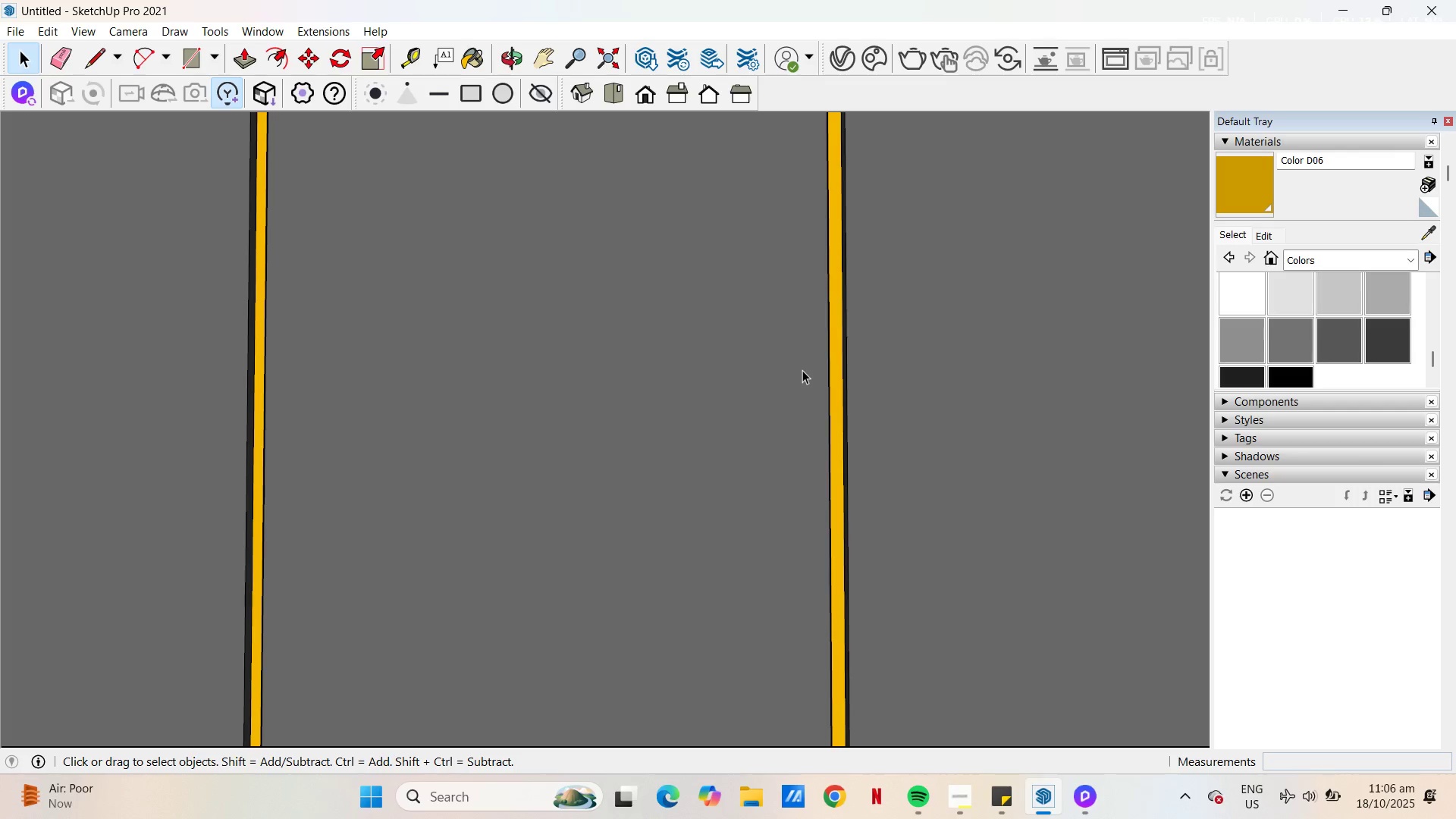 
left_click([802, 370])
 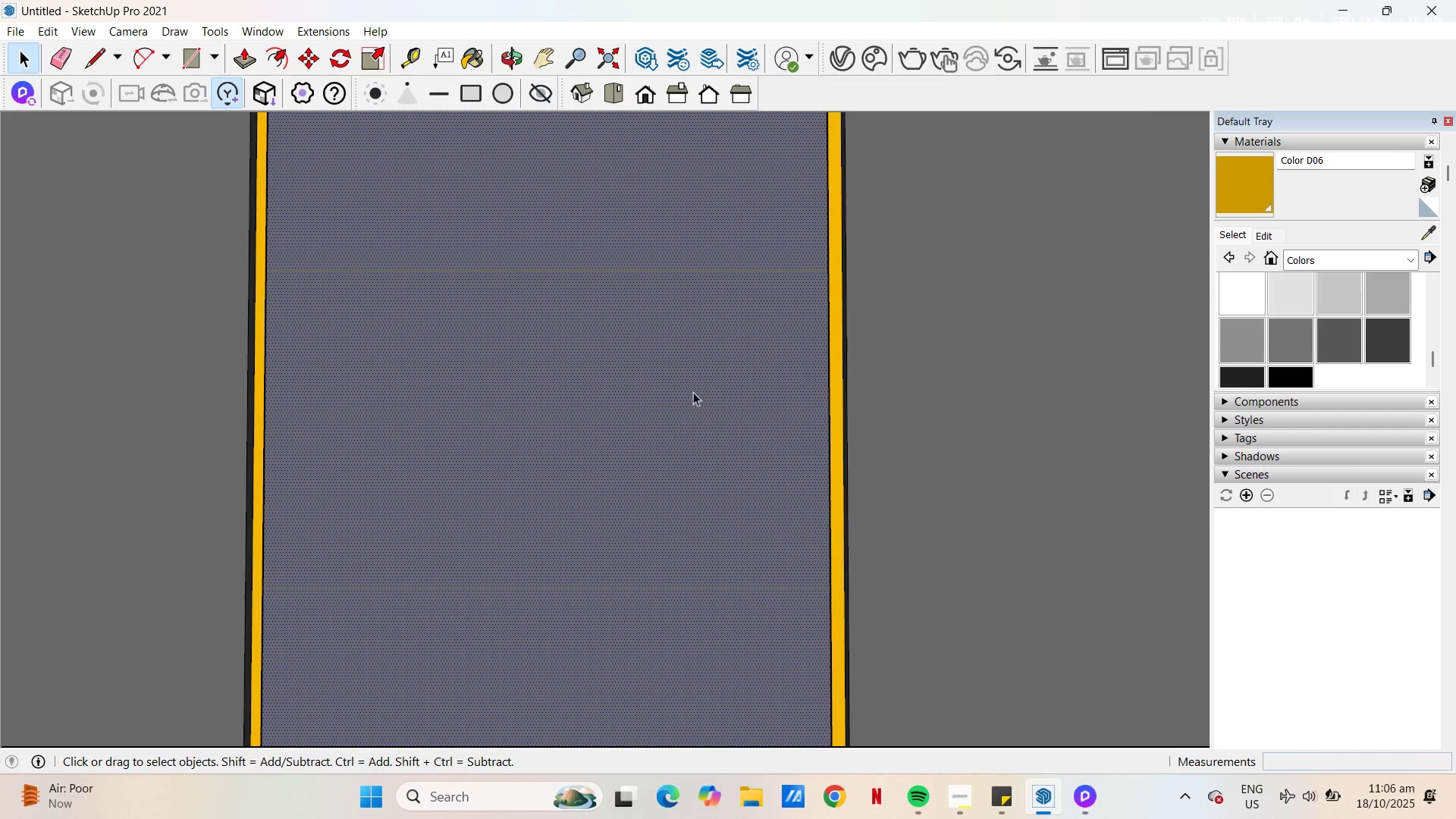 
key(B)
 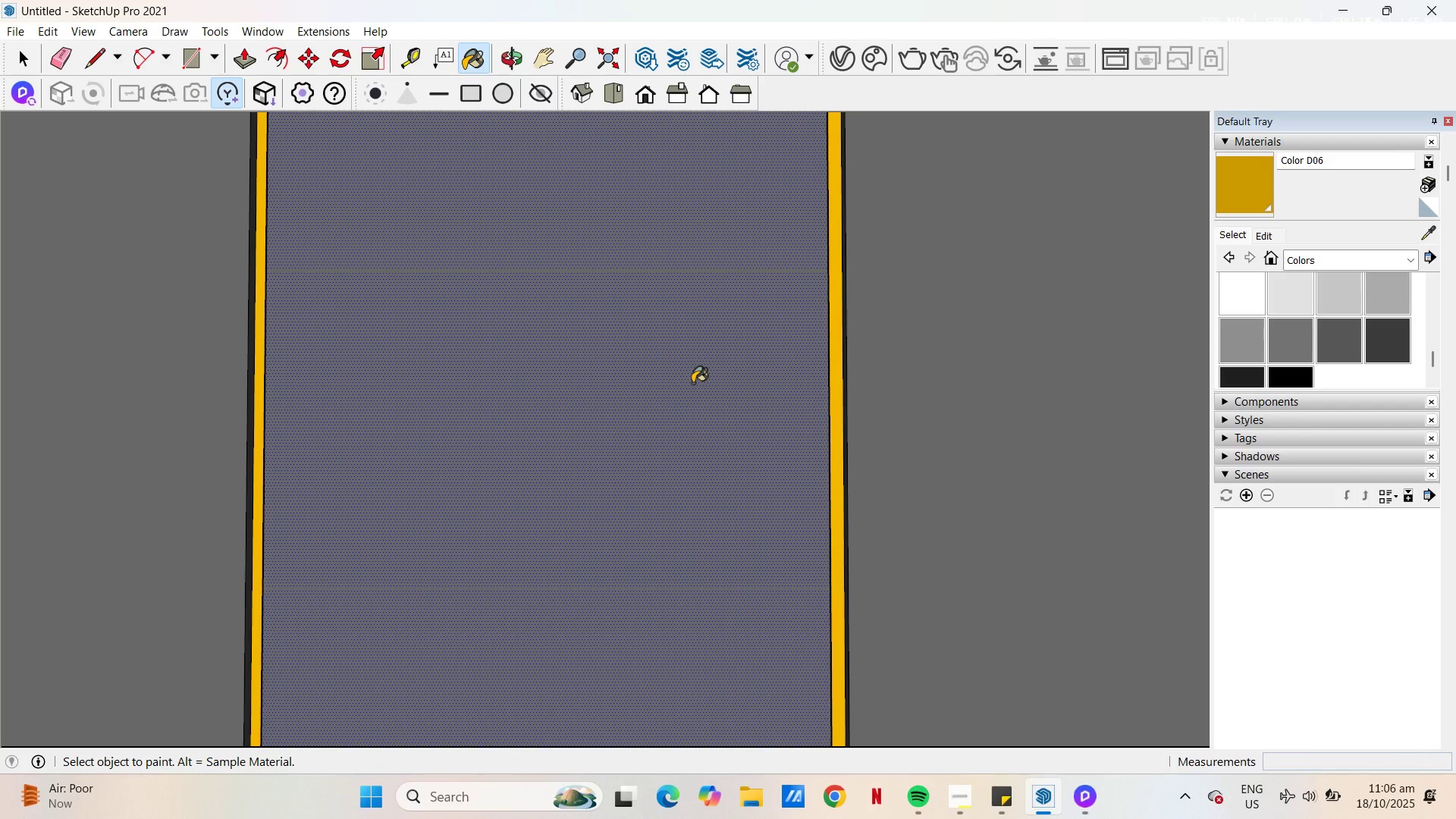 
left_click([692, 383])
 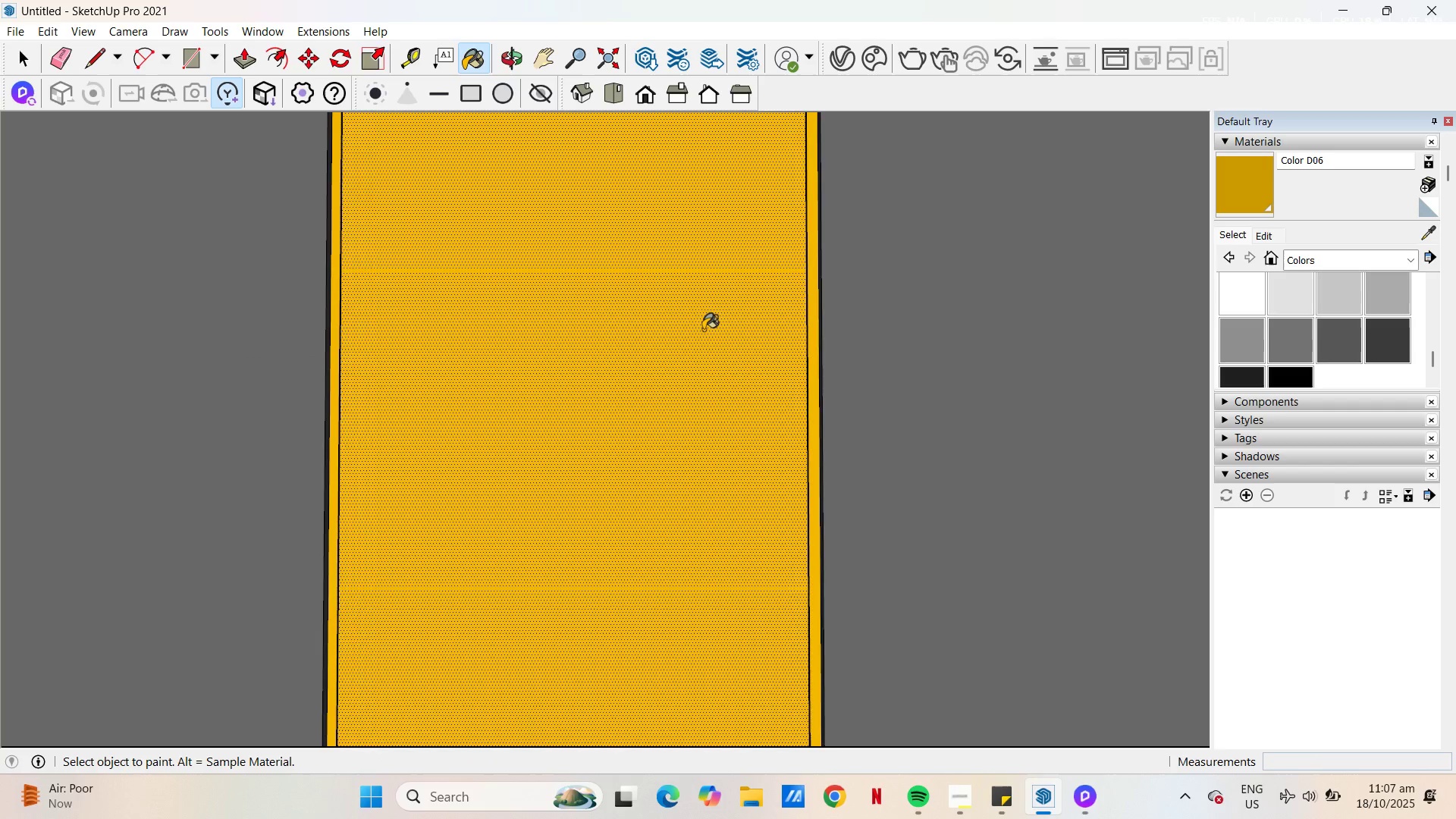 
scroll: coordinate [849, 493], scroll_direction: down, amount: 56.0
 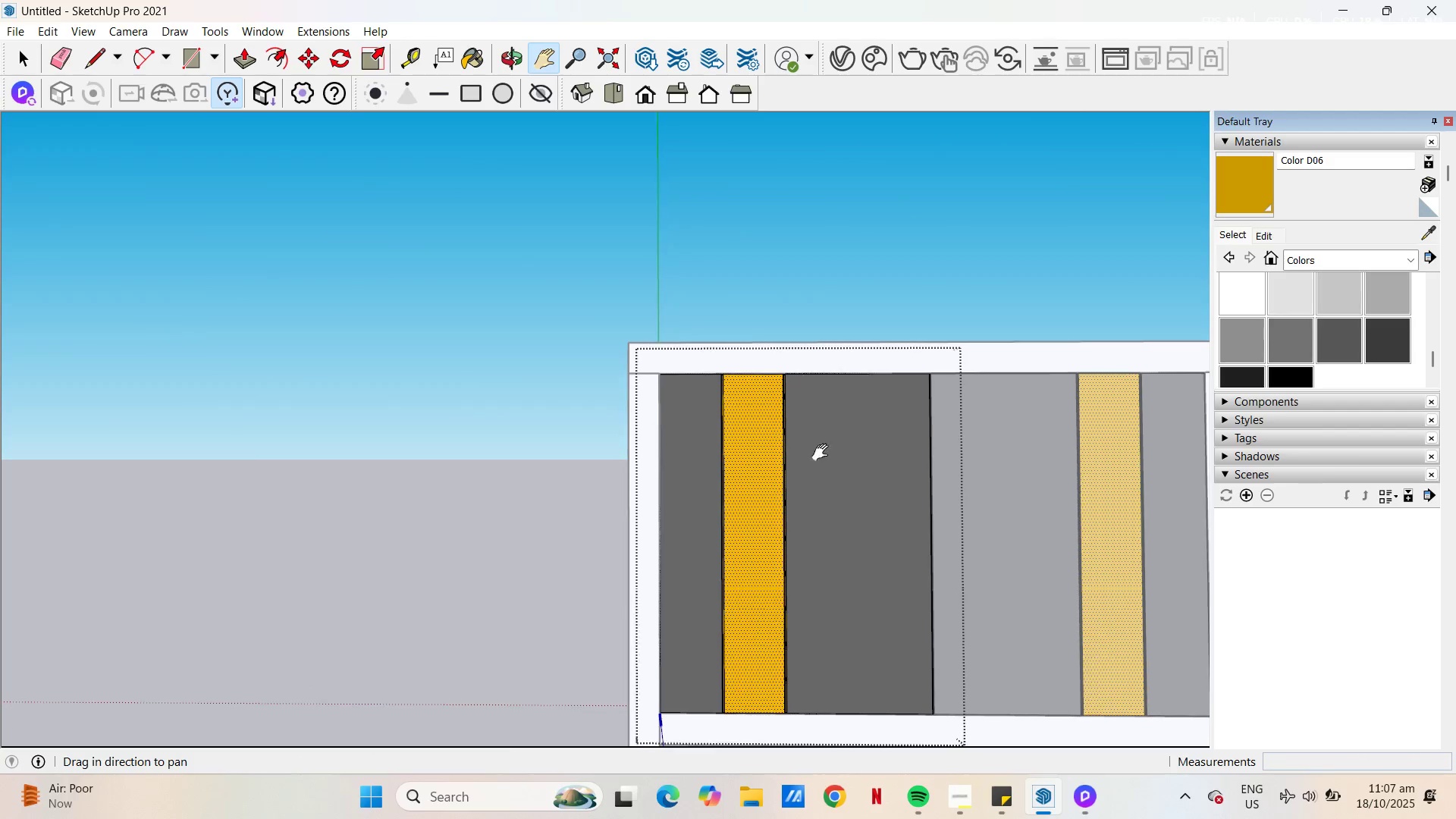 
key(Space)
 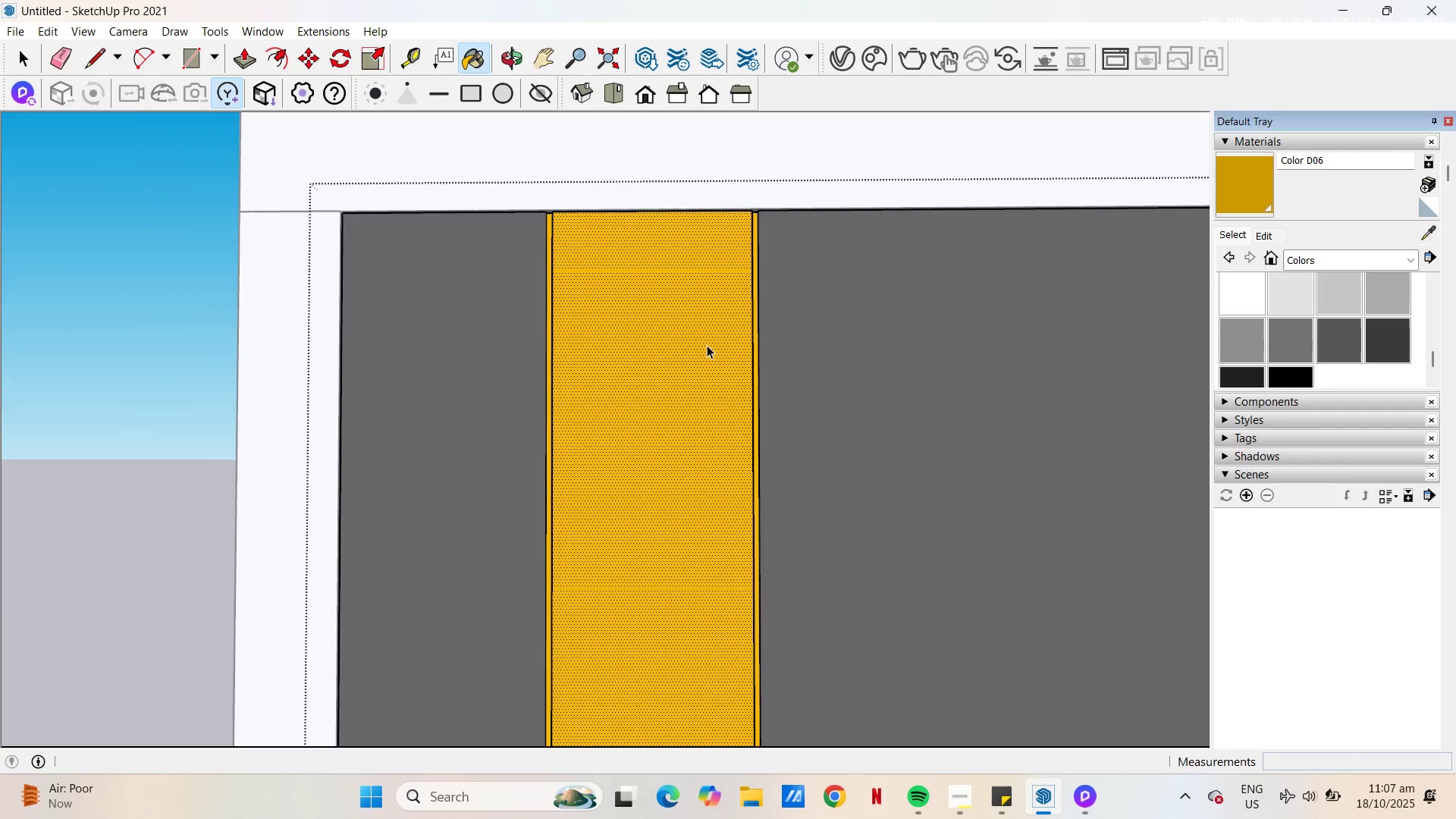 
key(Escape)
 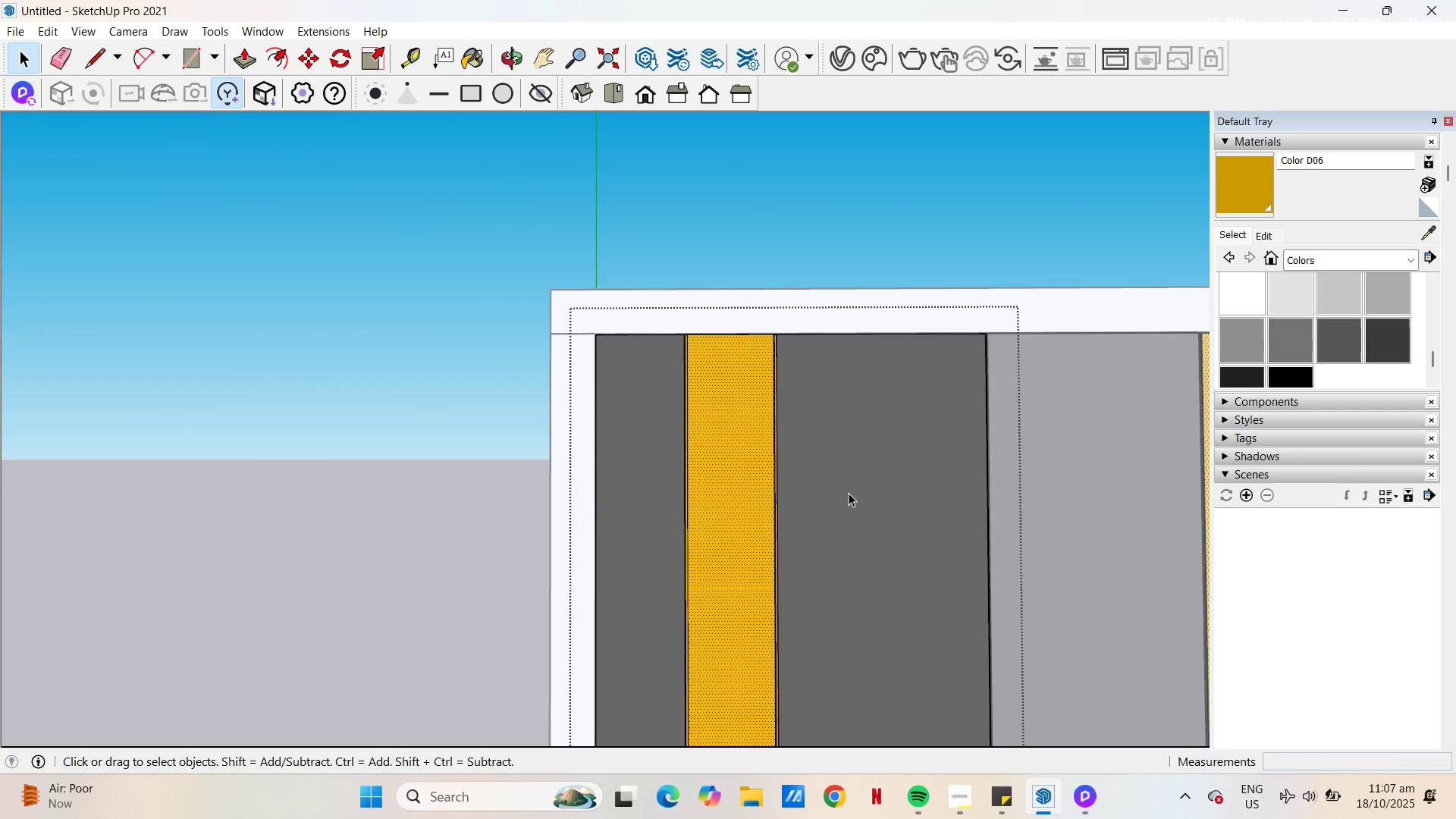 
key(H)
 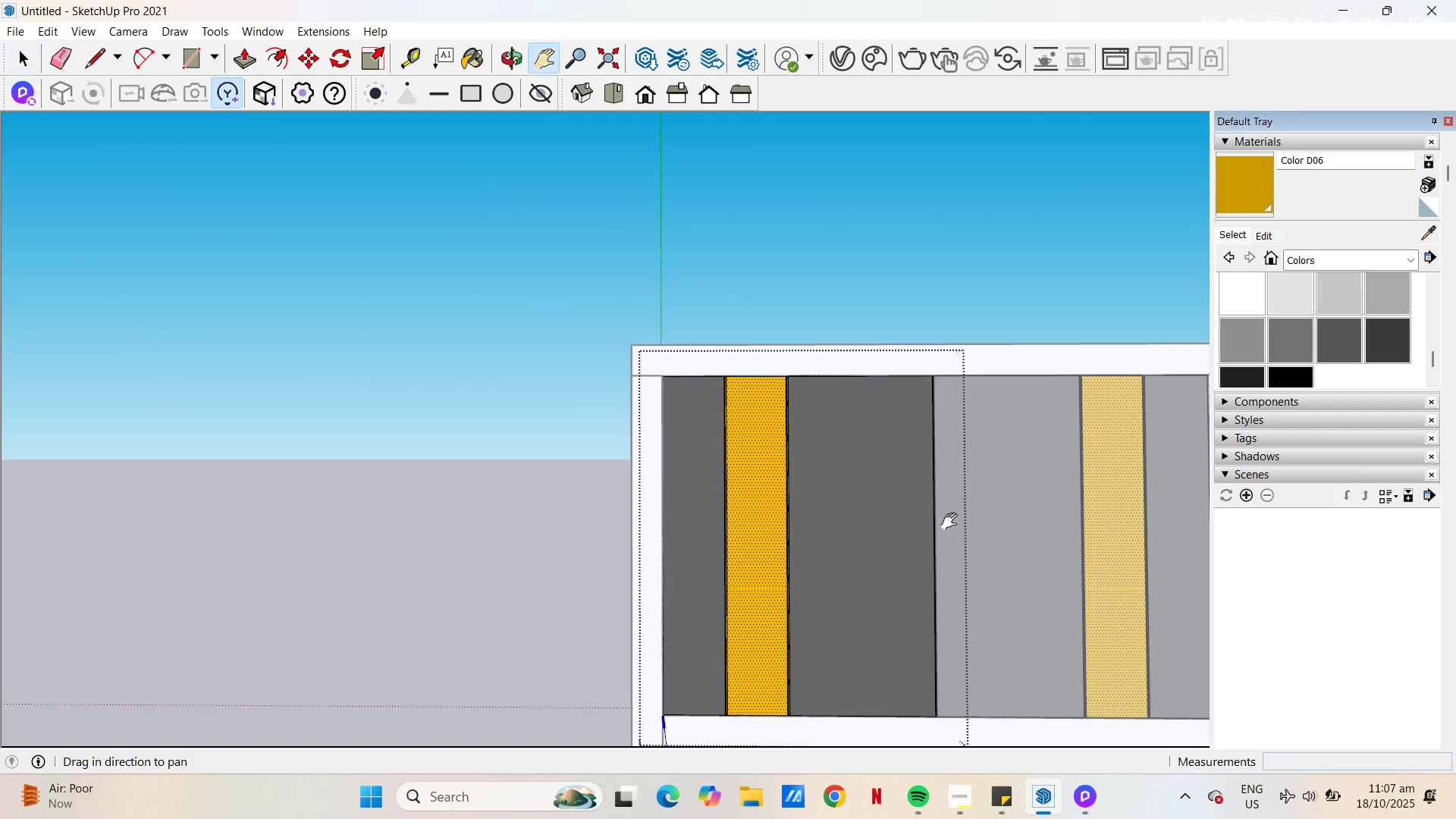 
left_click_drag(start_coordinate=[963, 529], to_coordinate=[755, 414])
 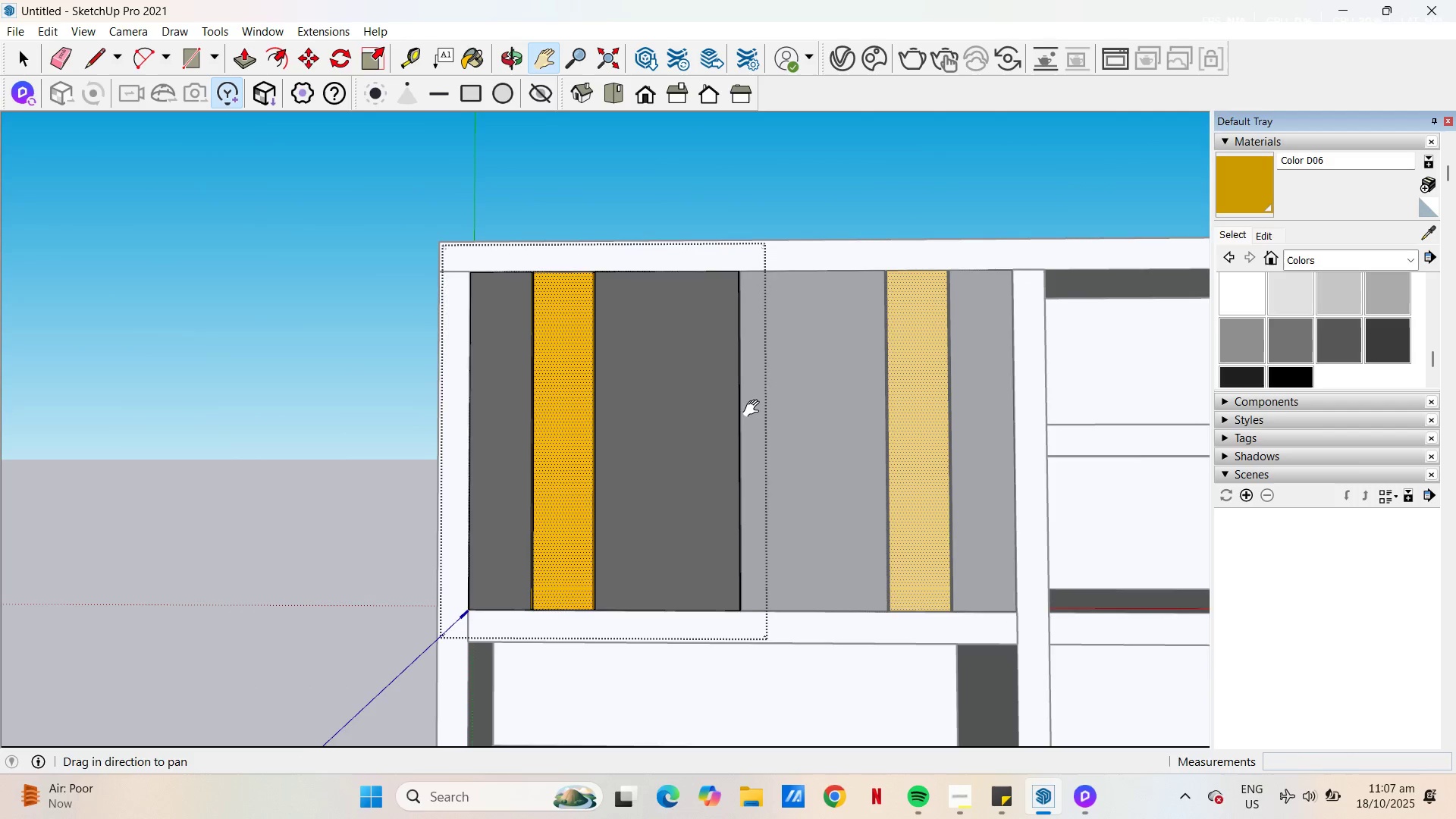 
key(Space)
 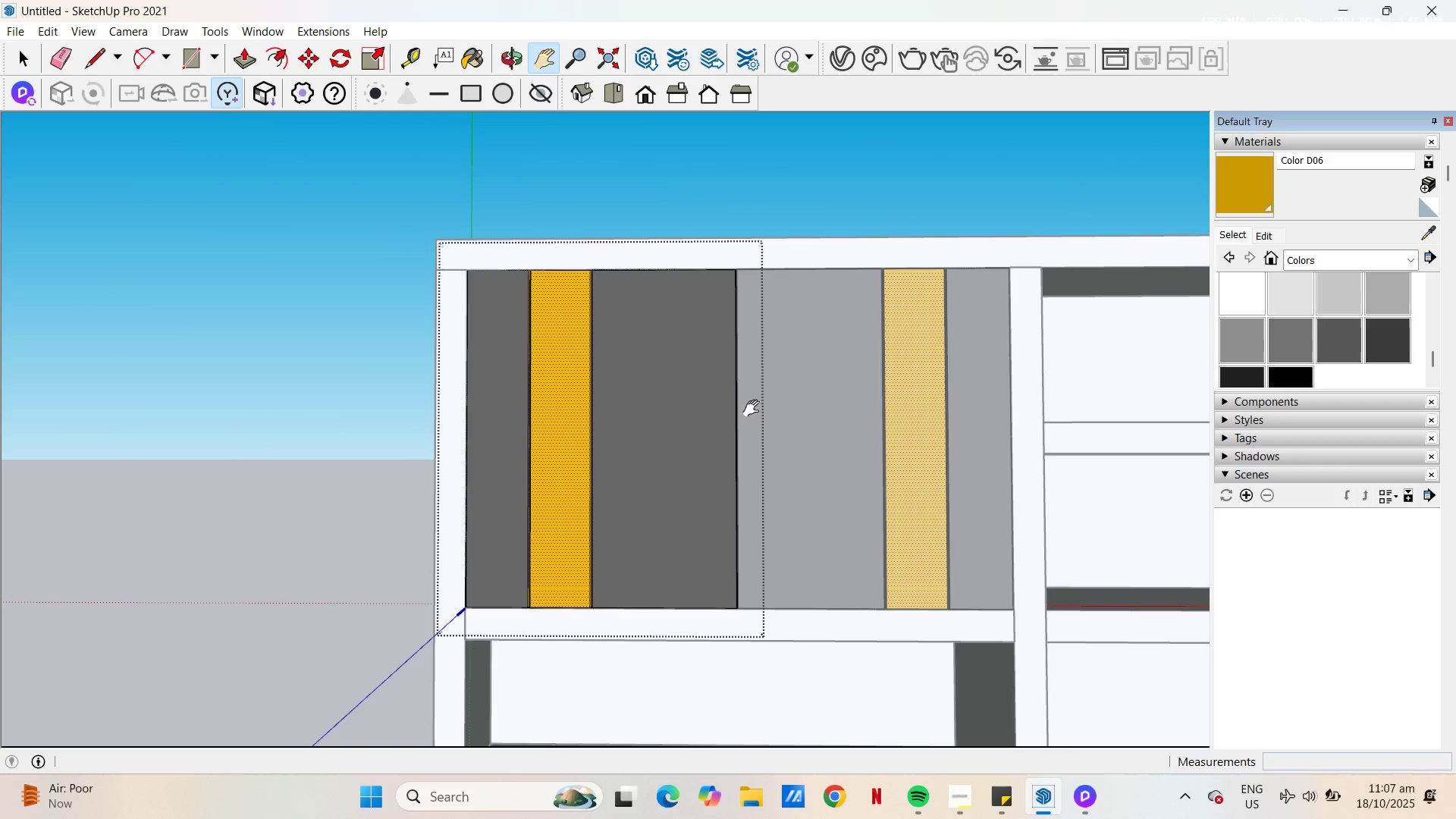 
hold_key(key=Escape, duration=0.4)
 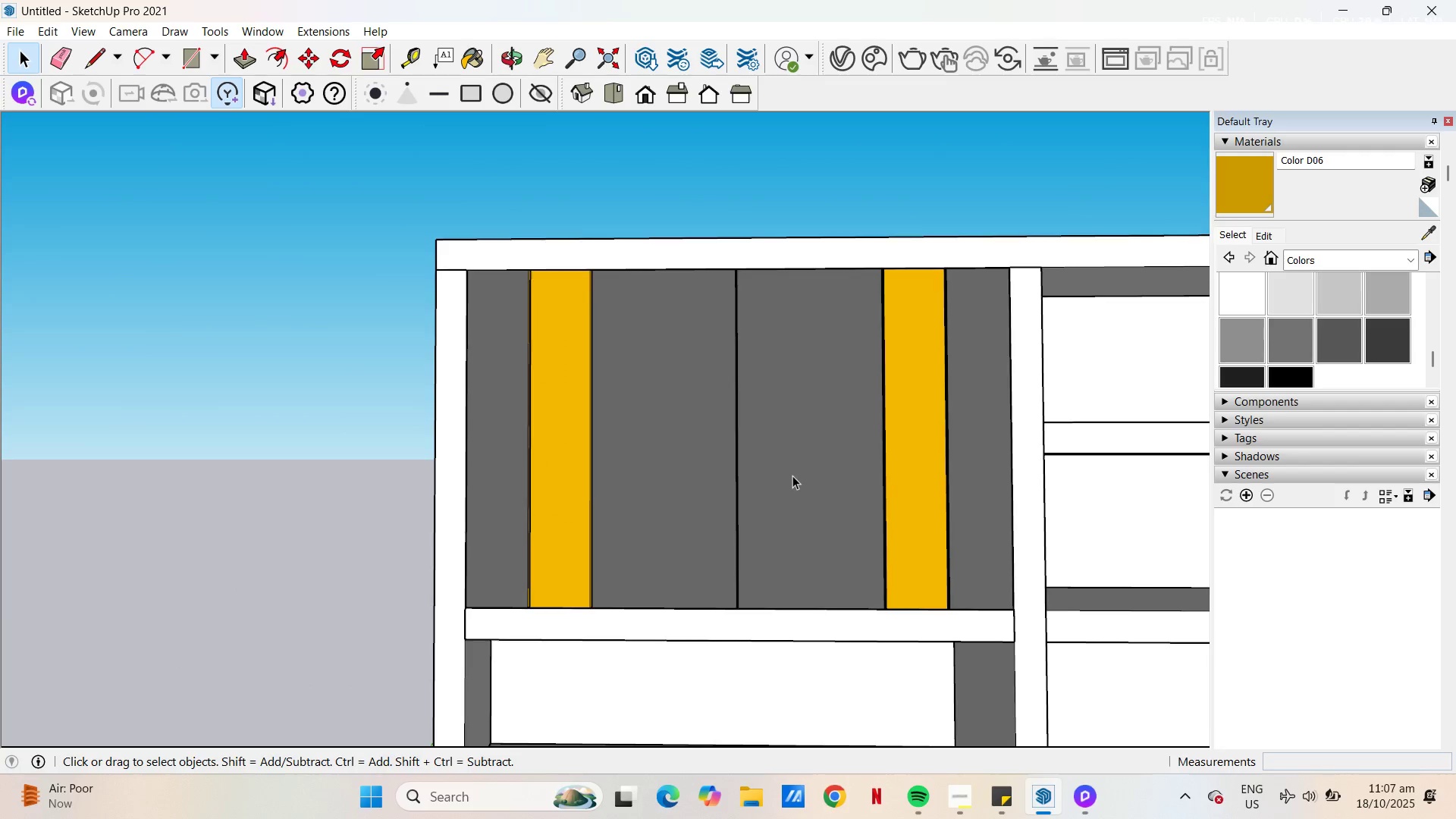 
scroll: coordinate [838, 435], scroll_direction: down, amount: 17.0
 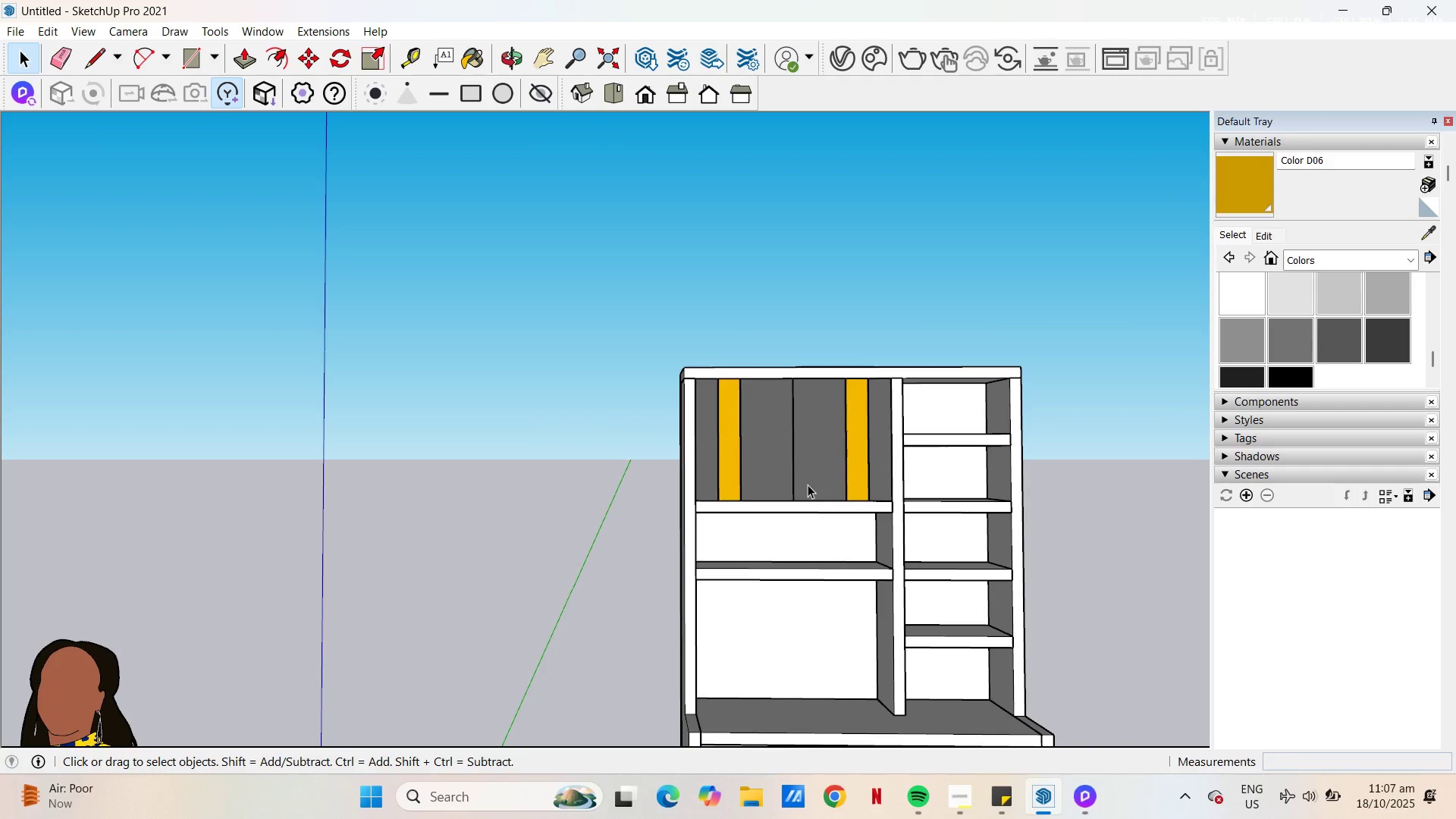 
key(H)
 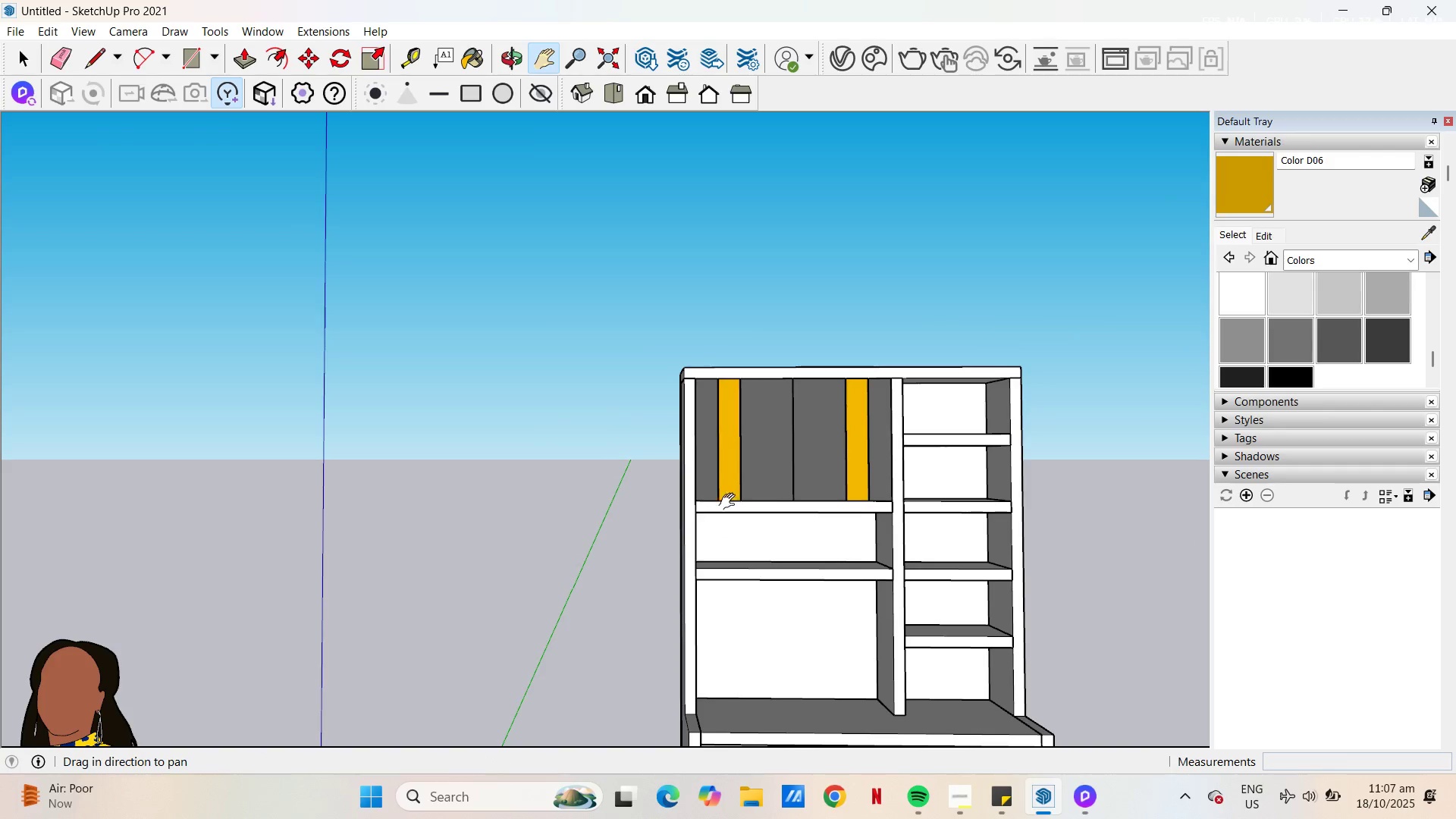 
left_click_drag(start_coordinate=[727, 500], to_coordinate=[562, 444])
 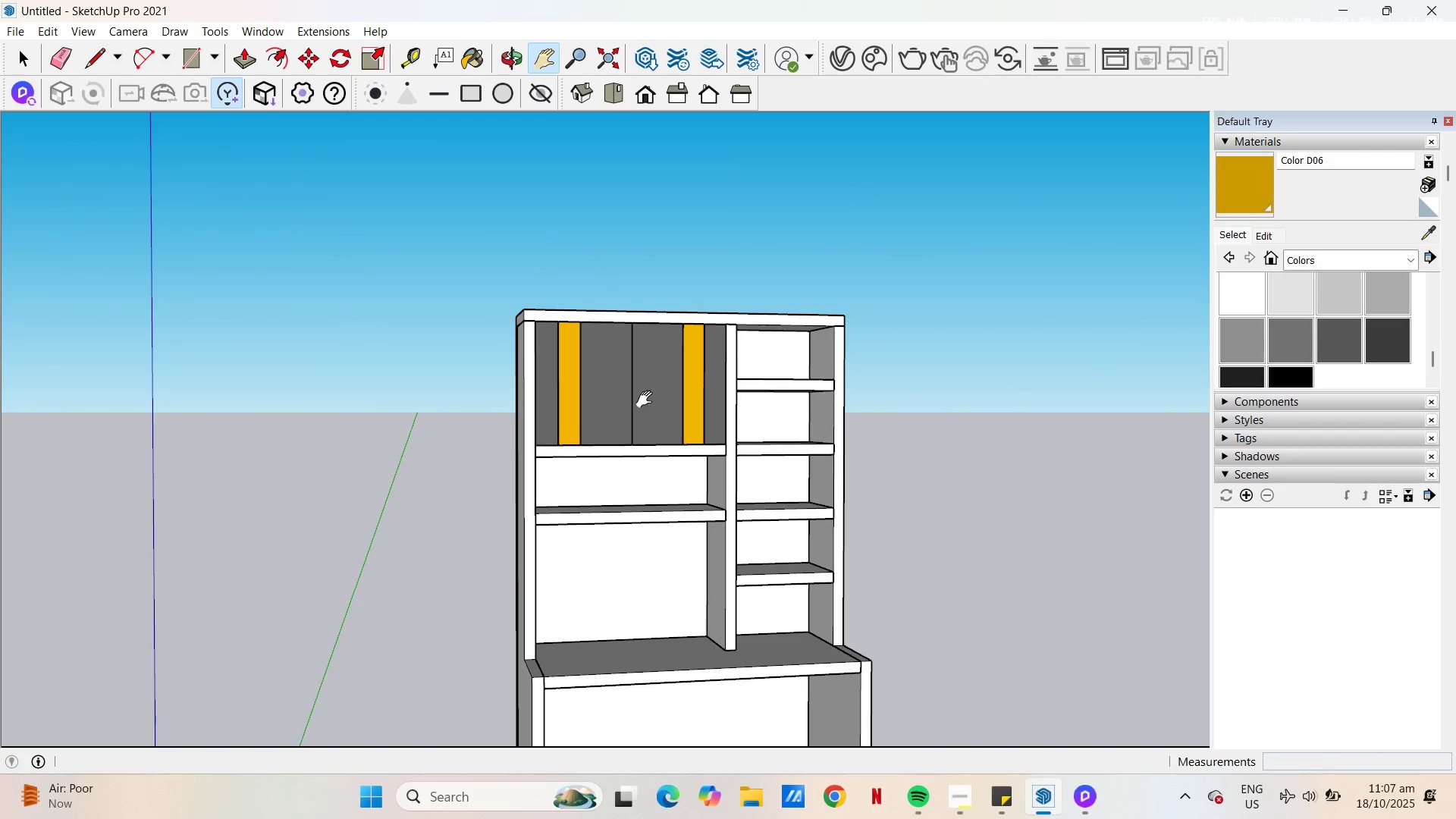 
key(Space)
 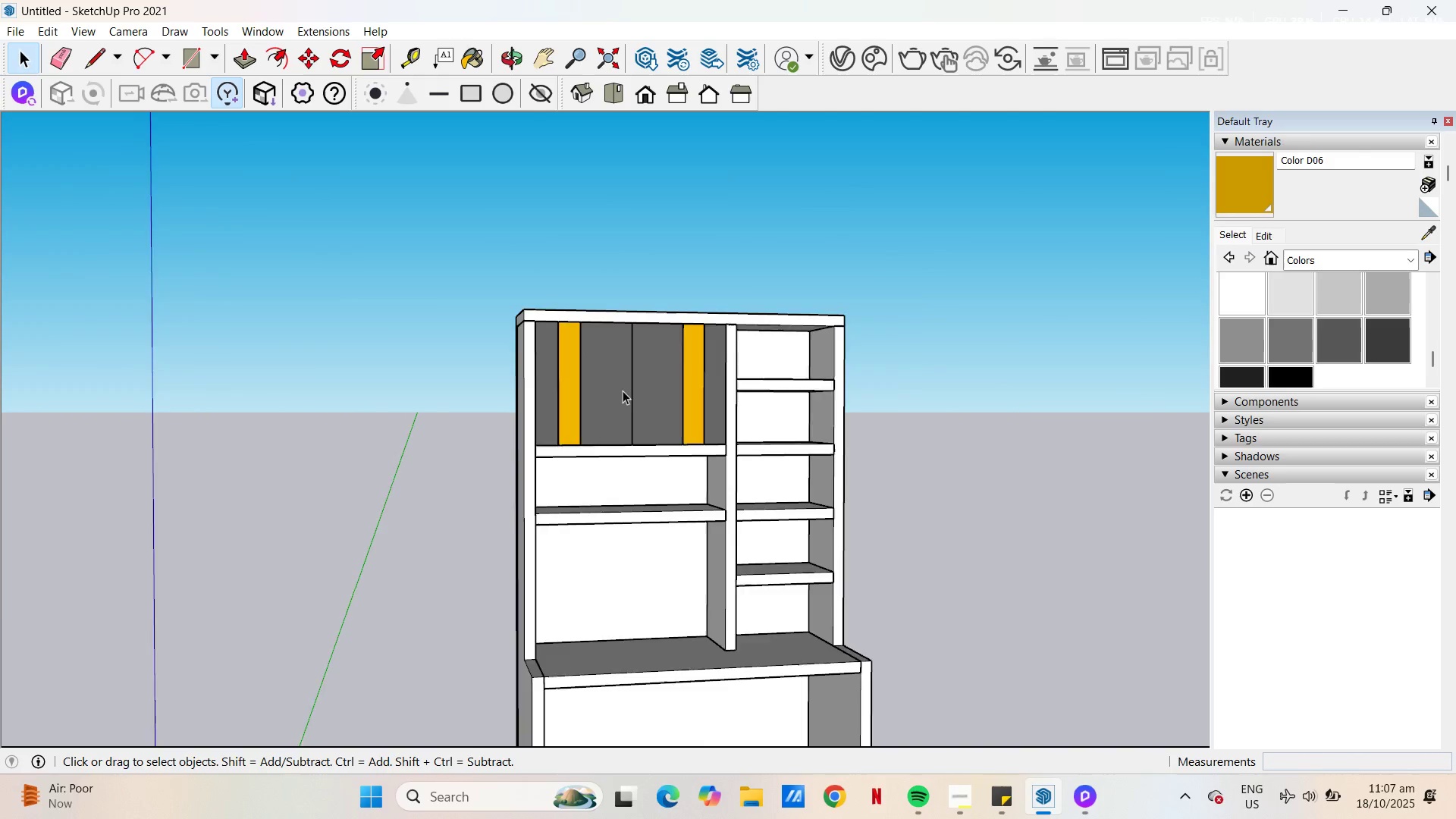 
scroll: coordinate [640, 389], scroll_direction: up, amount: 7.0
 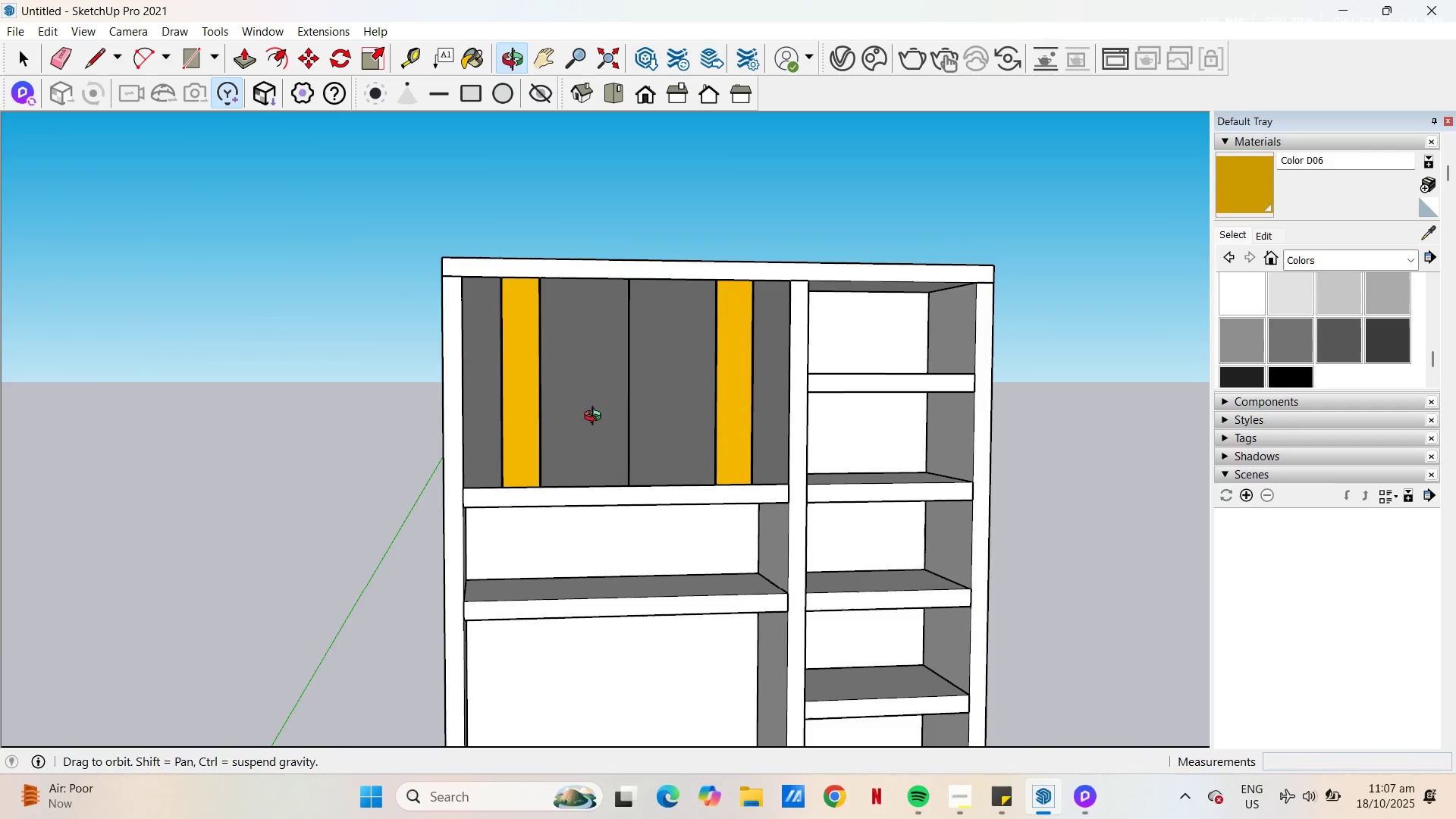 
key(Space)
 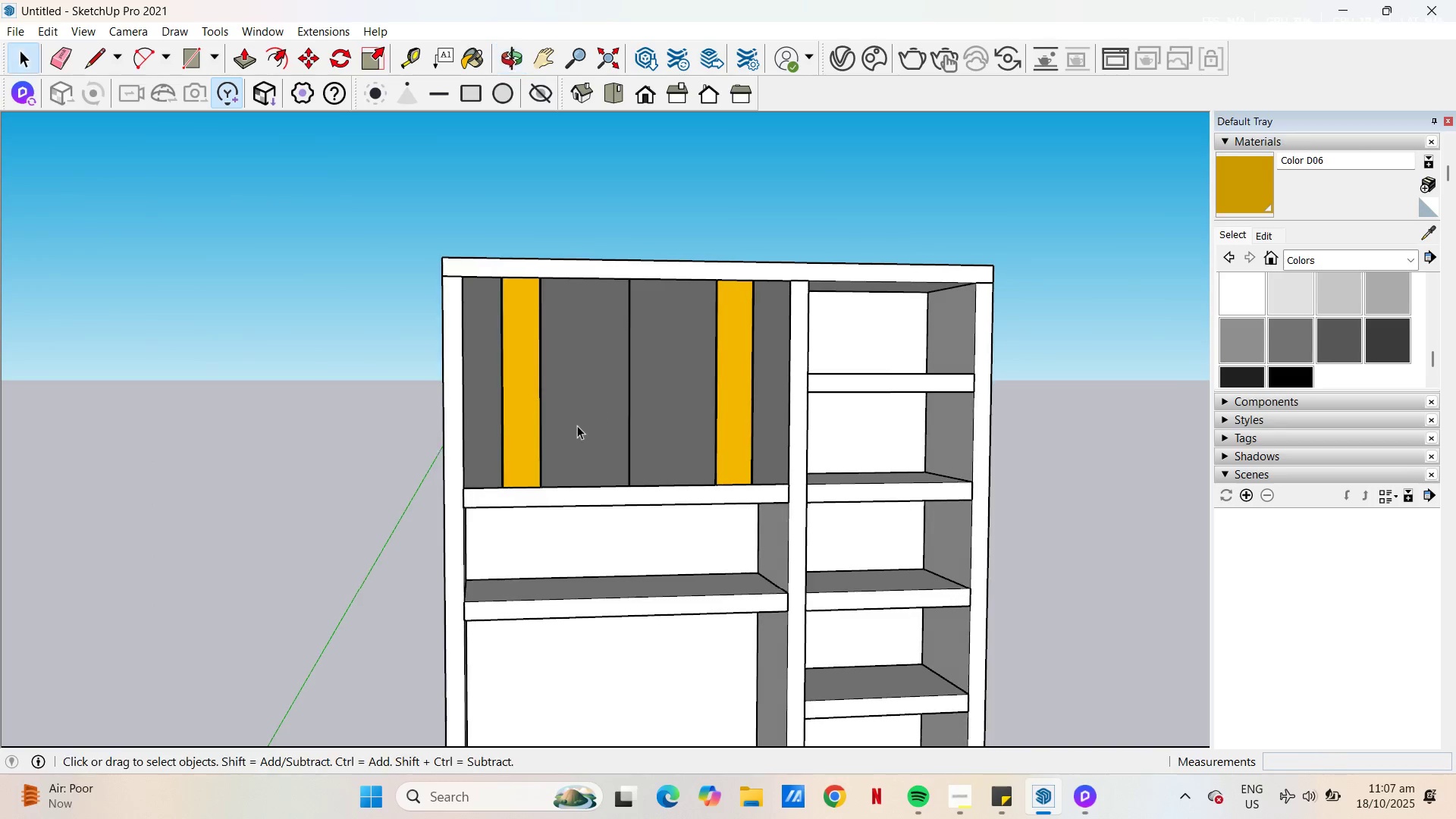 
left_click([577, 425])
 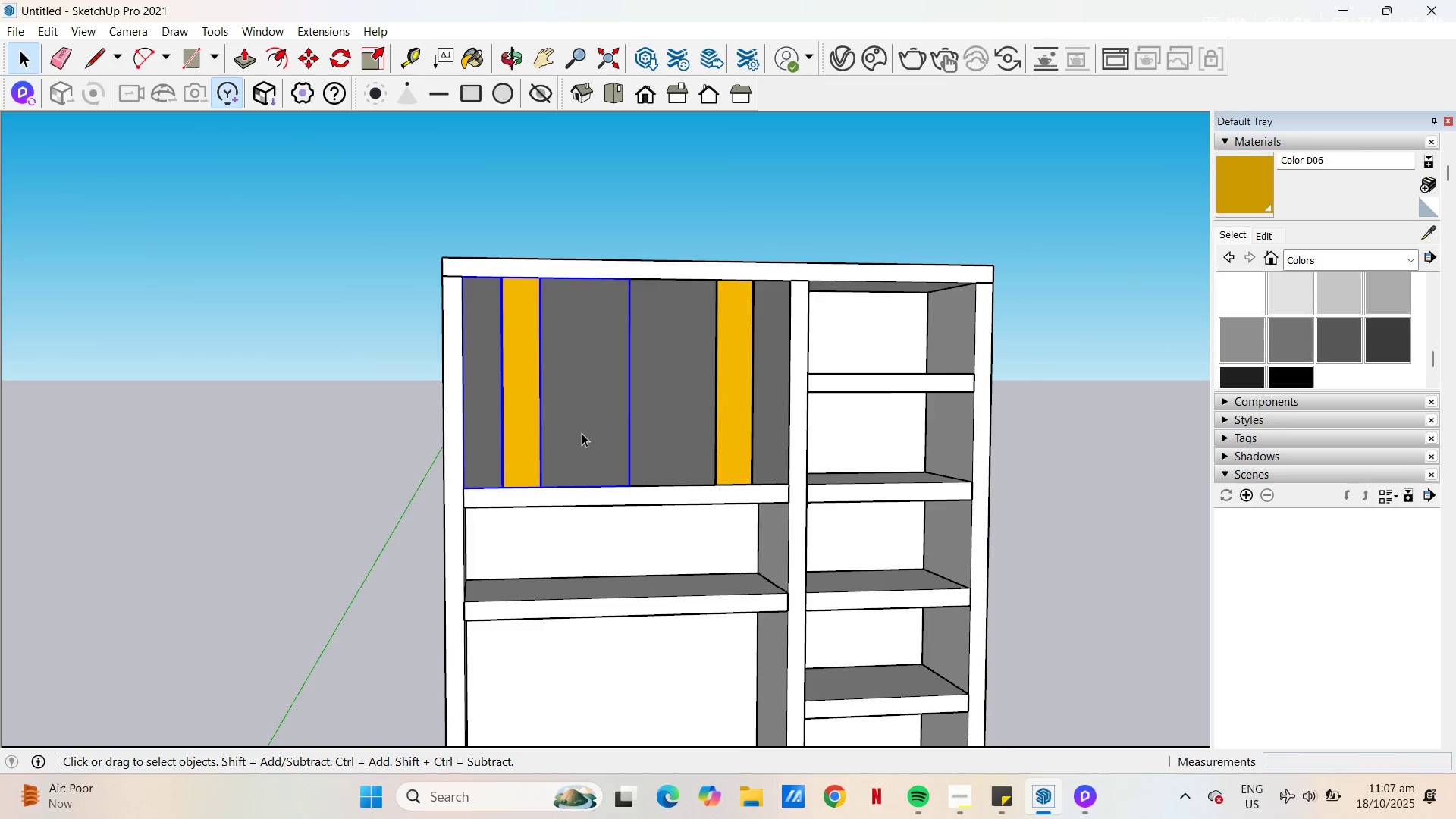 
scroll: coordinate [681, 492], scroll_direction: up, amount: 12.0
 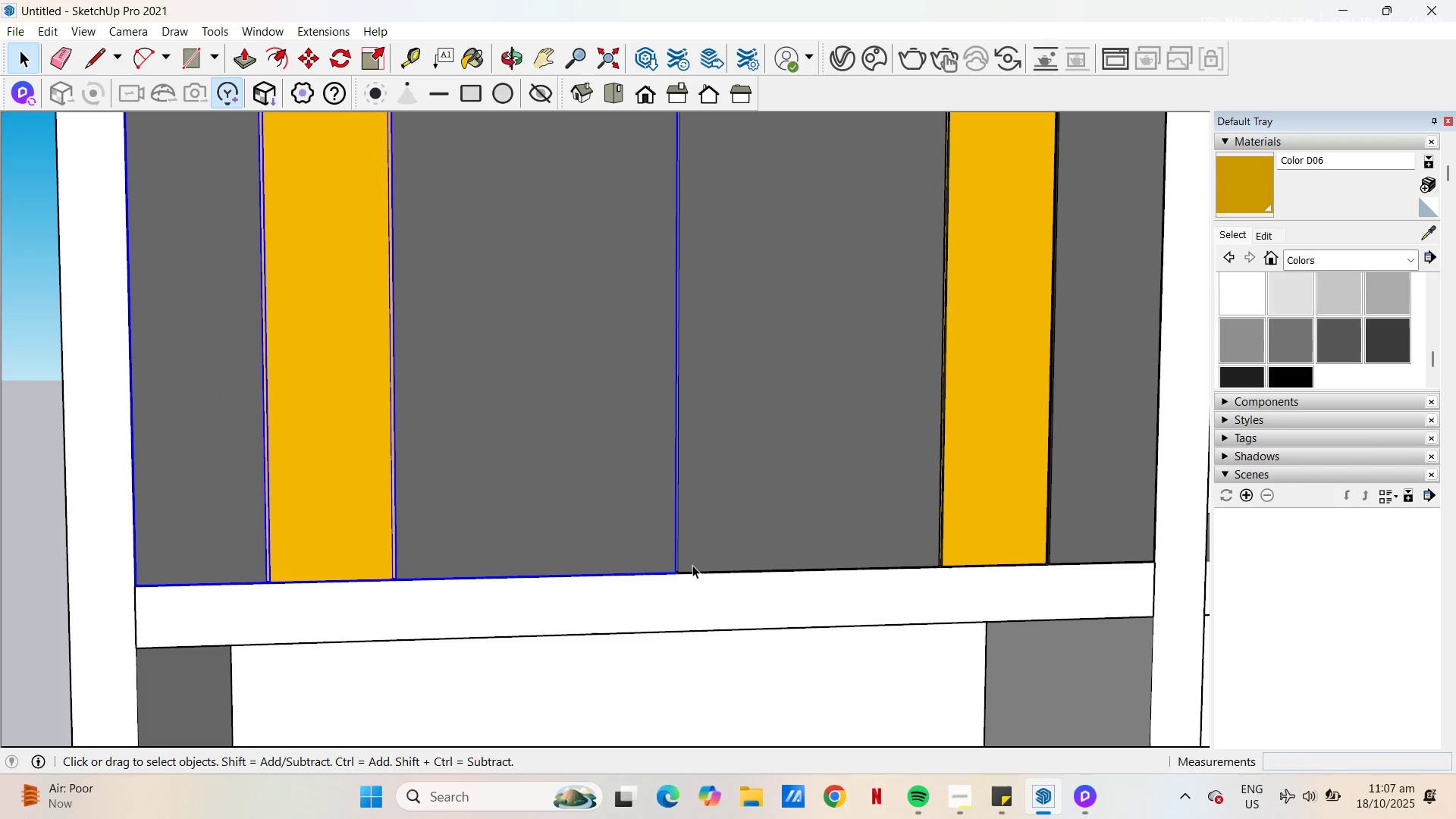 
key(M)
 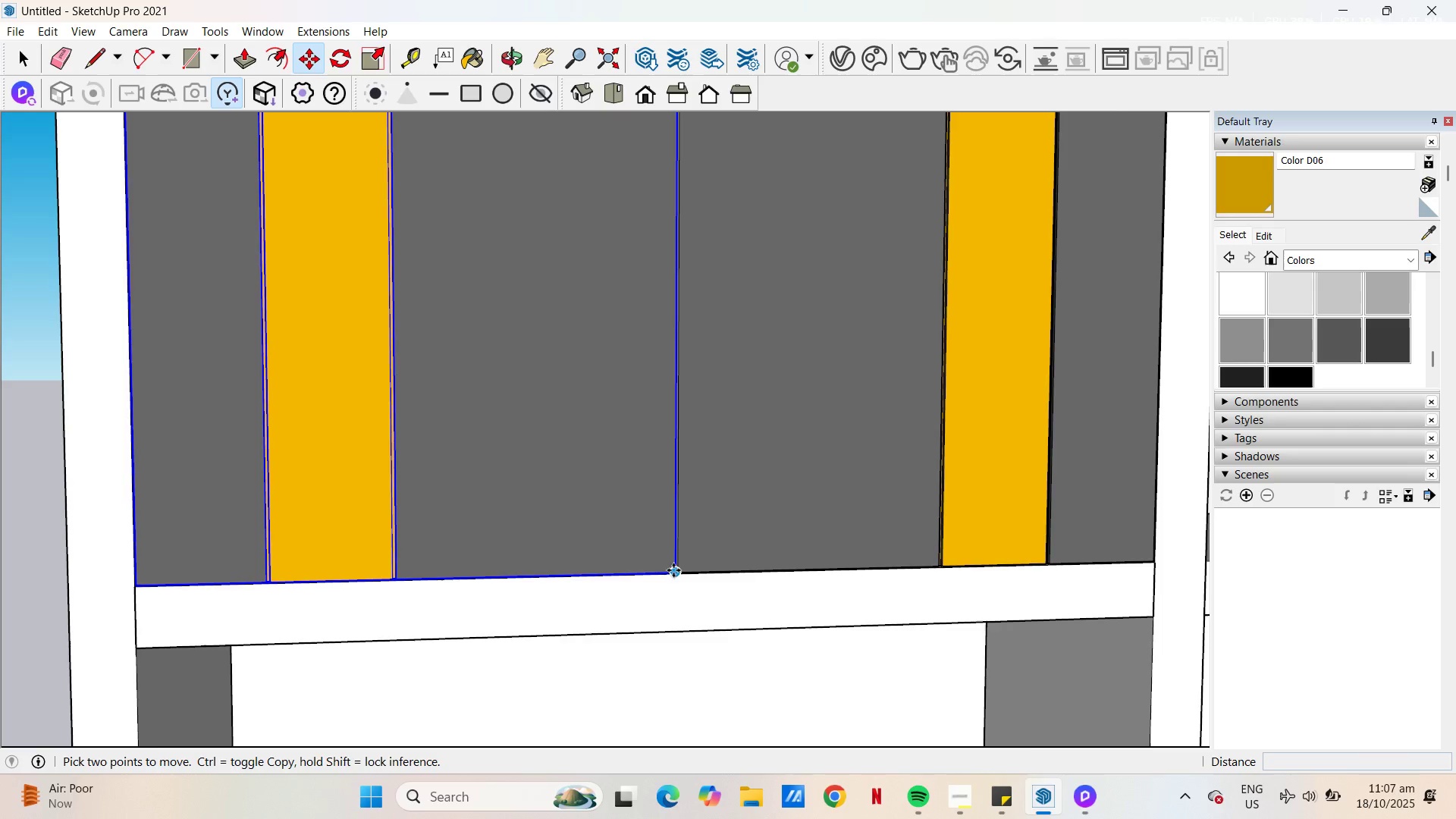 
scroll: coordinate [672, 574], scroll_direction: up, amount: 7.0
 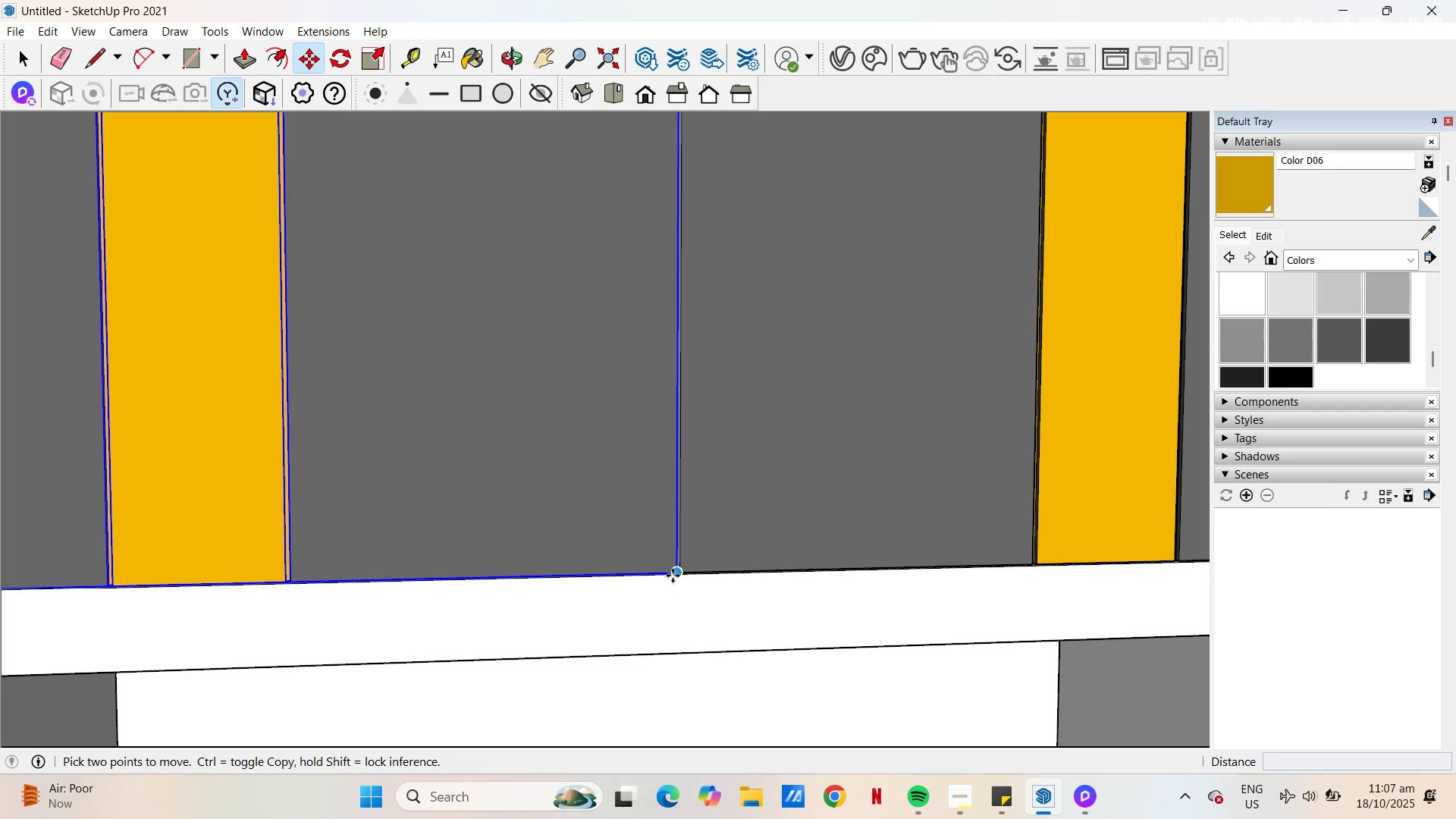 
key(Space)
 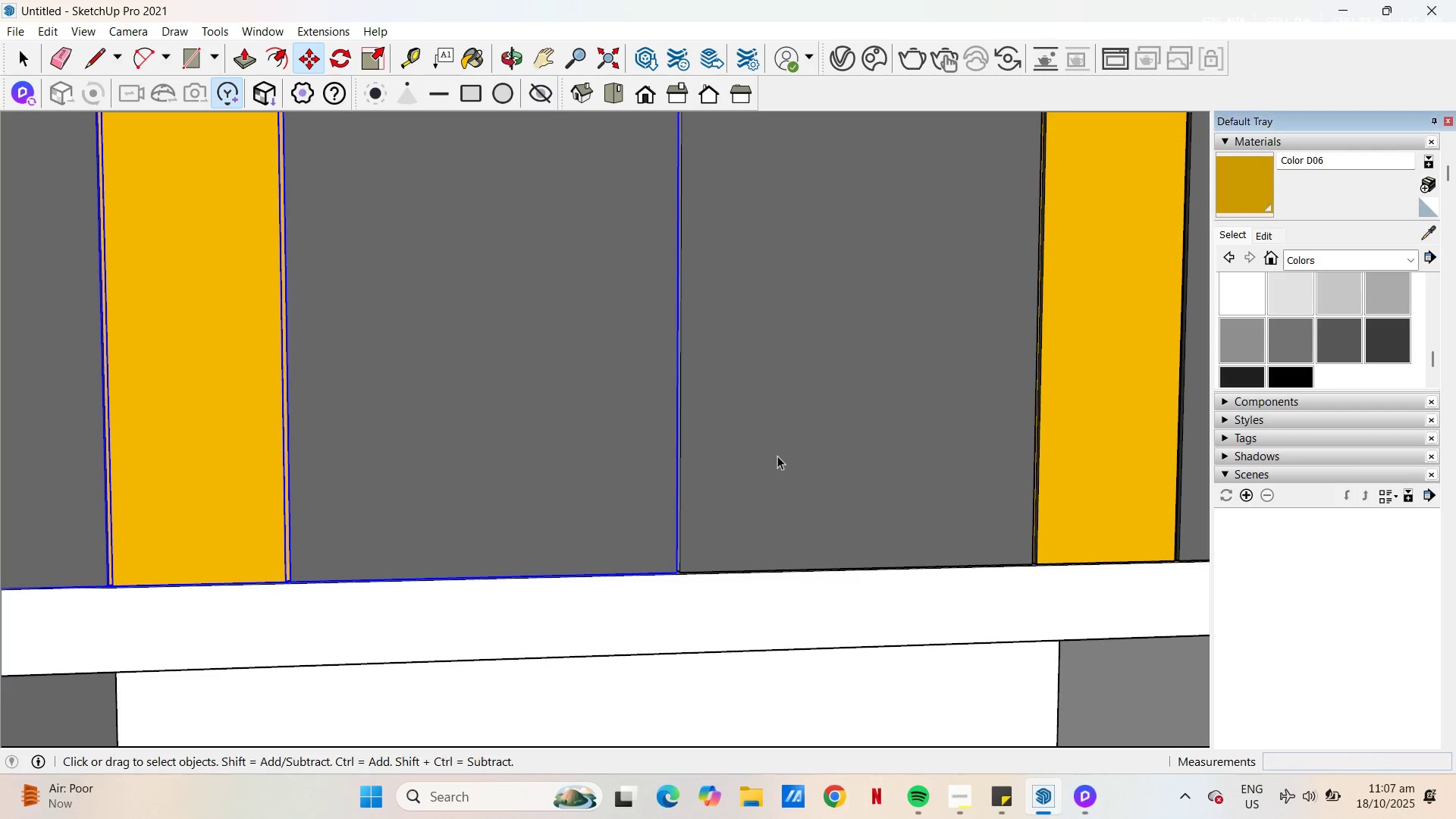 
left_click([777, 456])
 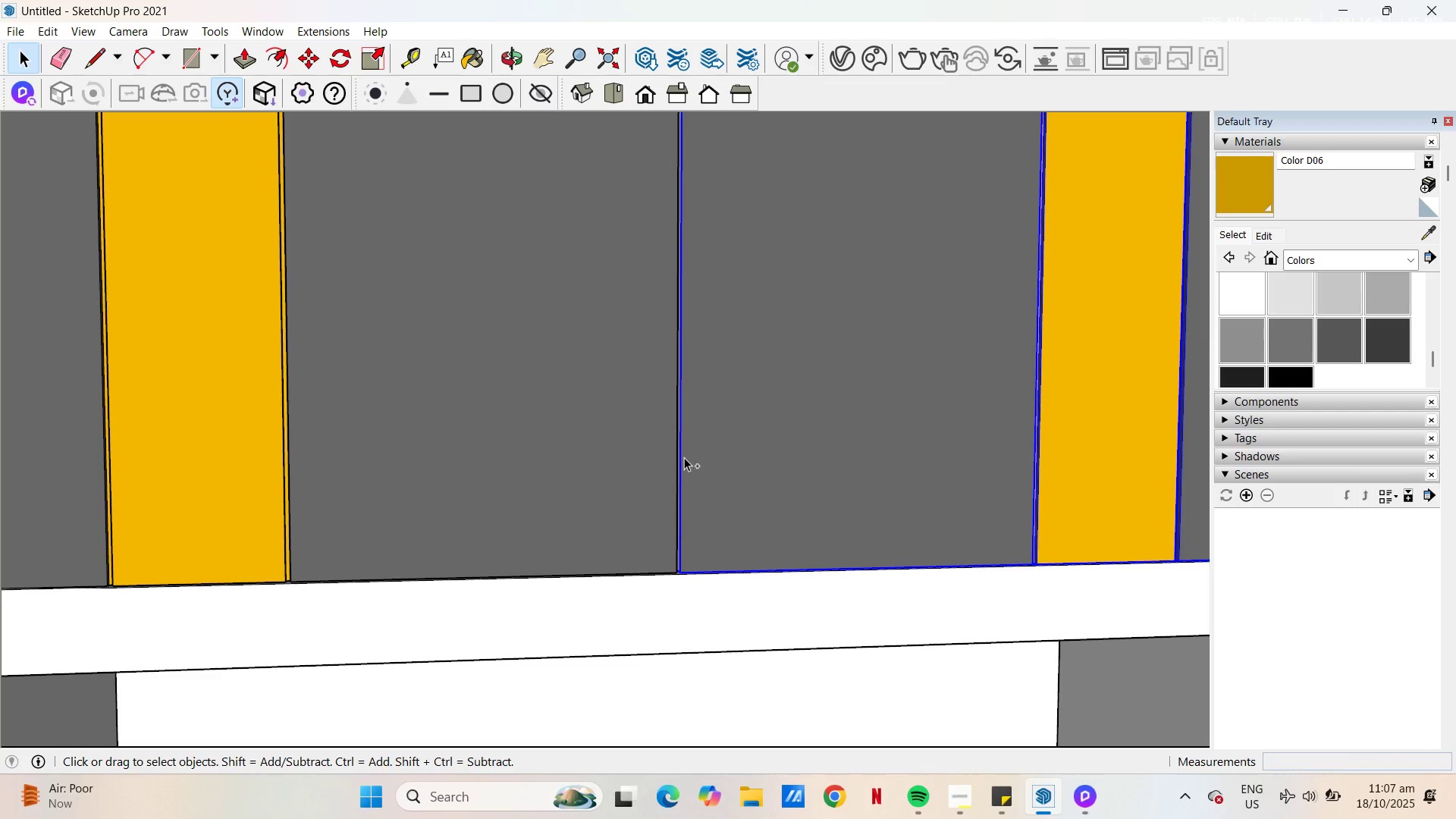 
hold_key(key=ControlLeft, duration=0.3)
left_click([592, 444])
 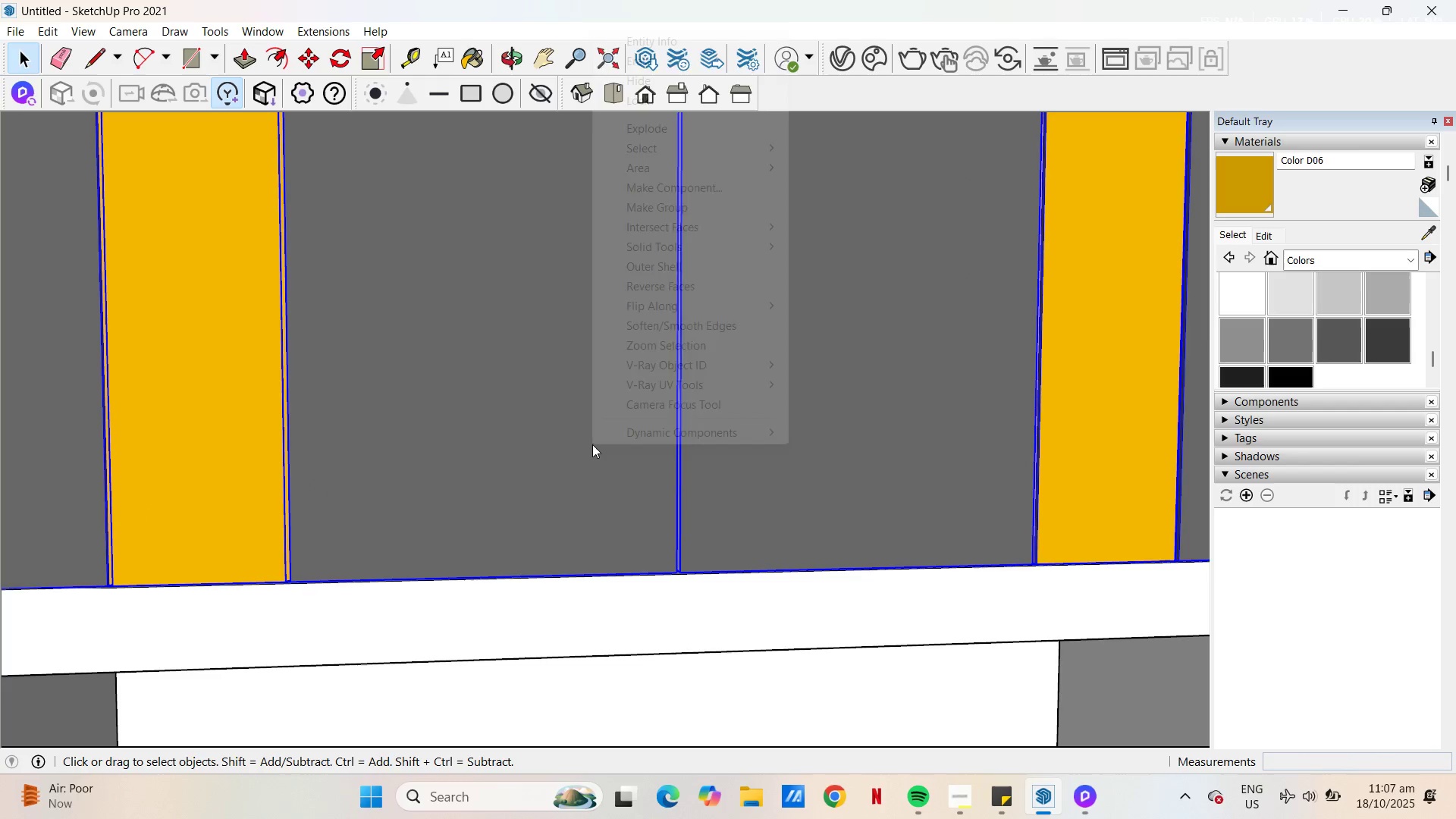 
right_click([592, 444])
 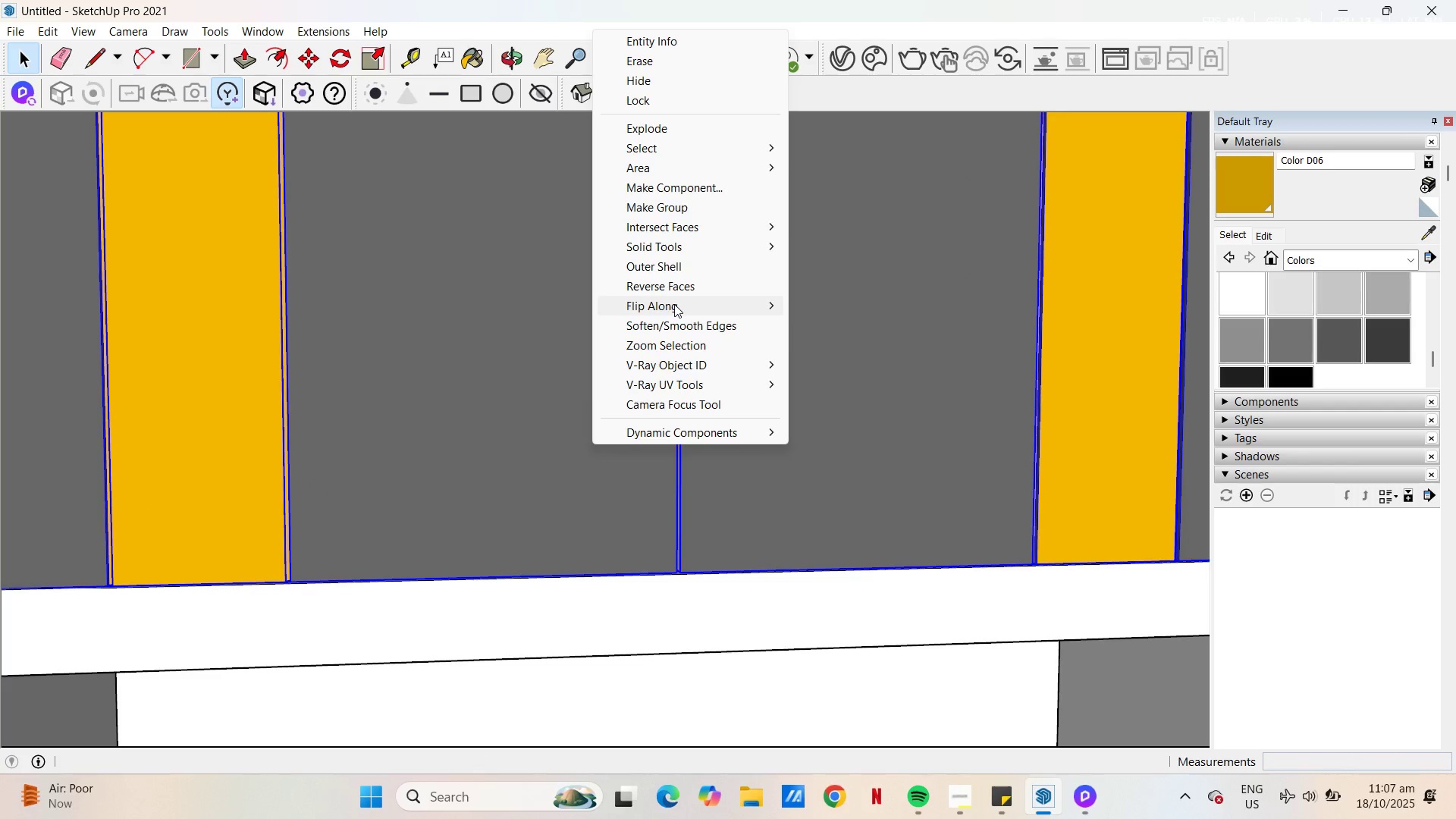 
left_click([674, 304])
 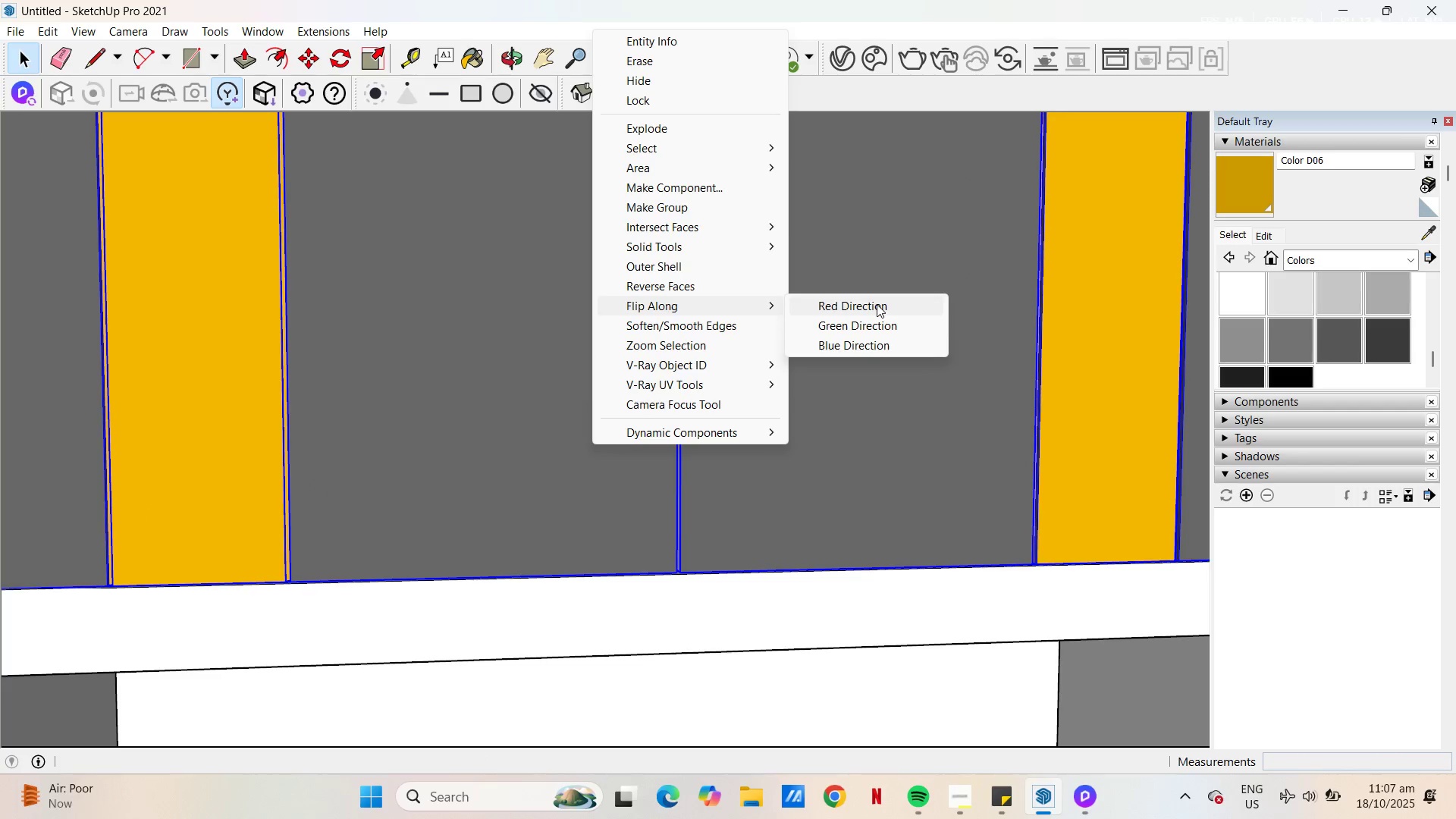 
left_click([877, 304])
 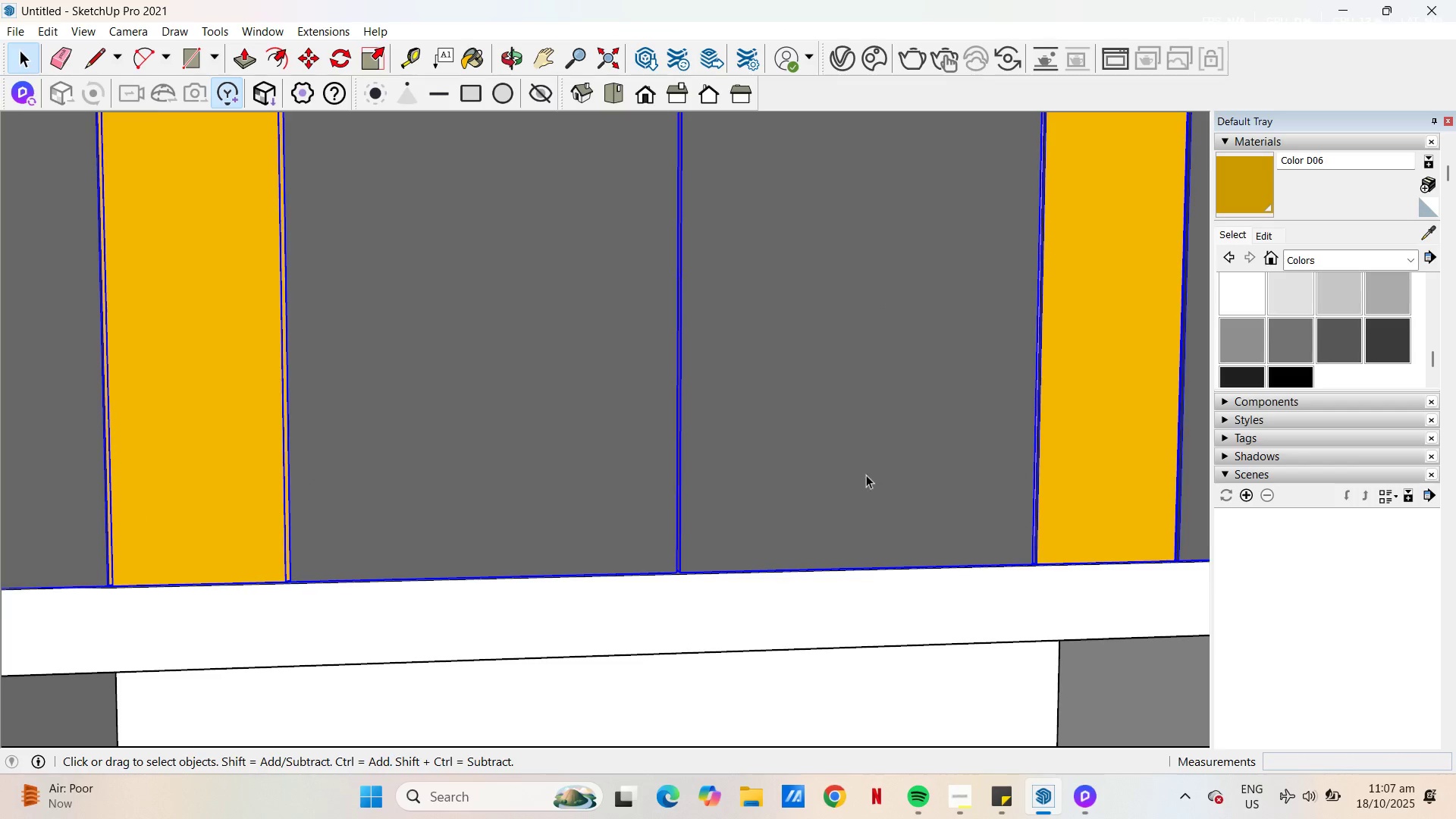 
scroll: coordinate [846, 491], scroll_direction: down, amount: 19.0
 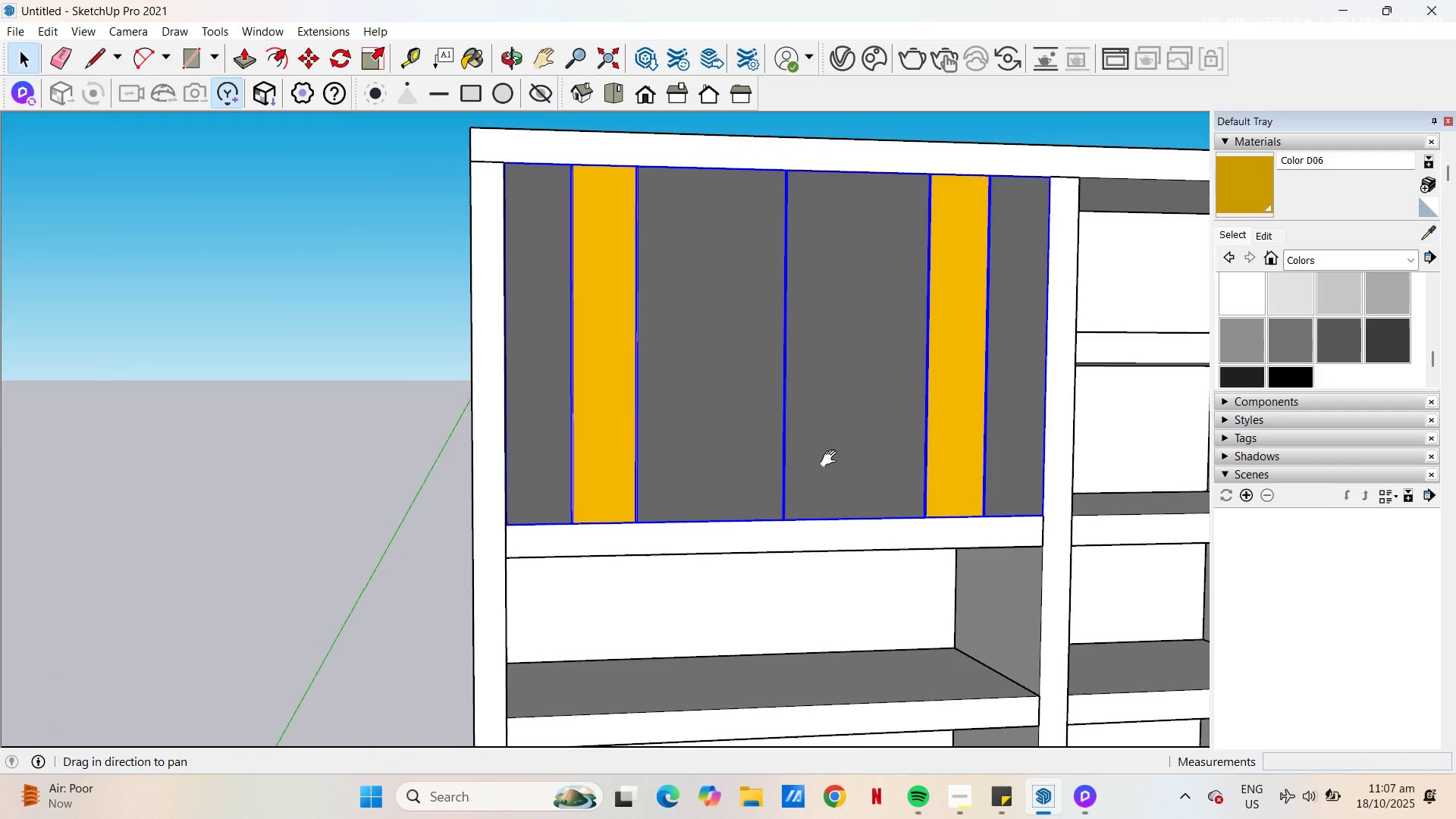 
key(H)
 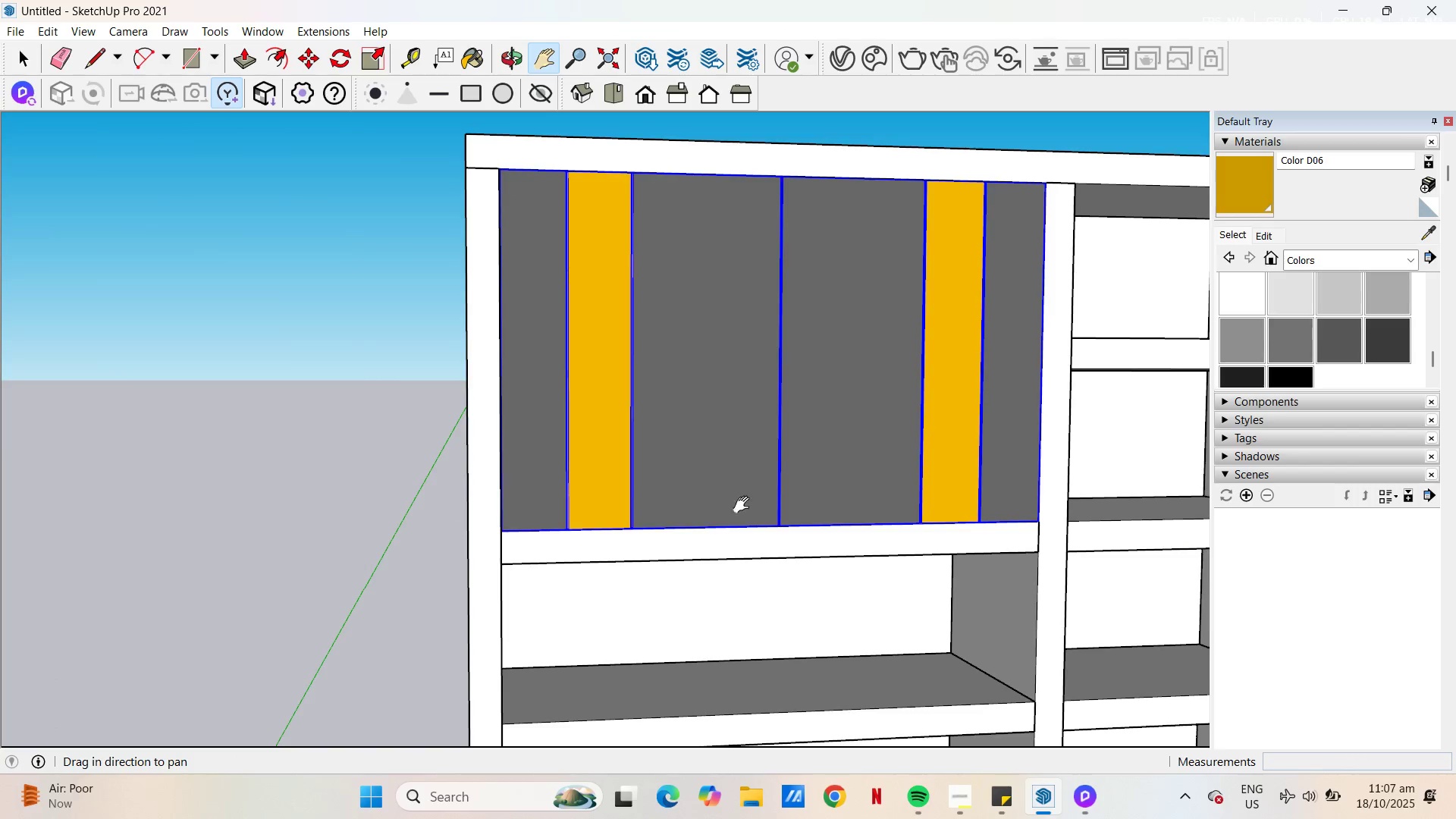 
left_click_drag(start_coordinate=[780, 441], to_coordinate=[685, 575])
 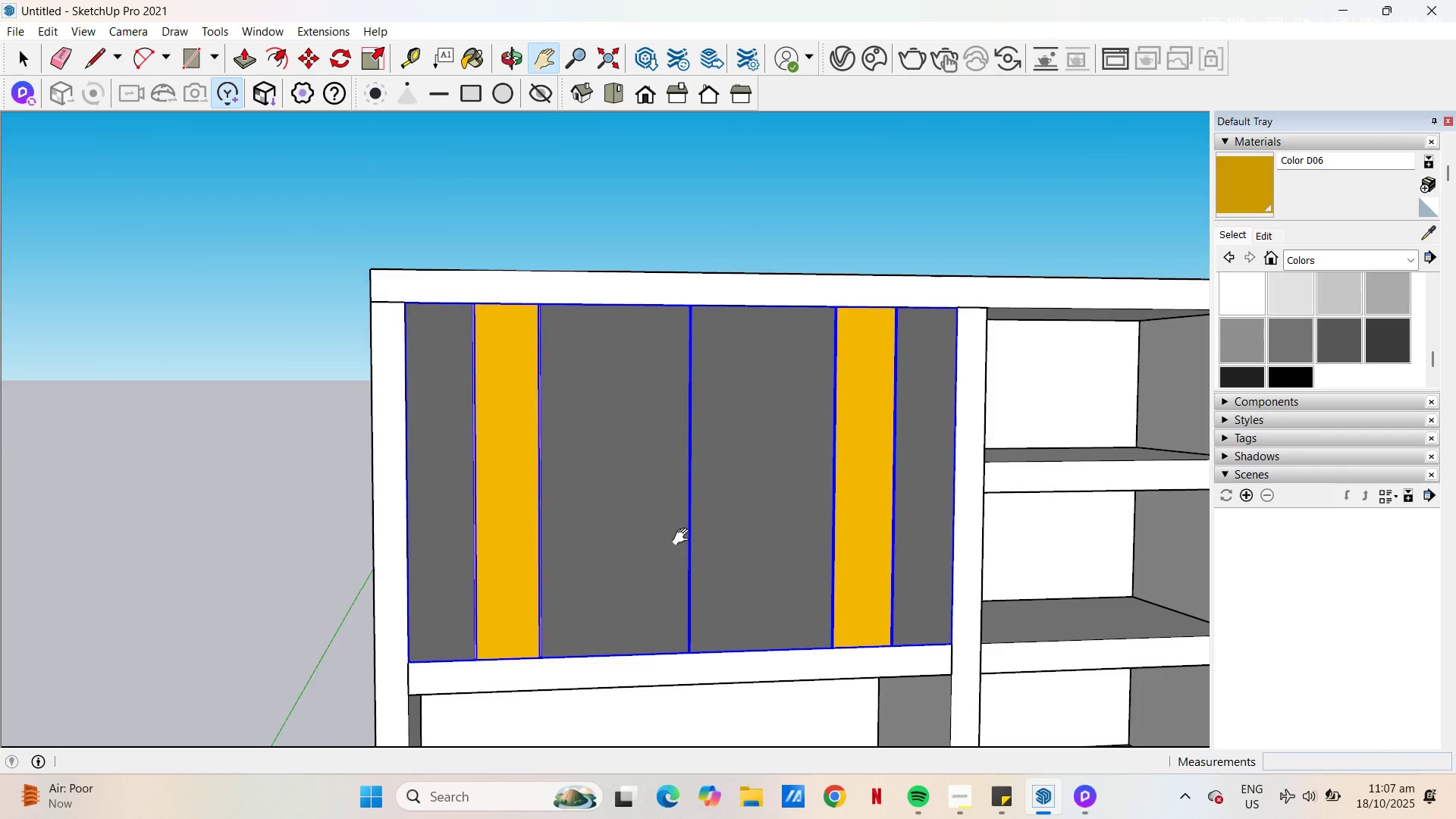 
key(Space)
 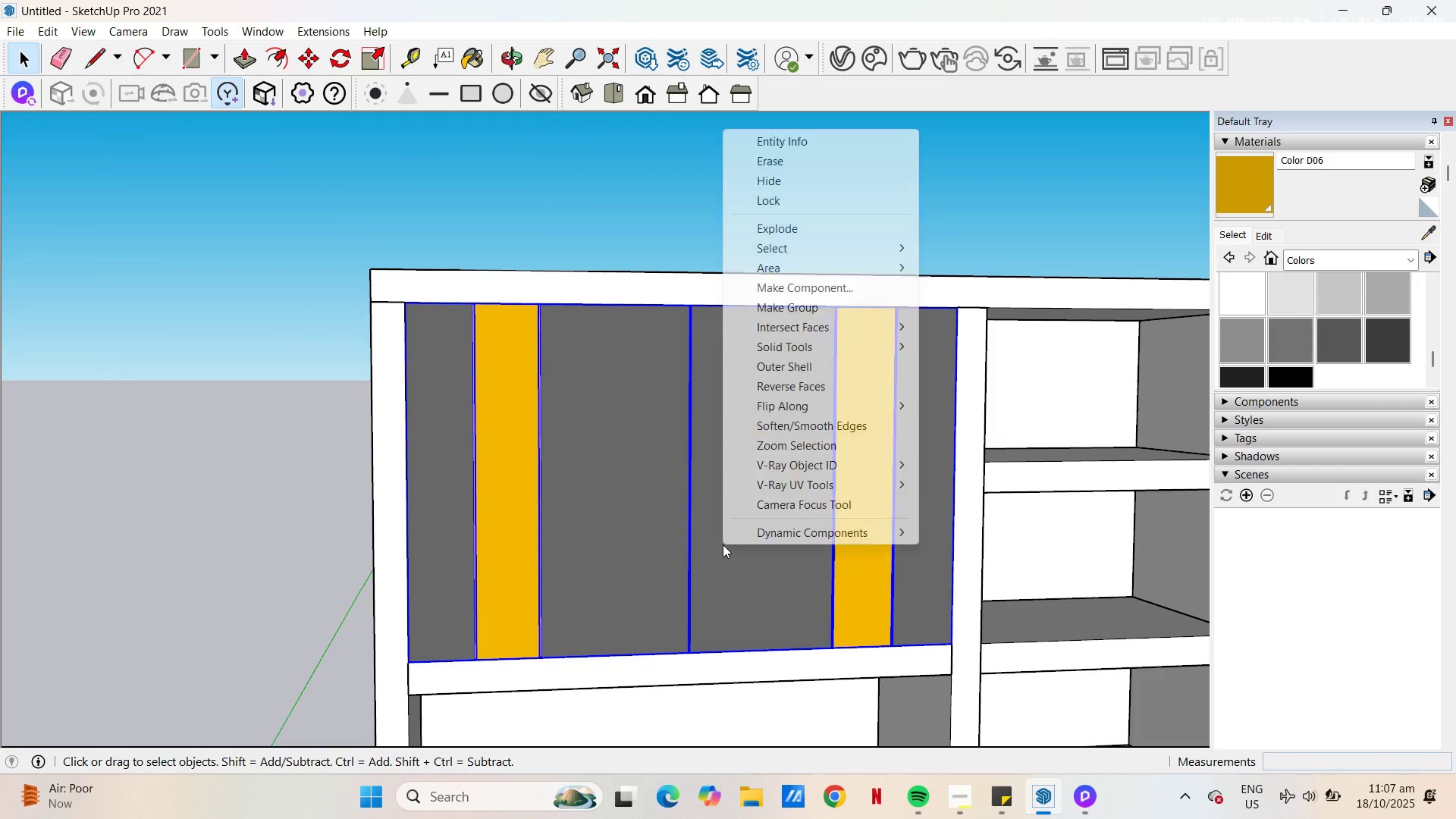 
right_click([723, 544])
 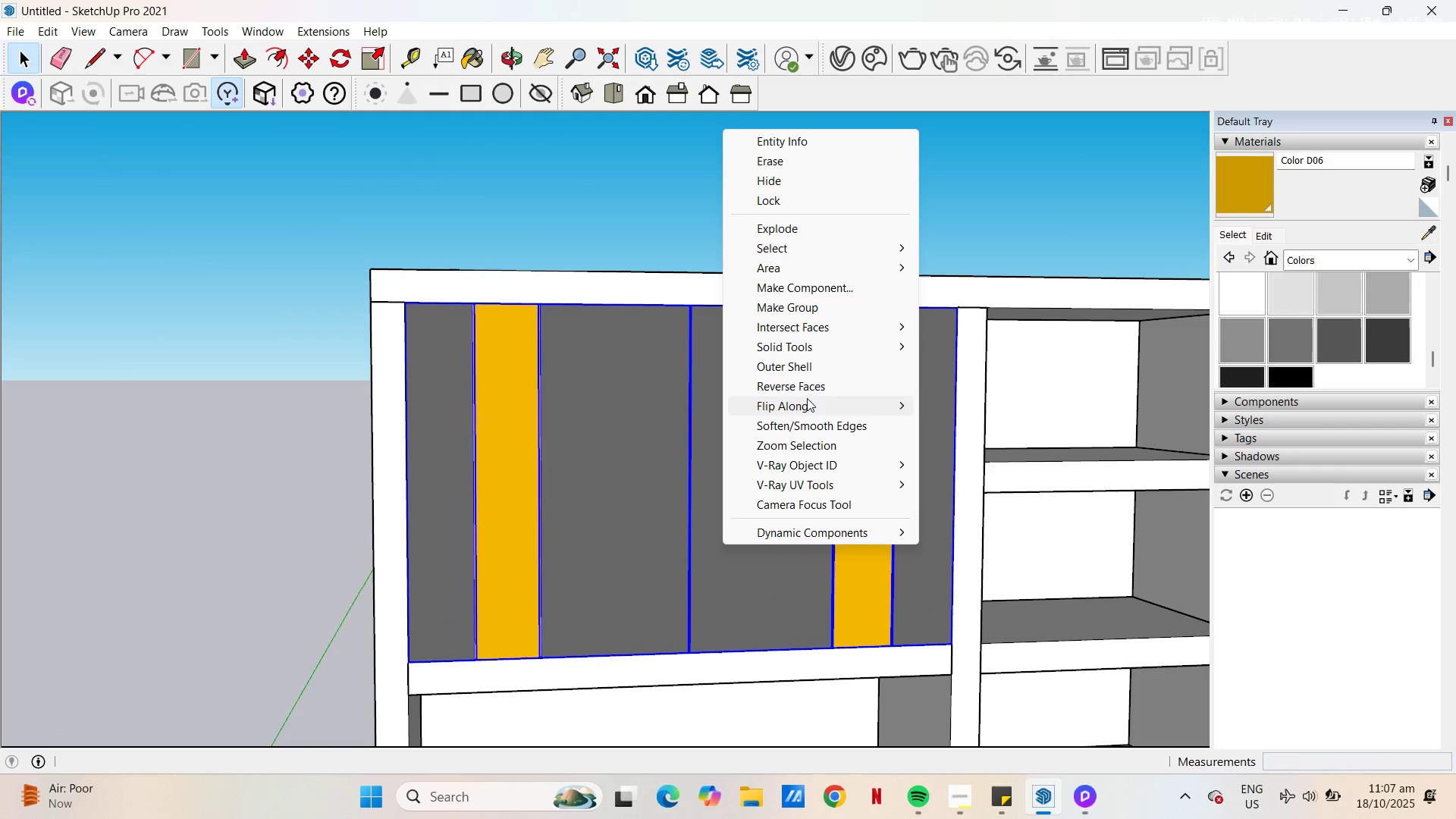 
left_click([807, 398])
 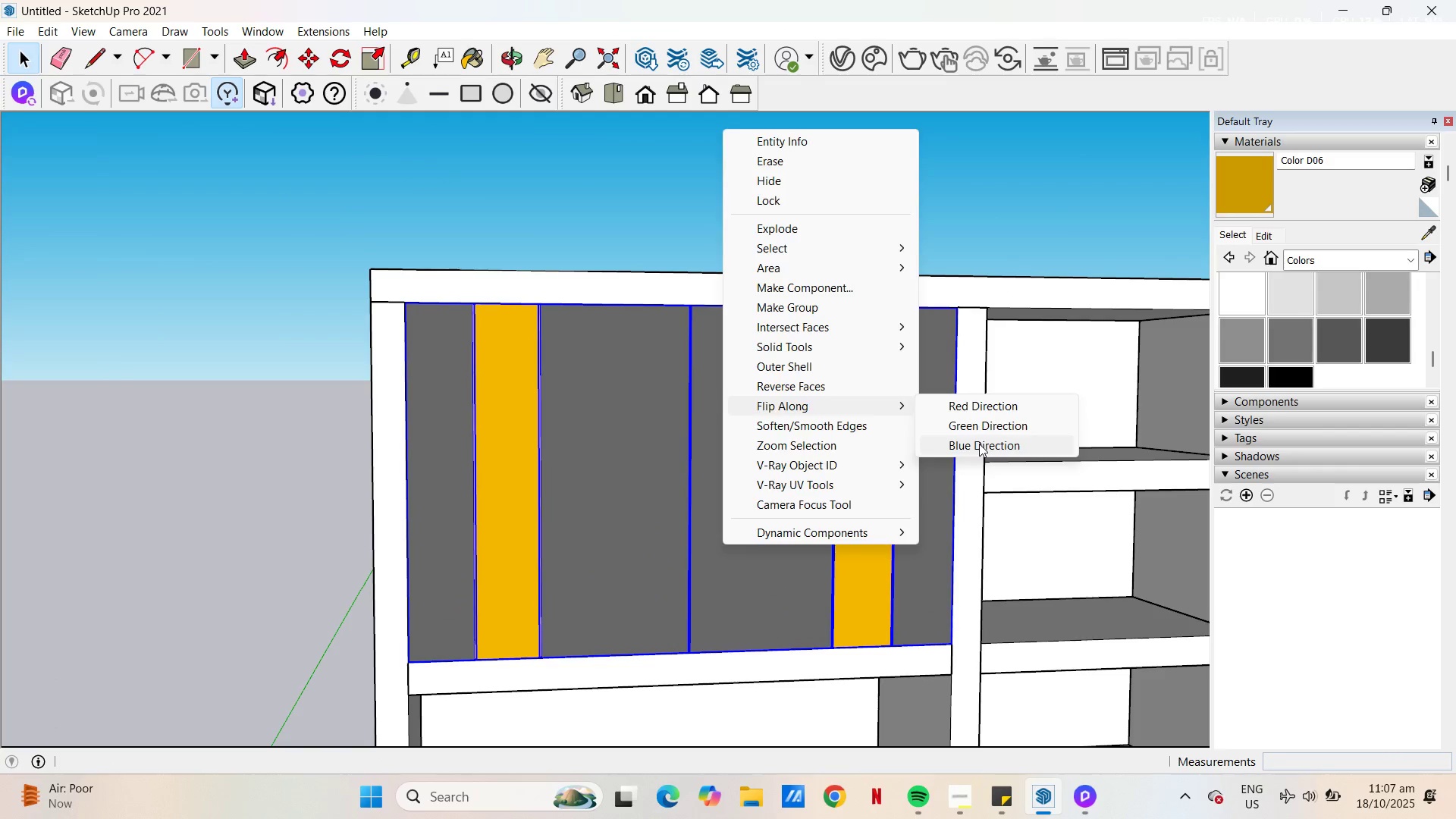 
left_click([979, 444])
 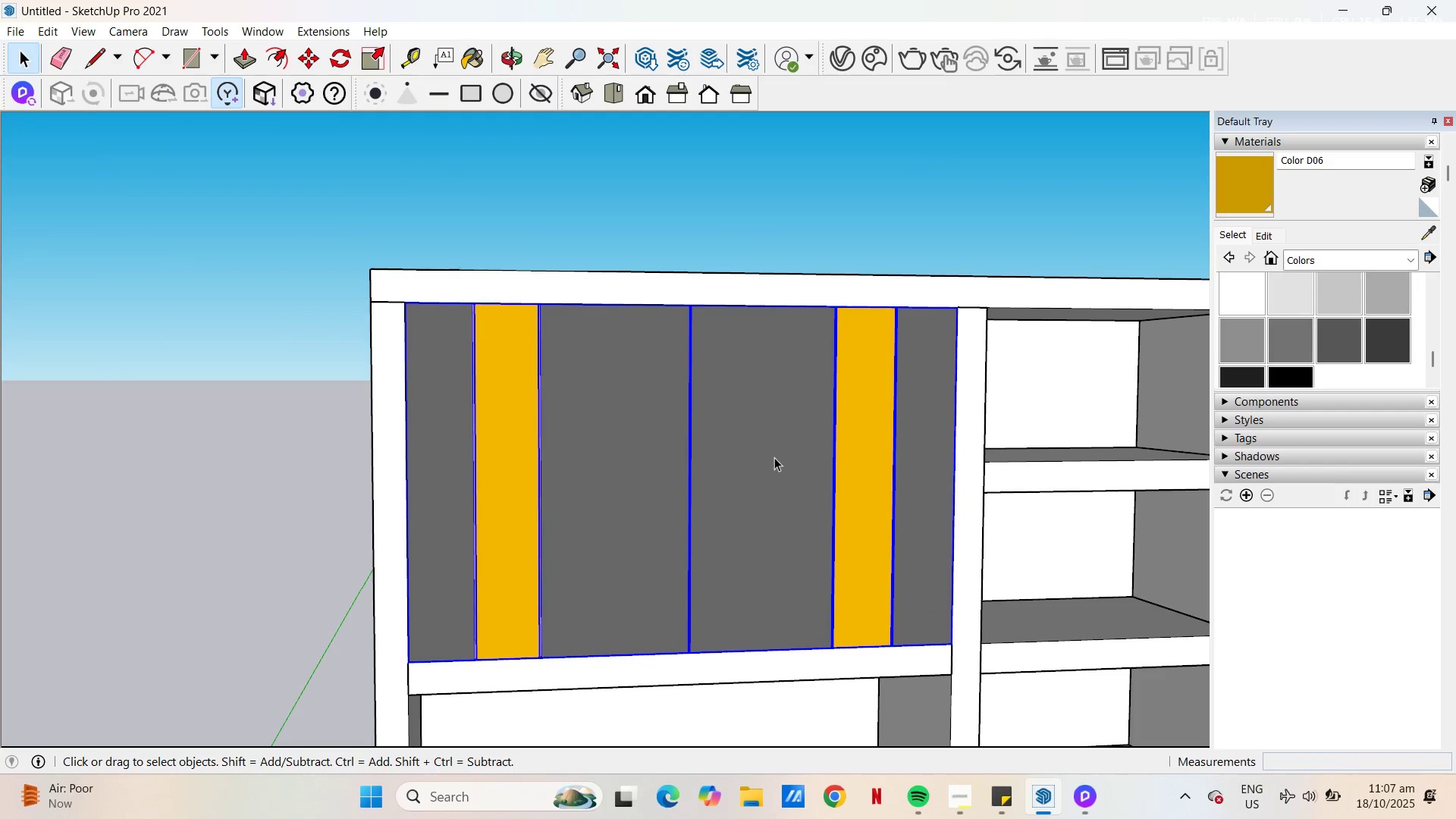 
key(Escape)
 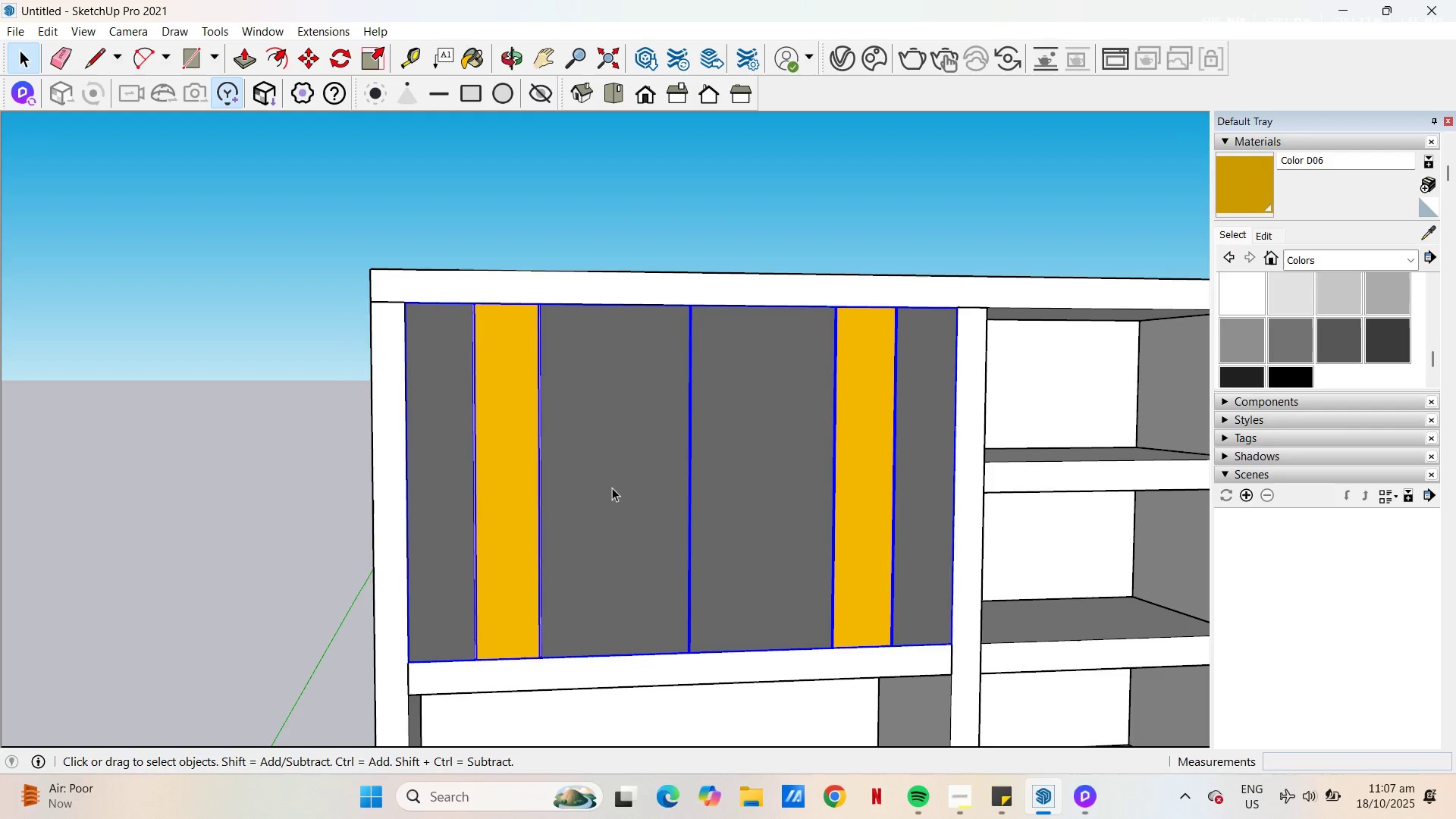 
left_click([612, 488])
 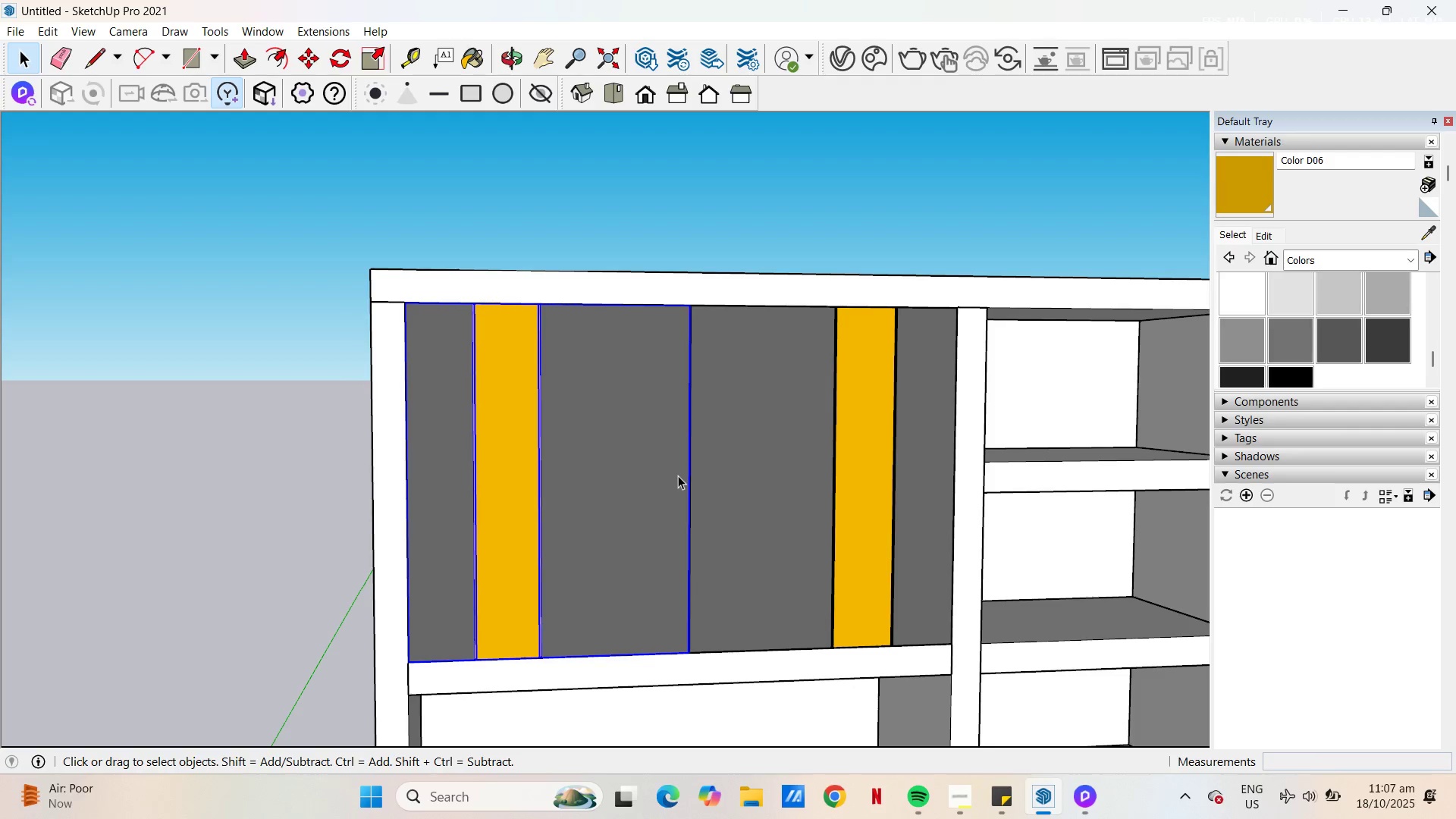 
key(M)
 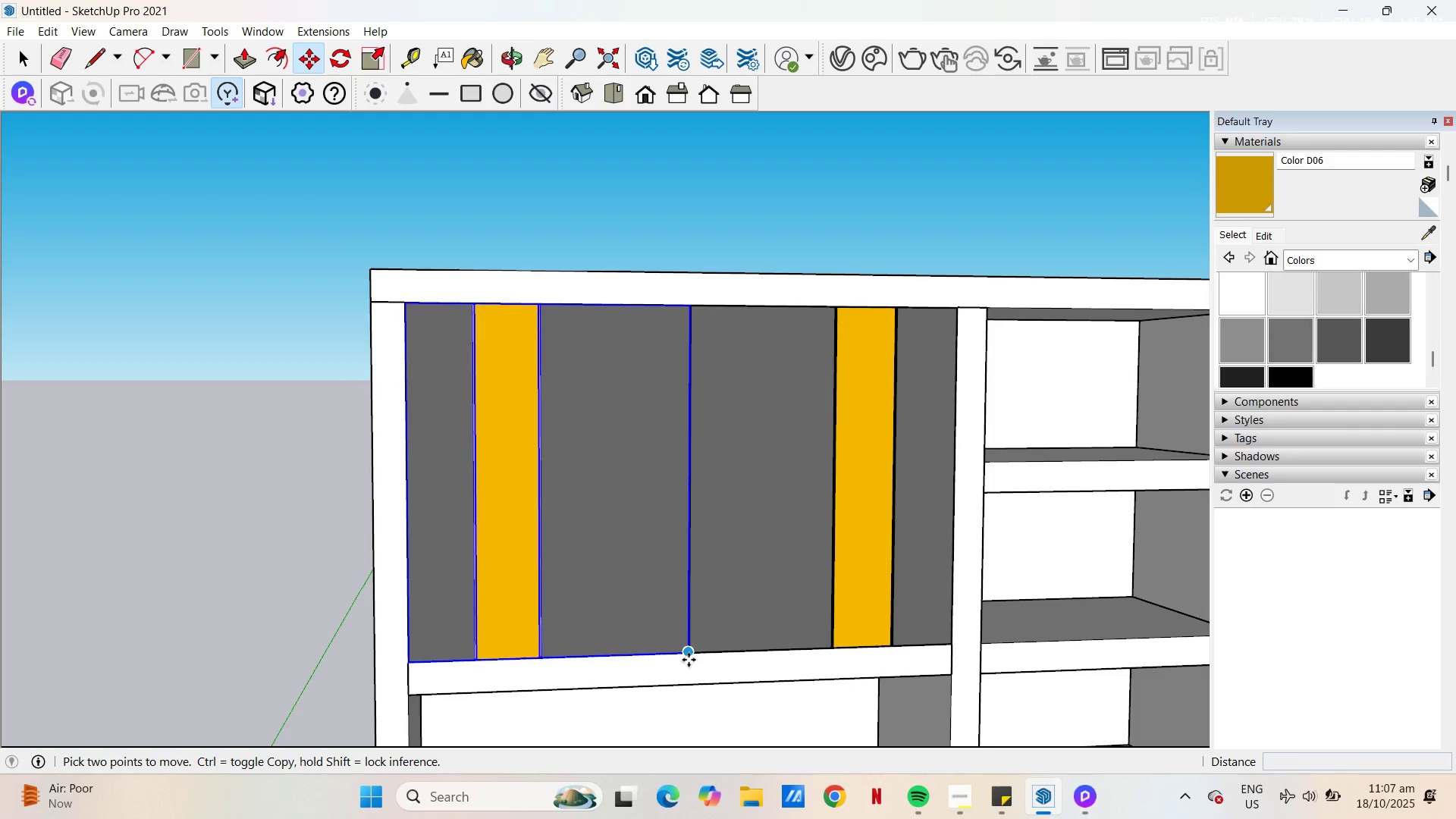 
left_click([689, 656])
 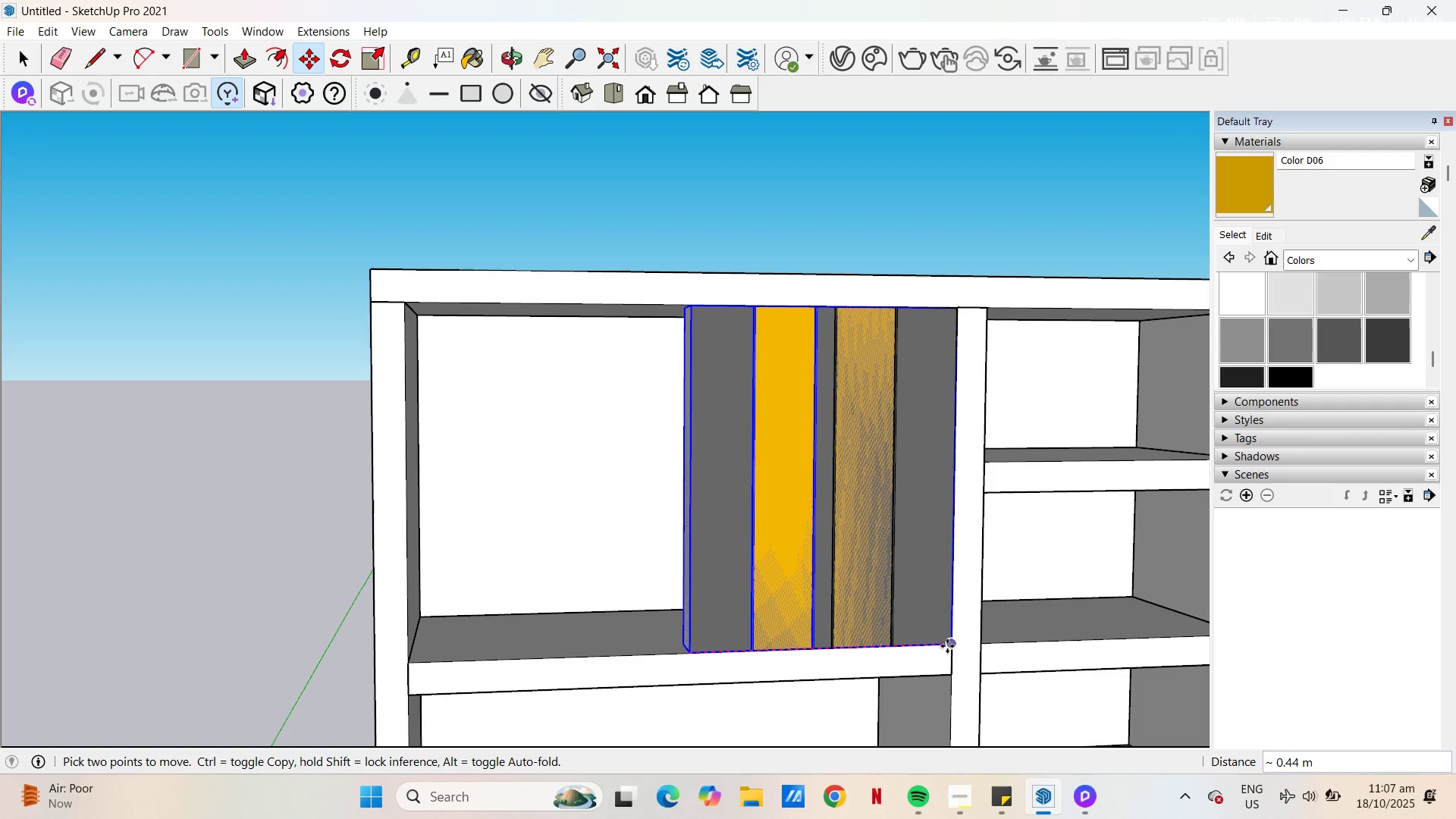 
scroll: coordinate [1106, 644], scroll_direction: up, amount: 49.0
 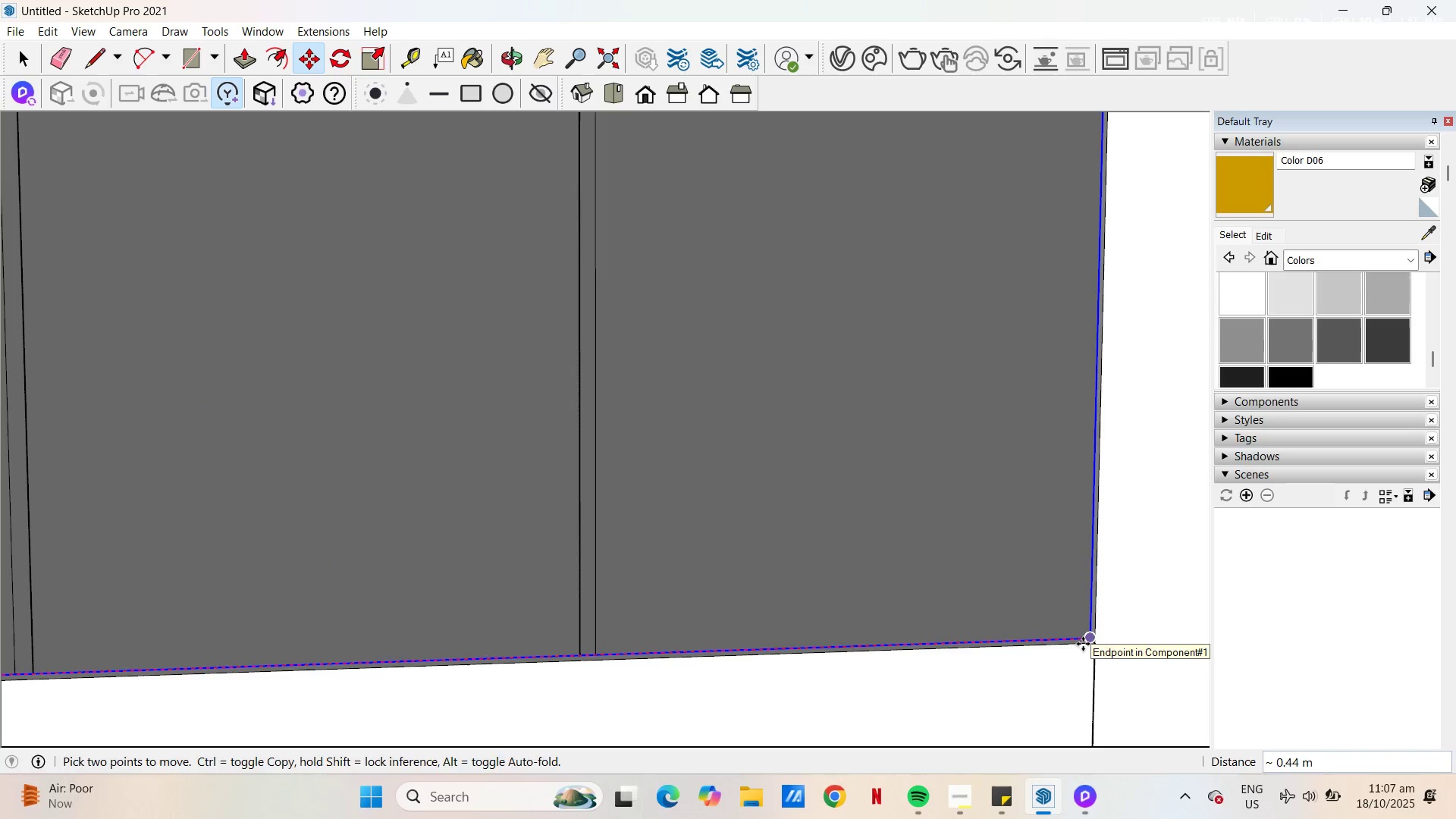 
left_click([1083, 644])
 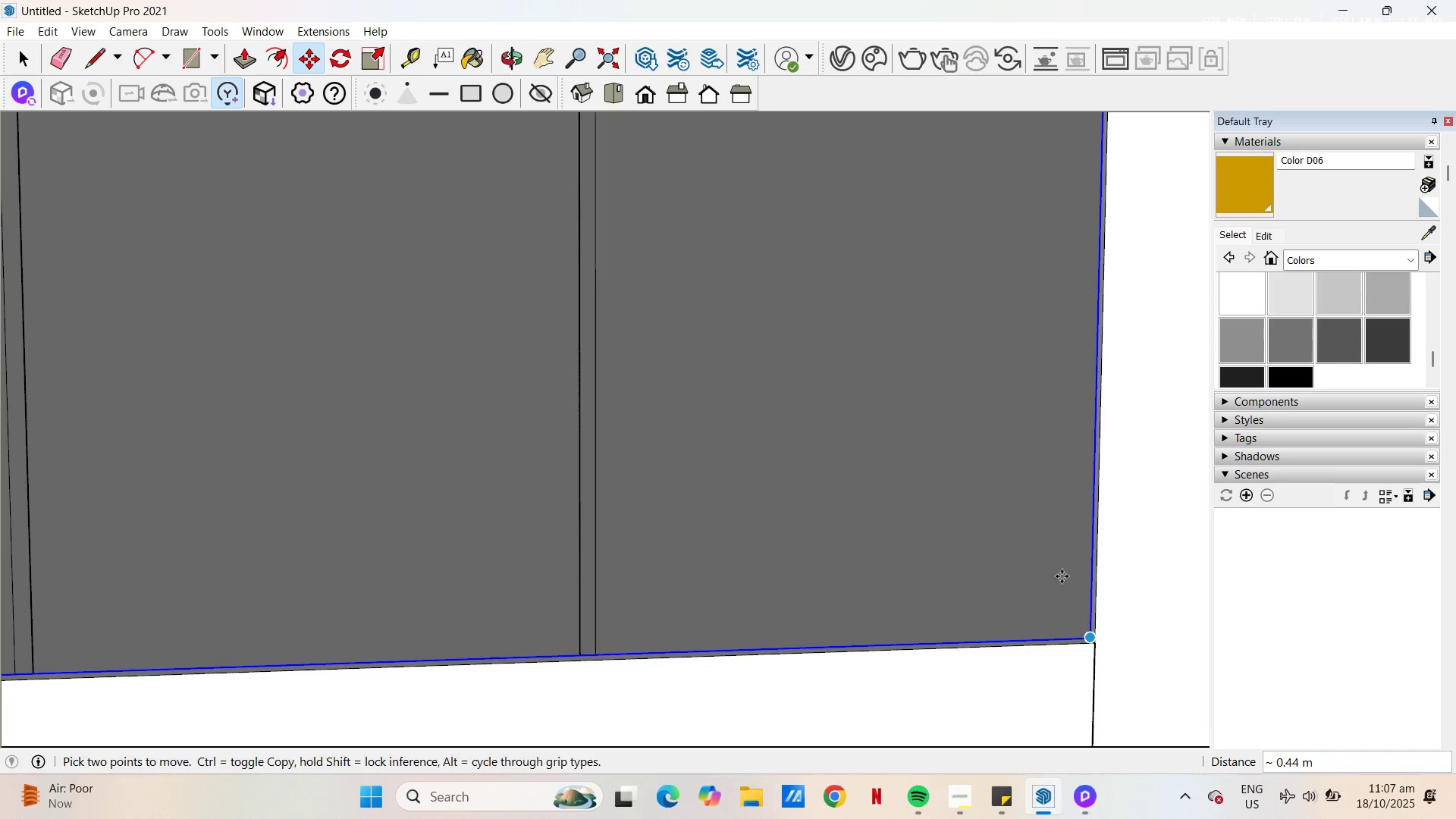 
scroll: coordinate [852, 626], scroll_direction: down, amount: 48.0
 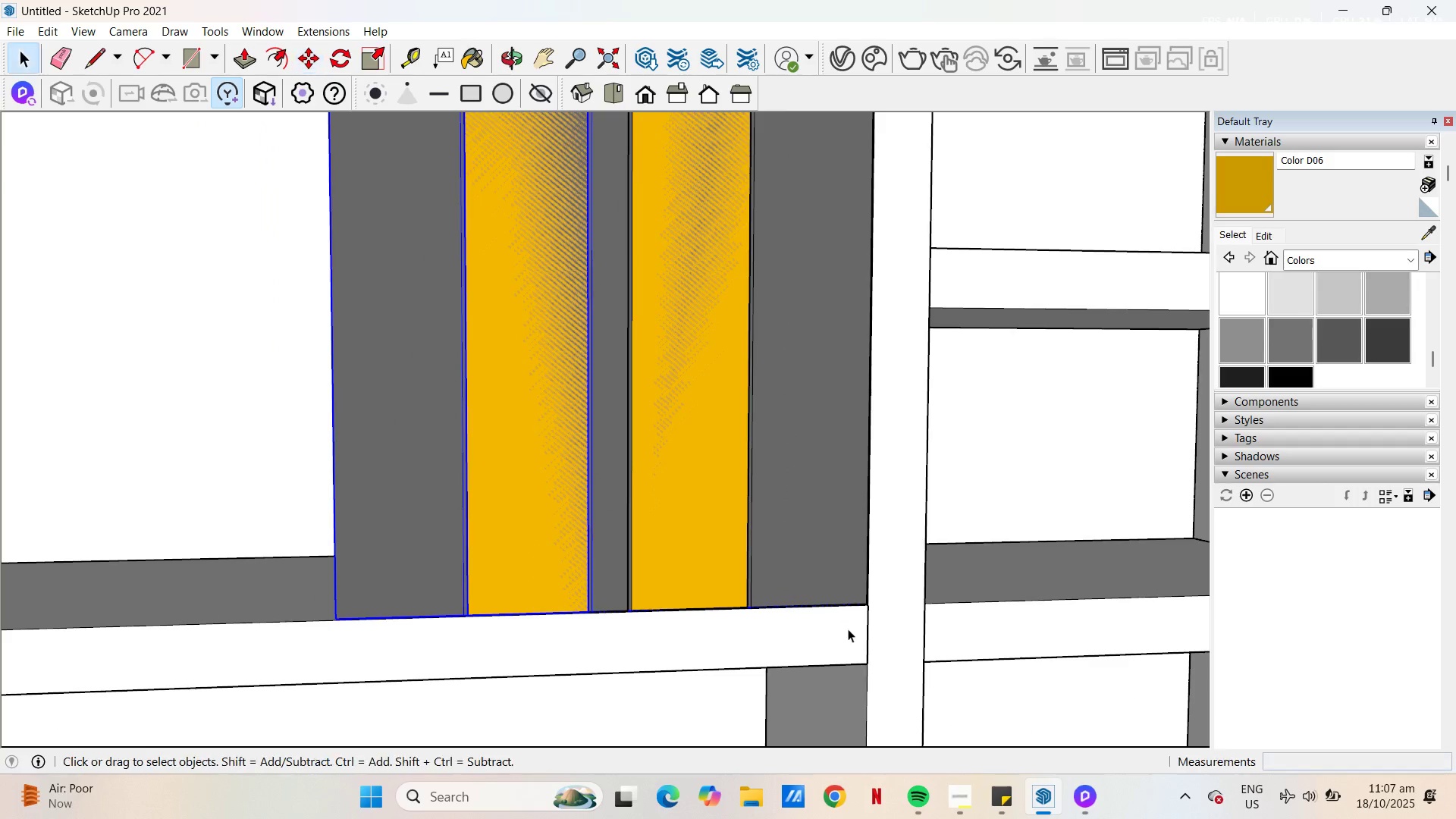 
key(Space)
 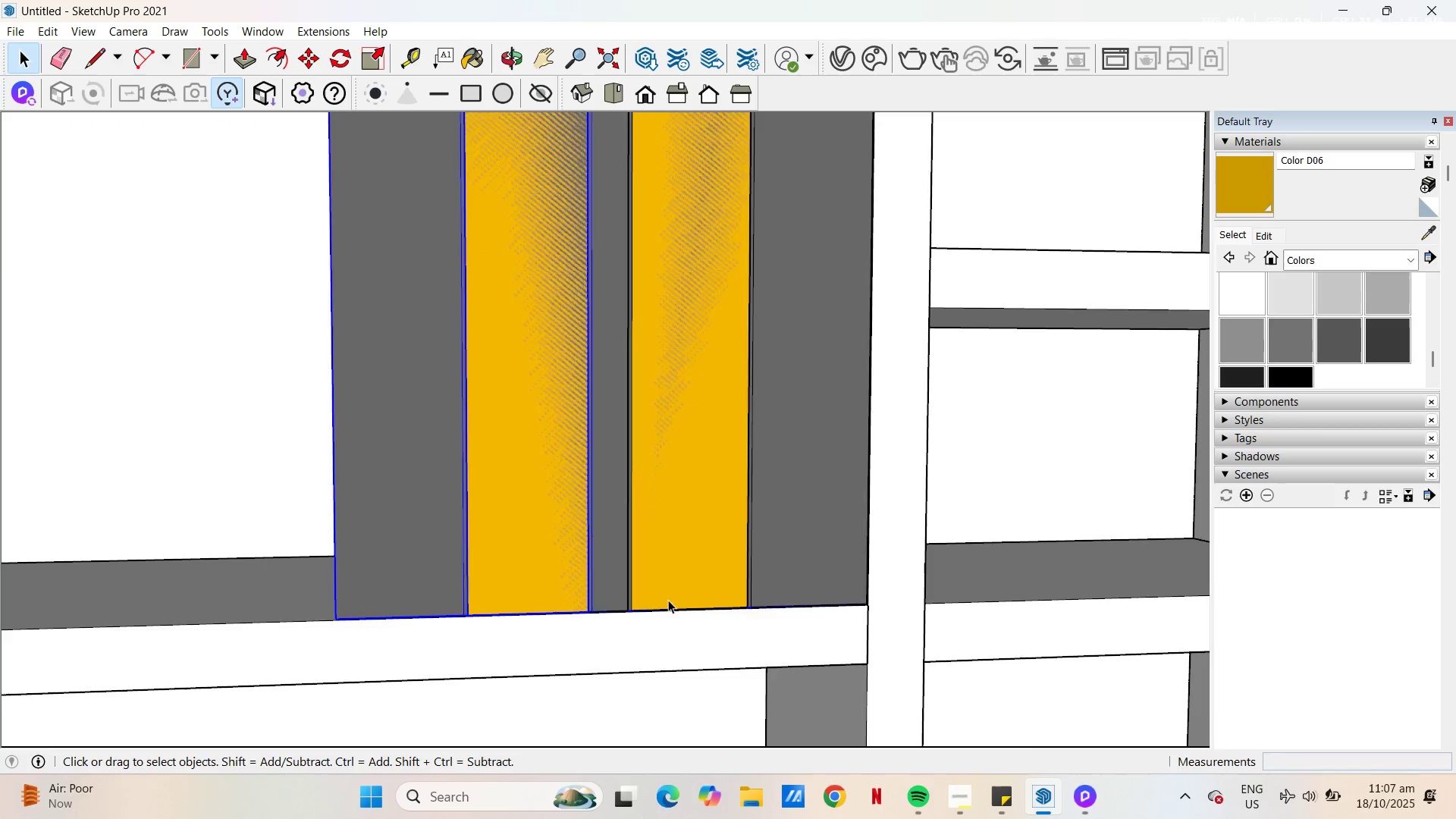 
scroll: coordinate [666, 598], scroll_direction: down, amount: 13.0
 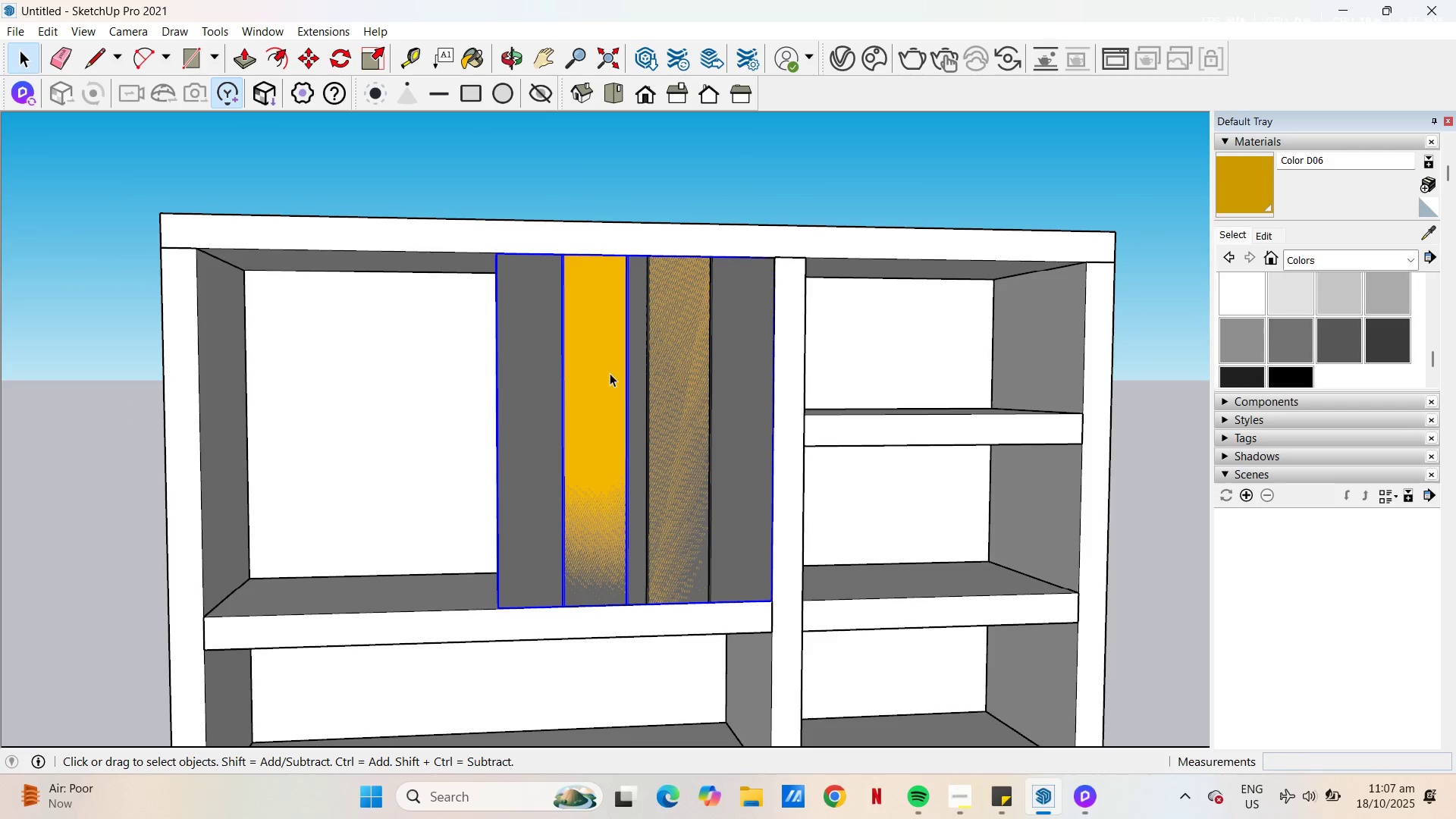 
left_click([610, 373])
 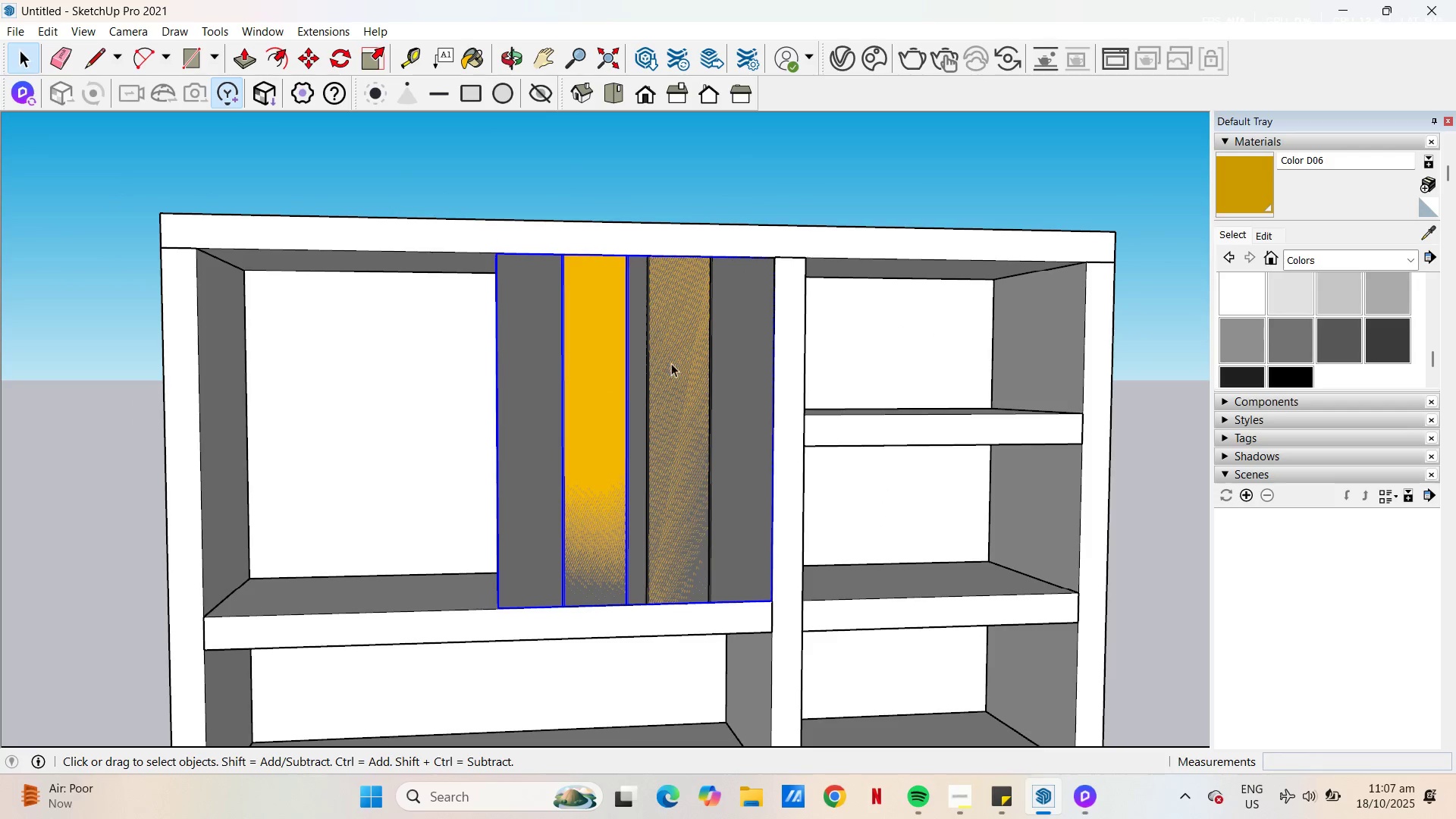 
left_click([682, 350])
 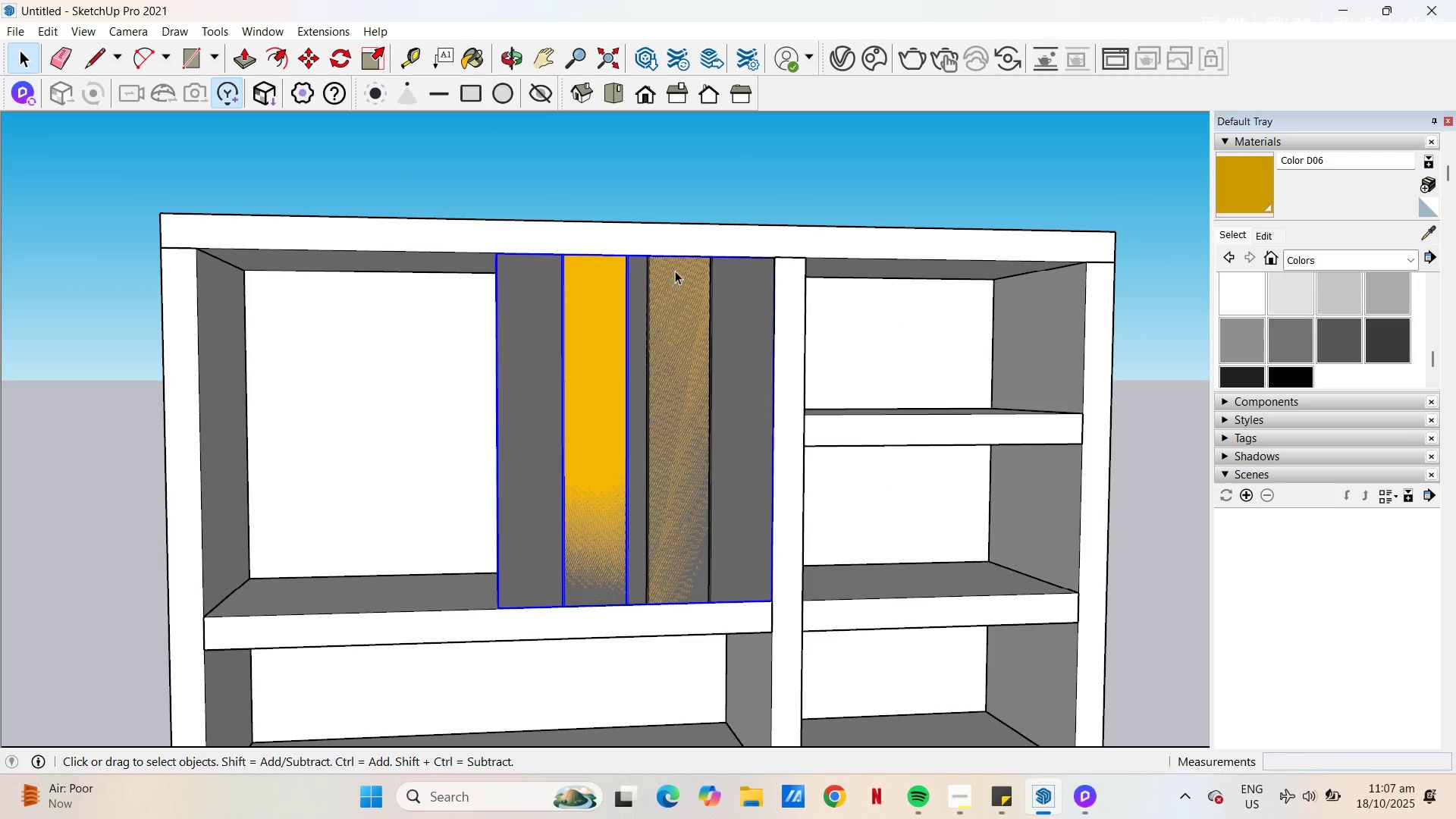 
left_click([678, 268])
 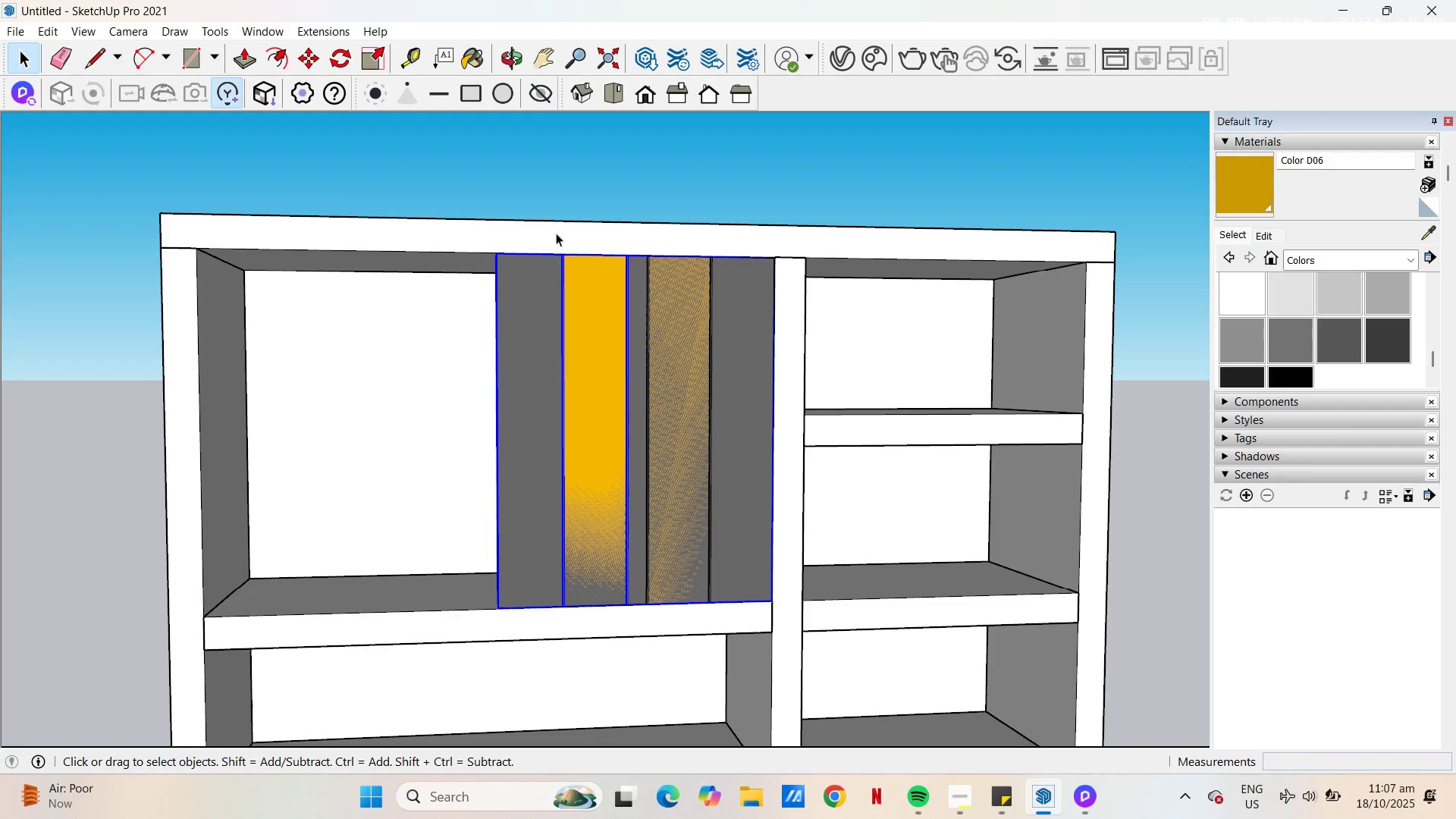 
left_click([571, 222])
 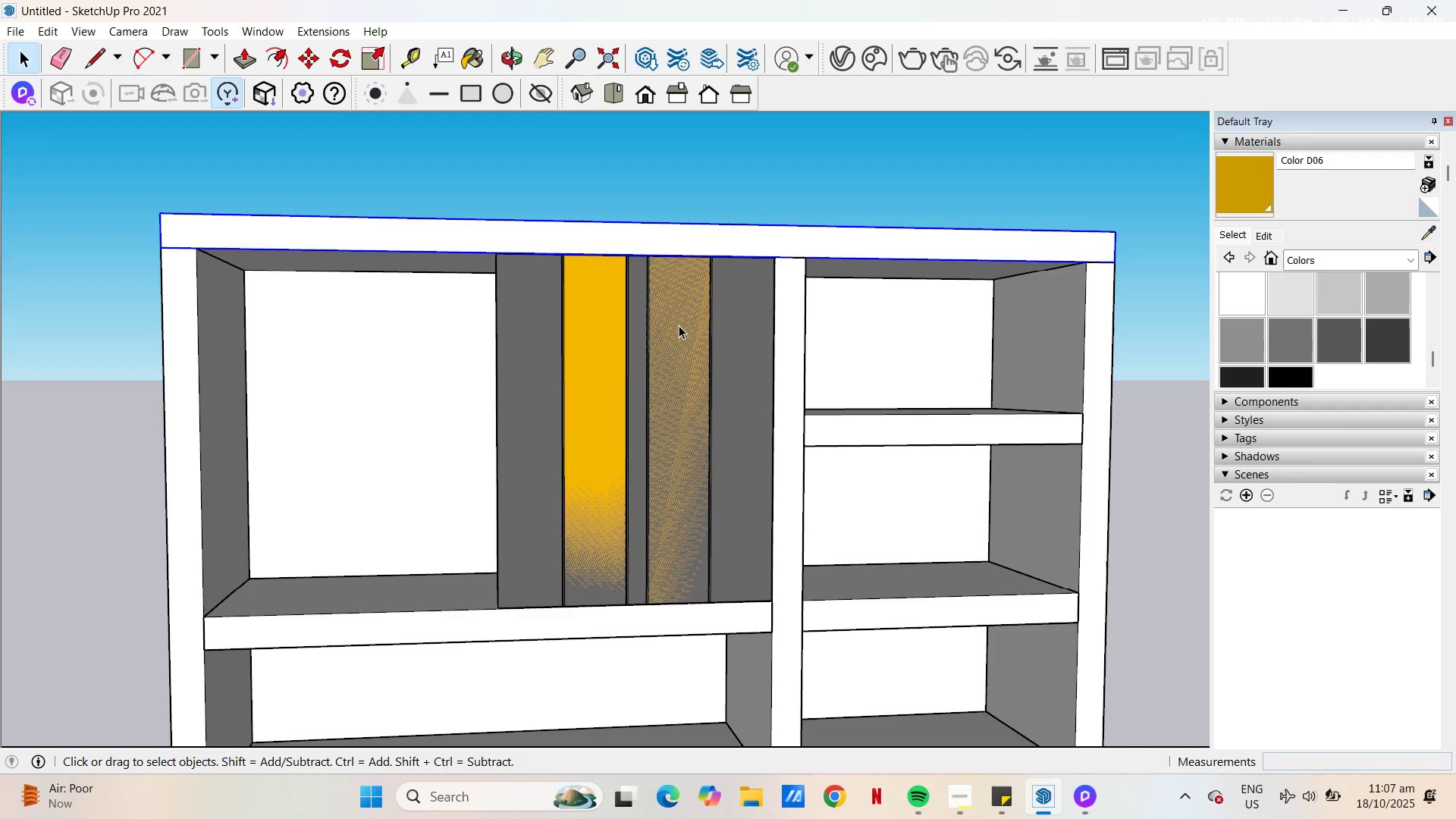 
left_click([679, 325])
 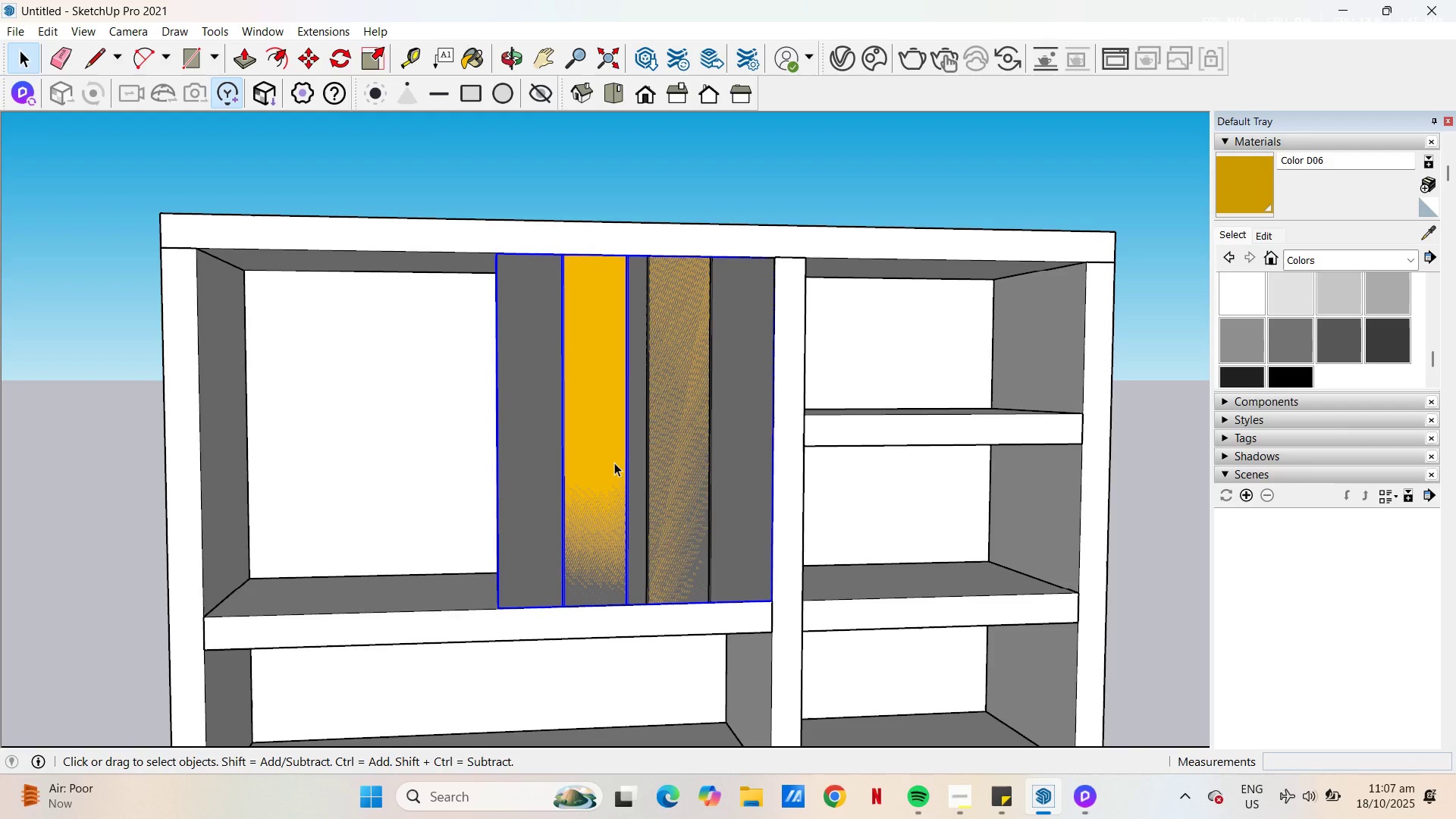 
hold_key(key=ControlLeft, duration=0.45)
left_click([670, 412])
 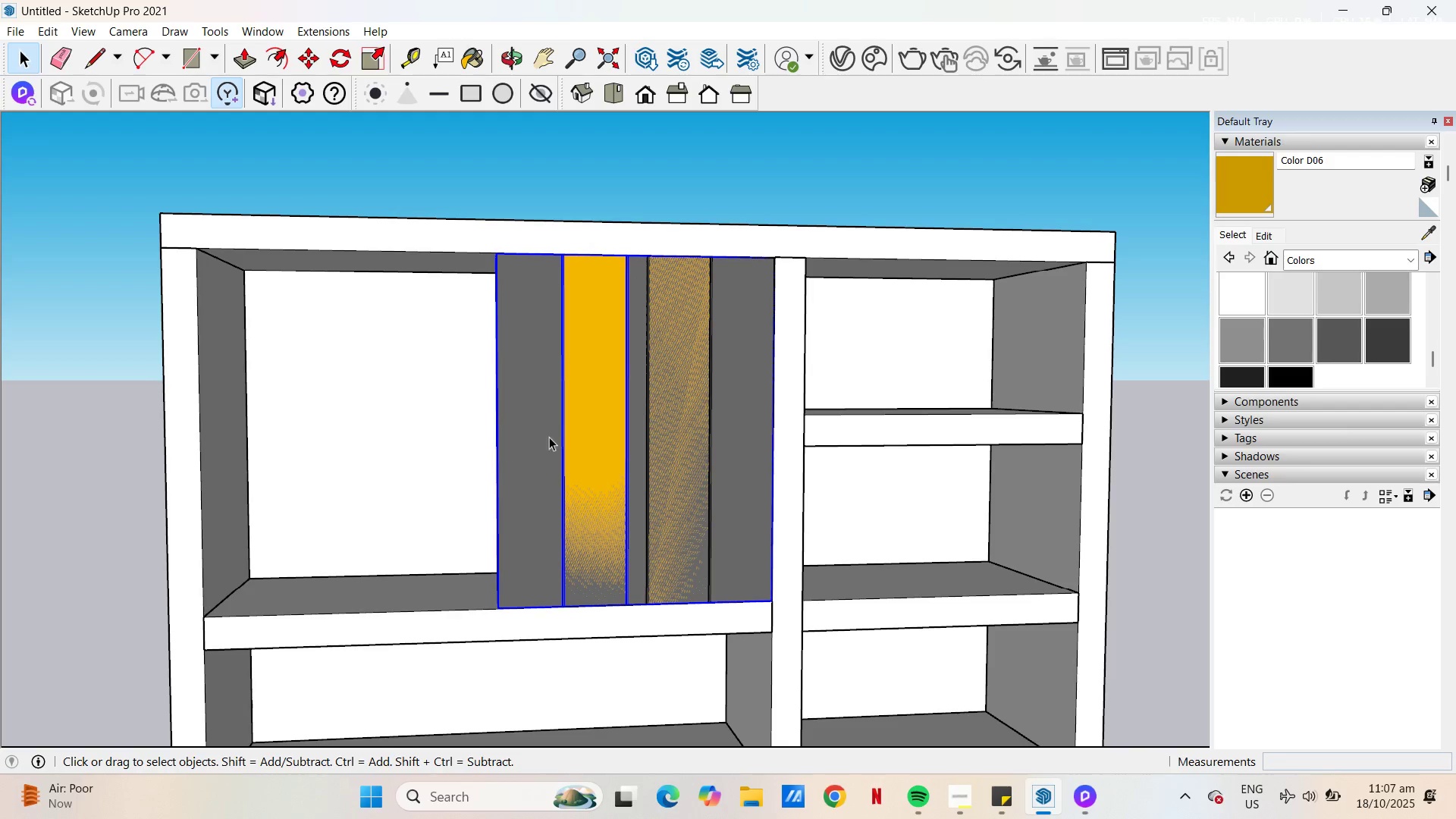 
left_click_drag(start_coordinate=[551, 435], to_coordinate=[449, 392])
 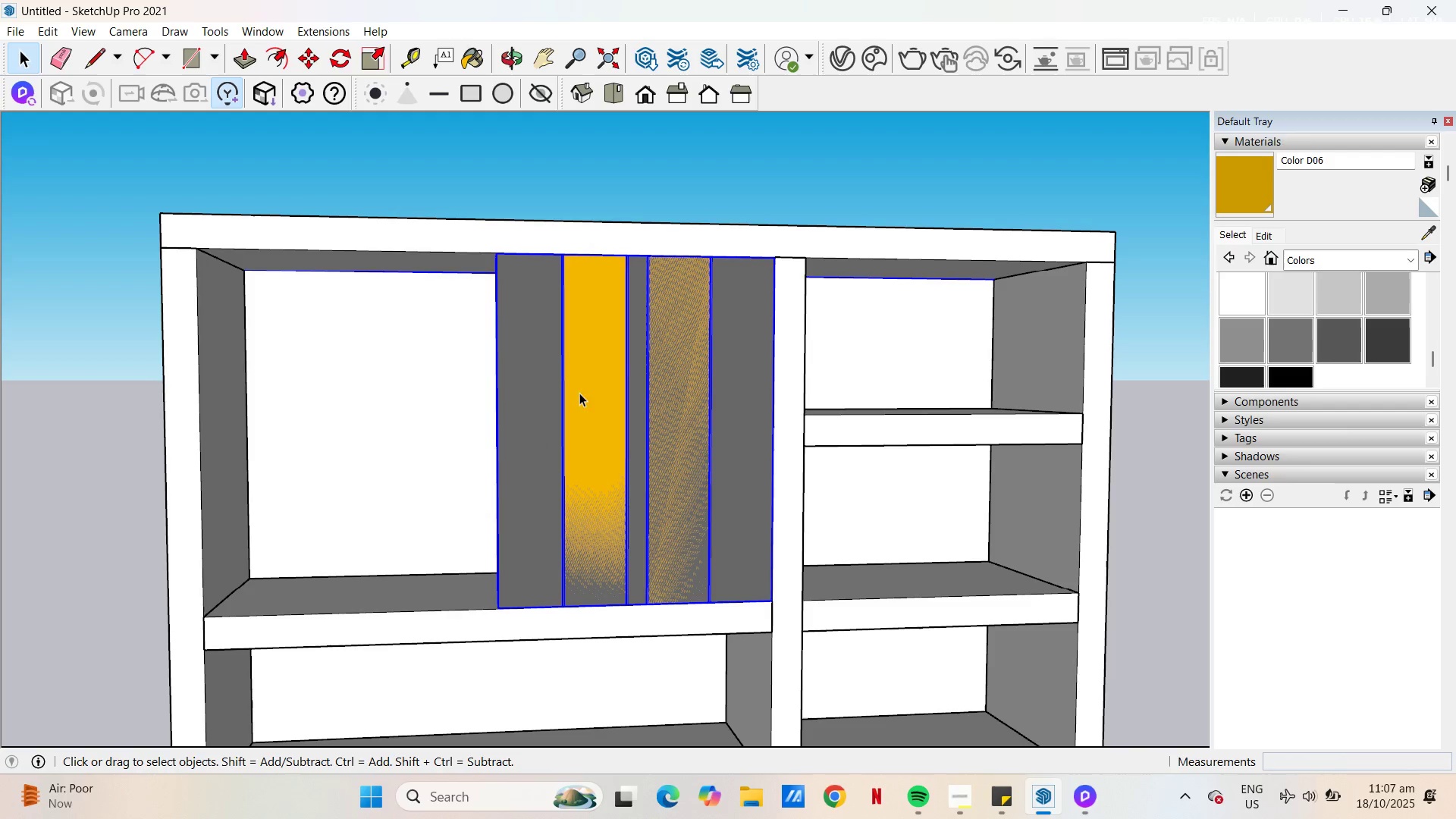 
hold_key(key=ControlLeft, duration=0.61)
left_click([585, 394])
 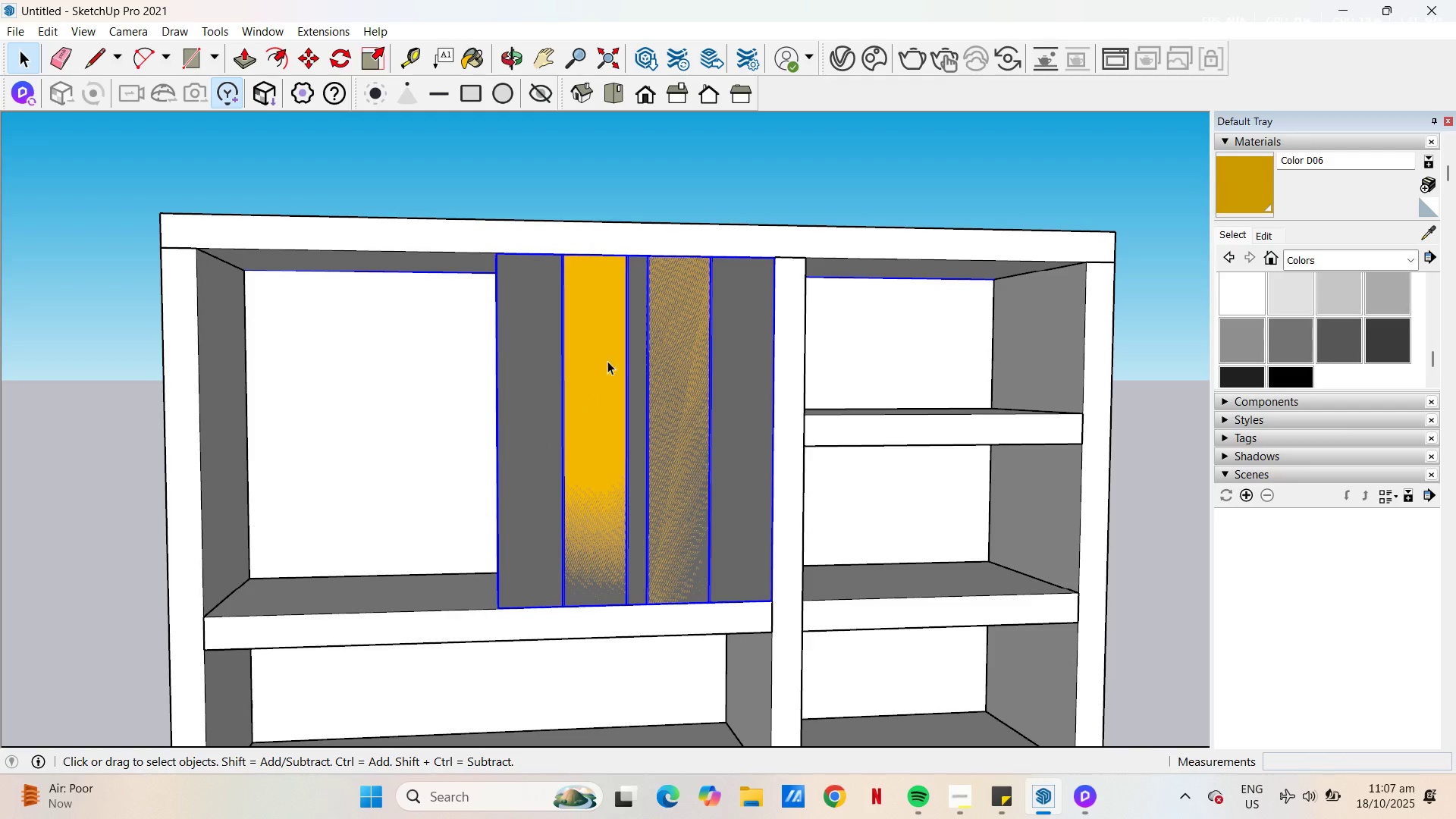 
key(M)
 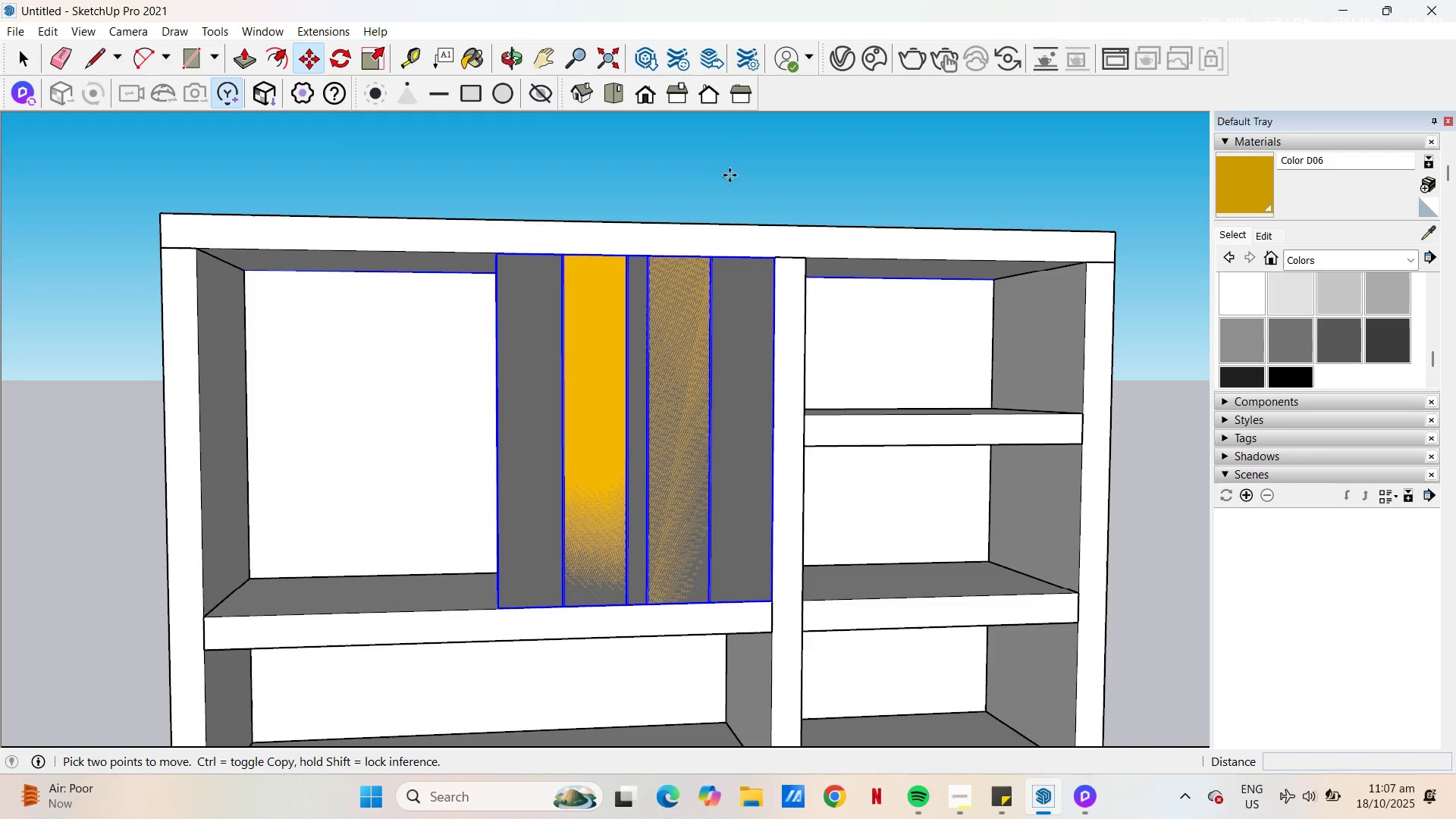 
left_click([730, 175])
 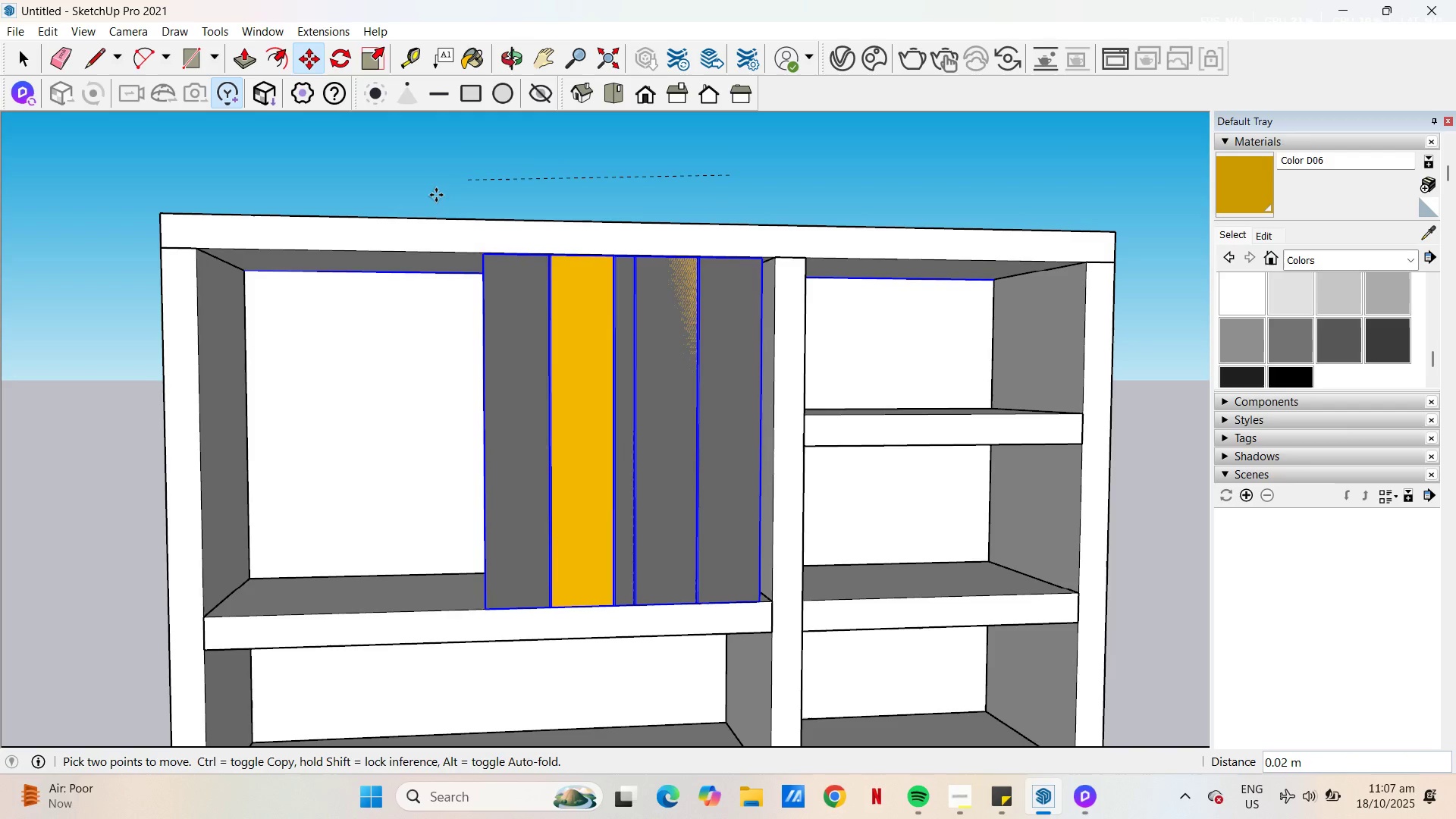 
key(Escape)
 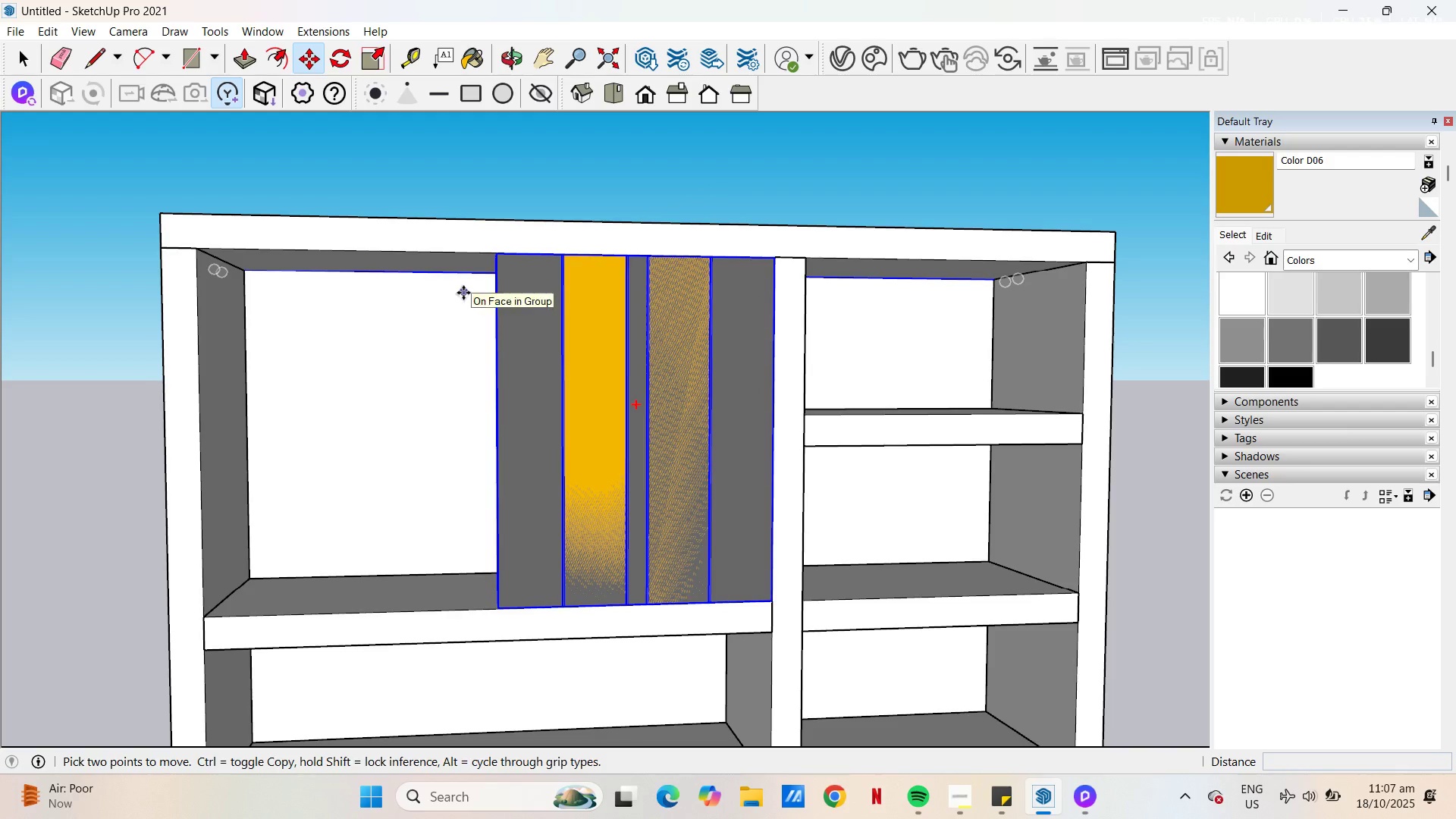 
key(Escape)
 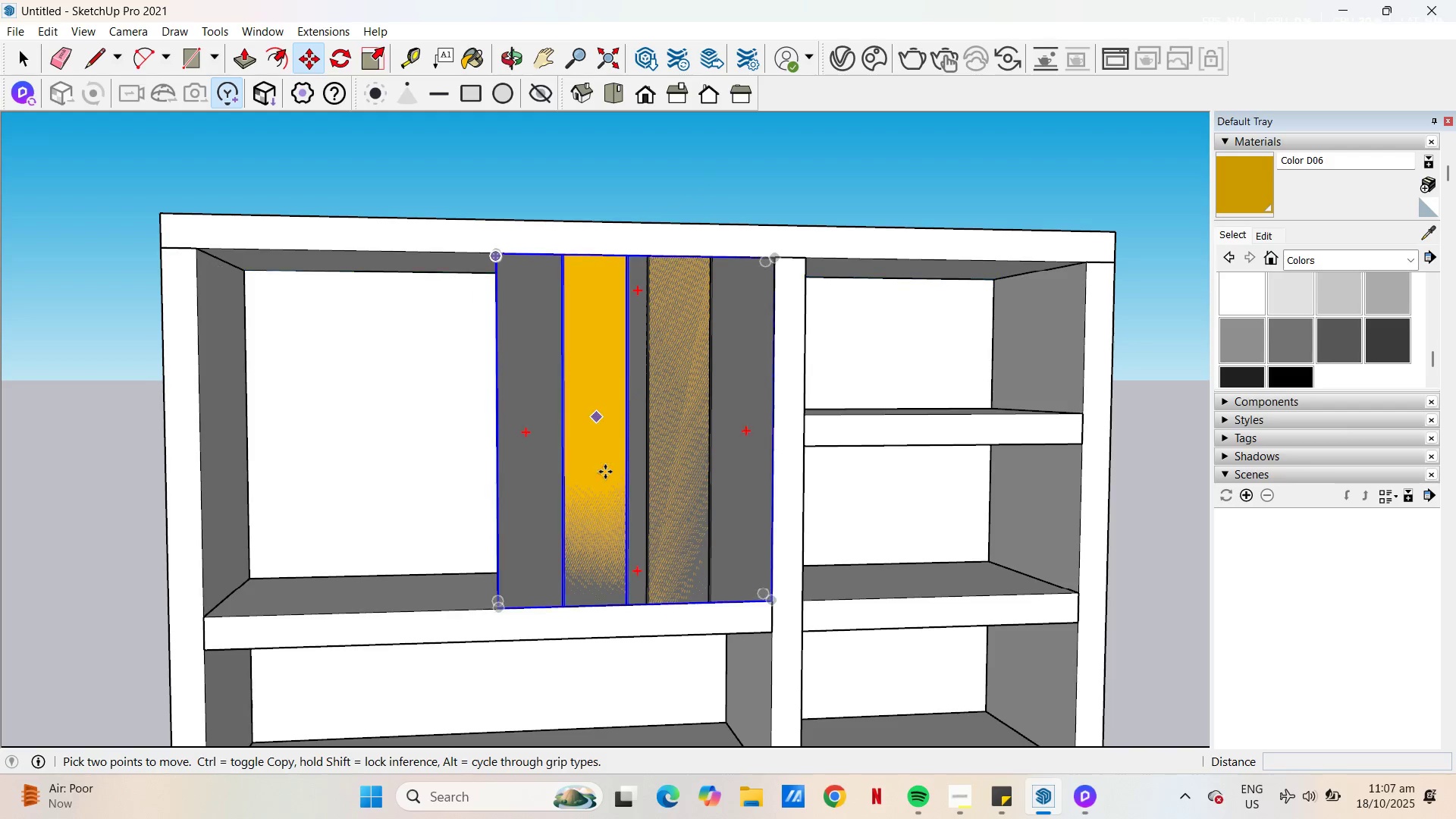 
scroll: coordinate [600, 507], scroll_direction: up, amount: 5.0
 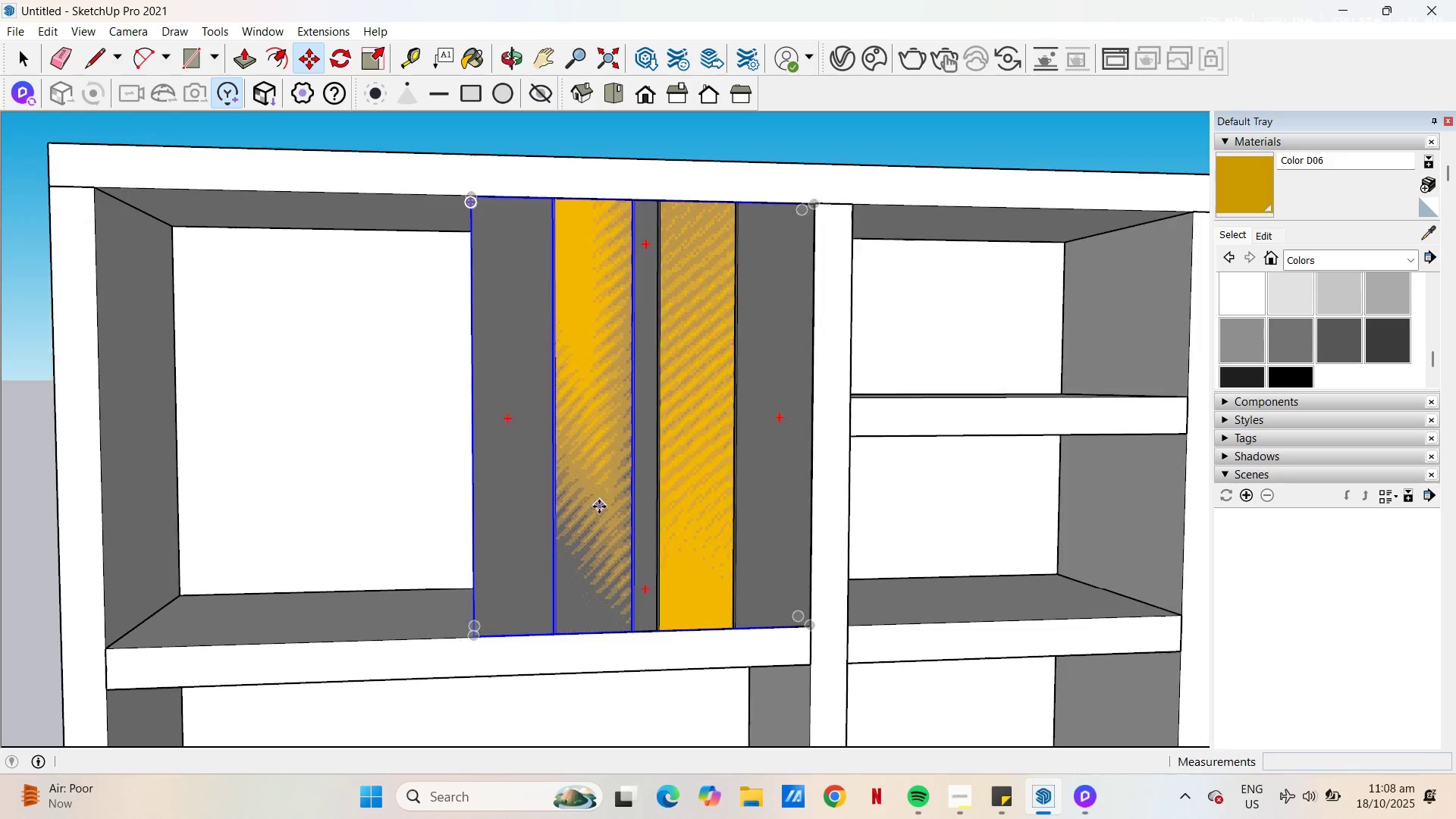 
key(Space)
 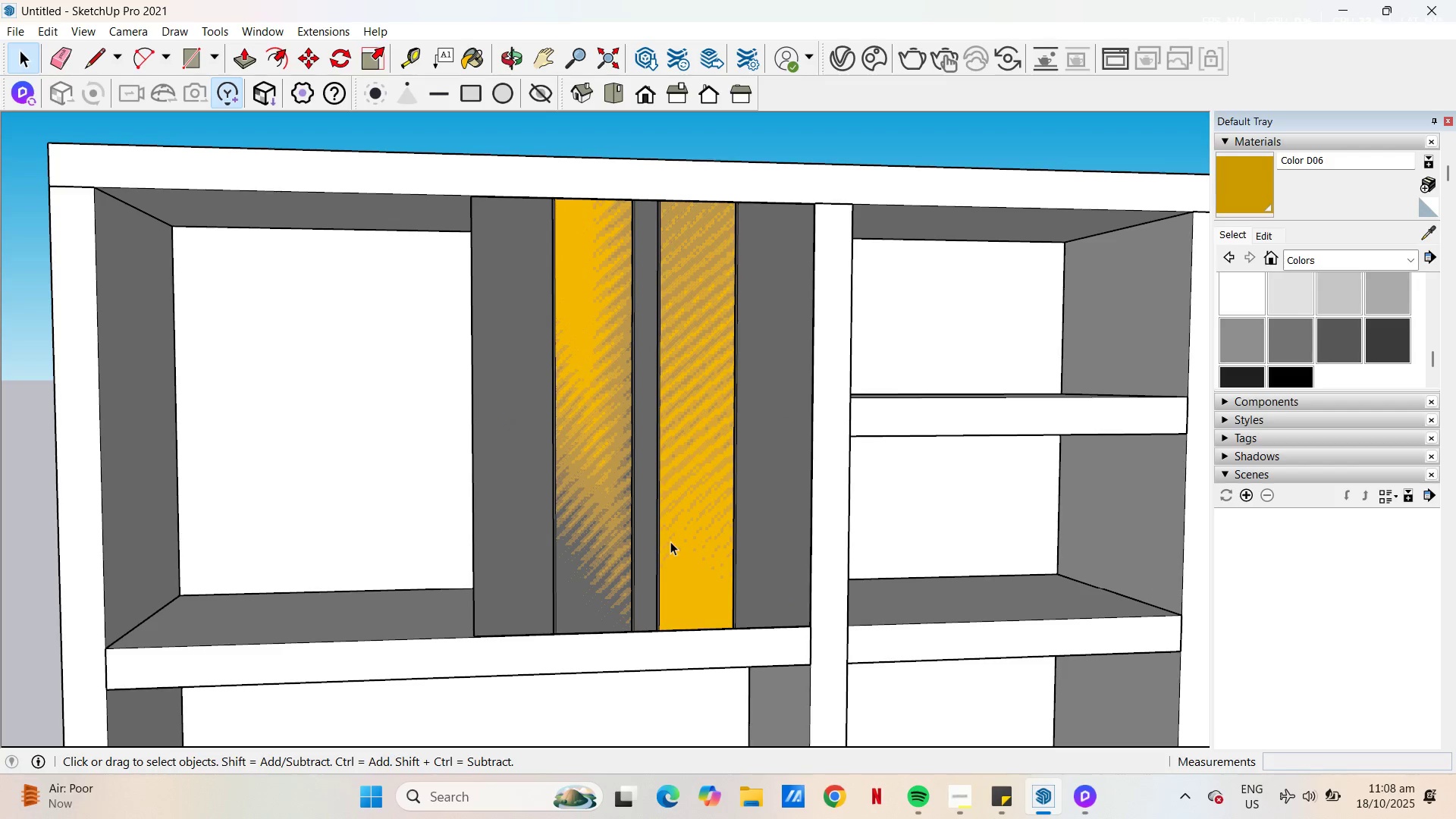 
left_click([672, 542])
 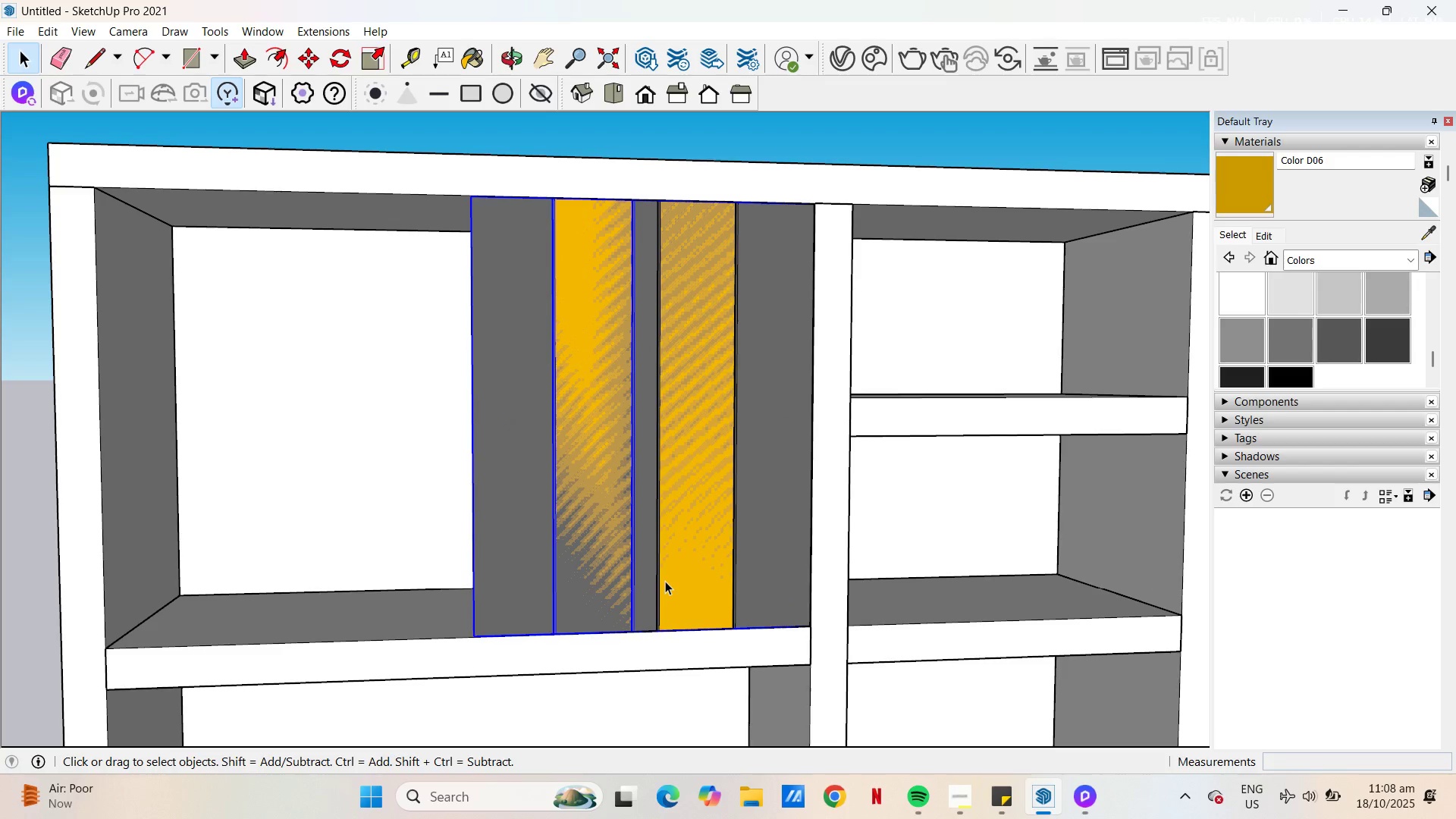 
key(Escape)
 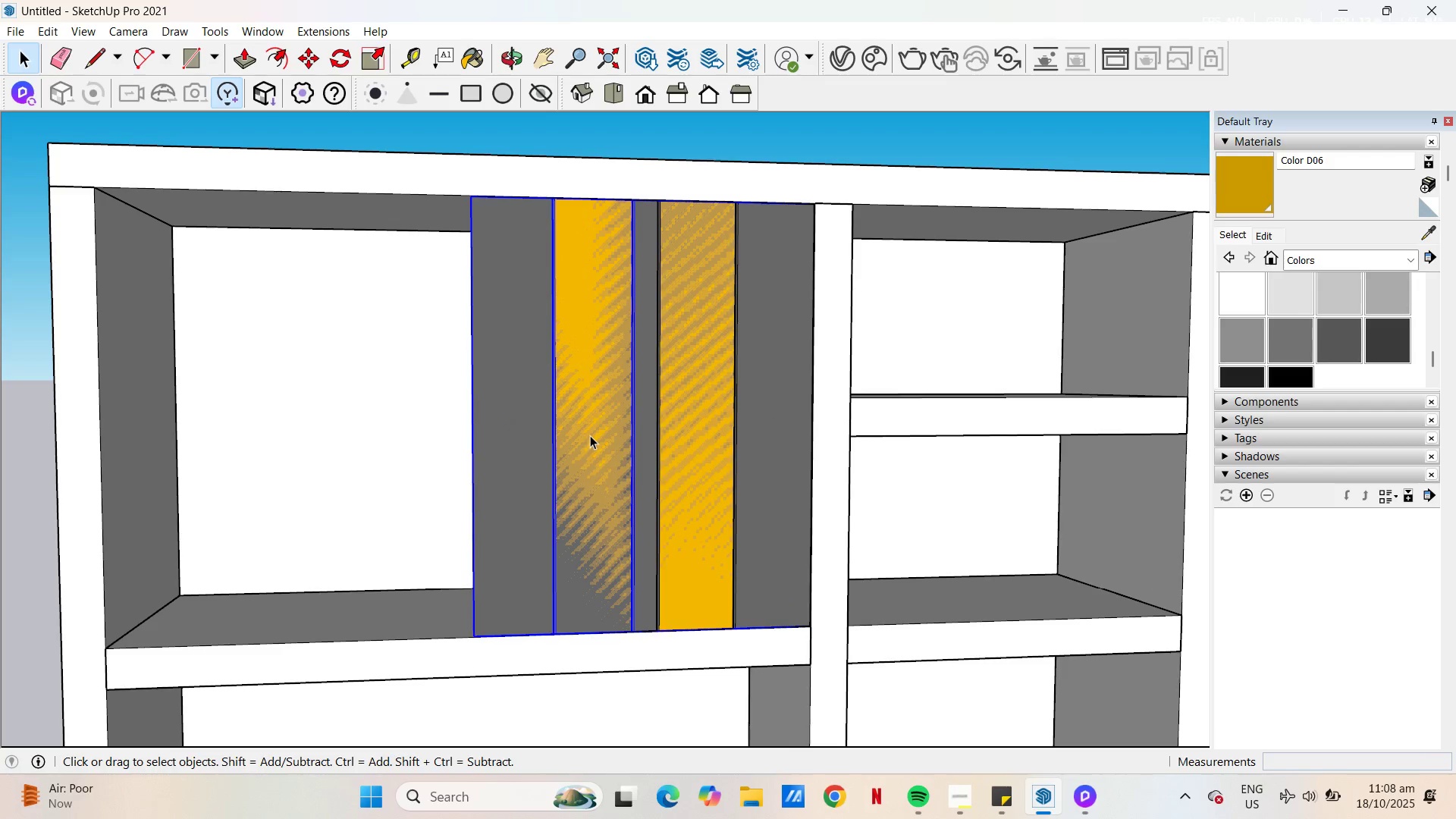 
right_click([591, 435])
 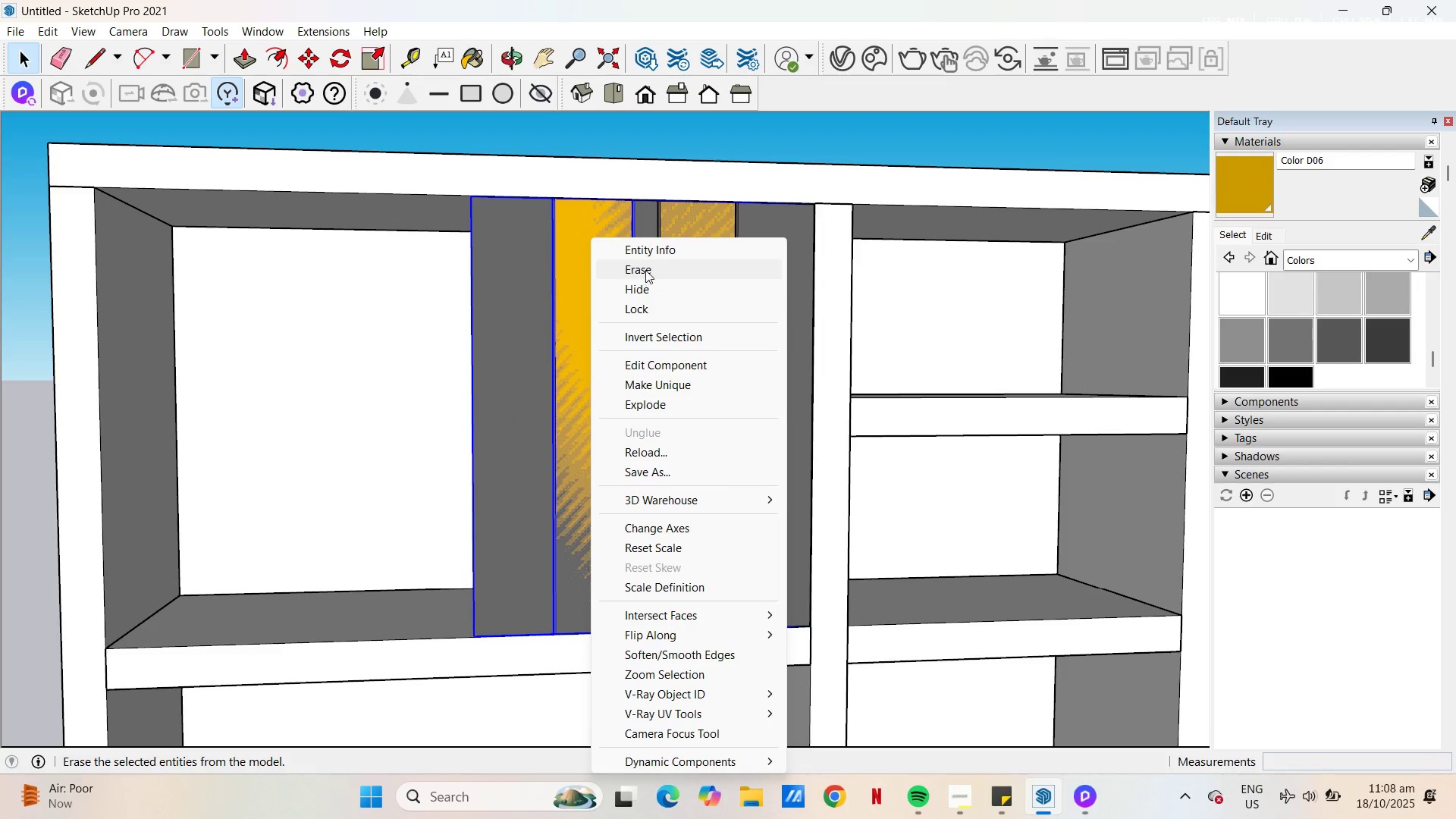 
left_click([645, 269])
 